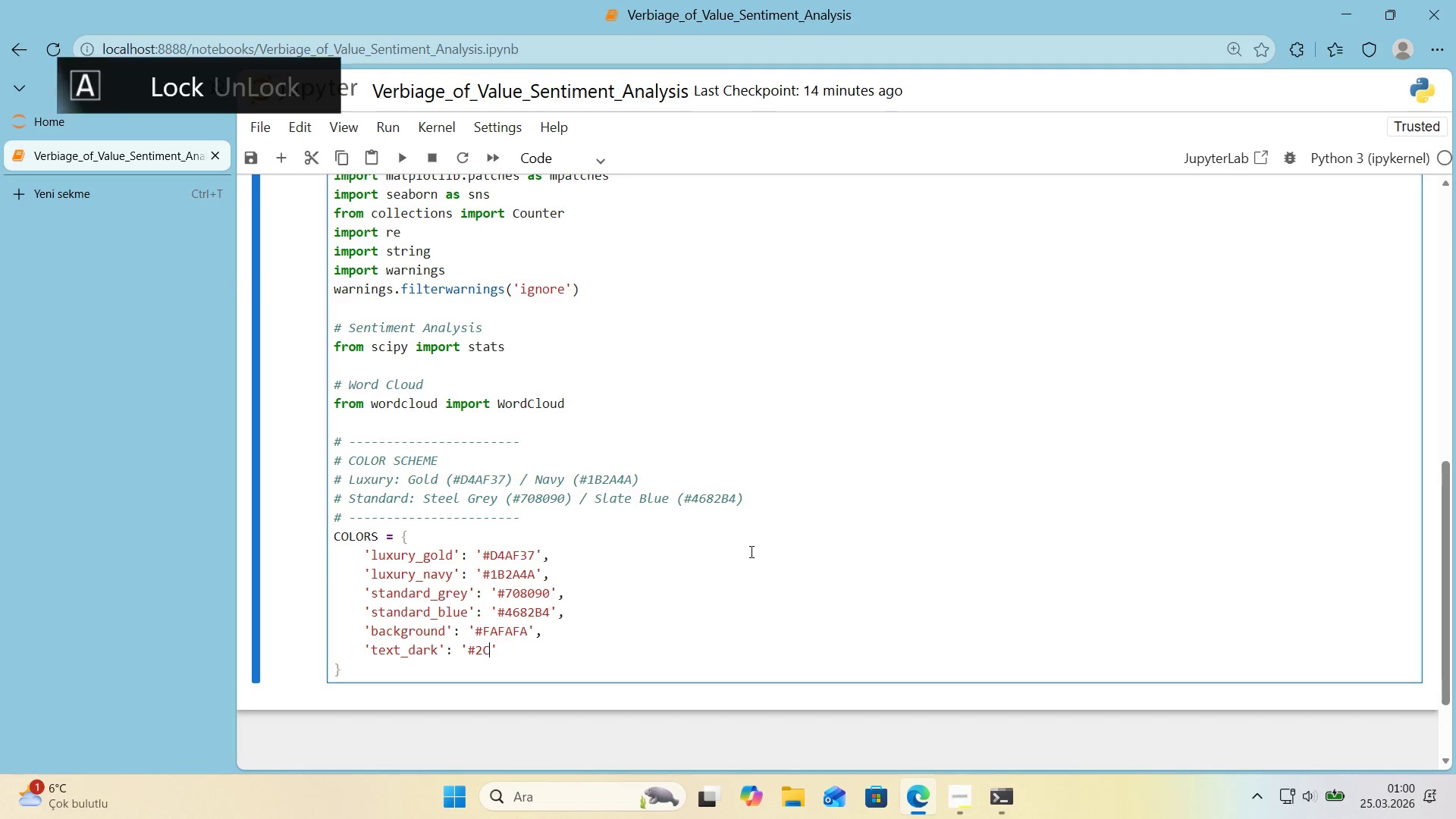 
key(C)
 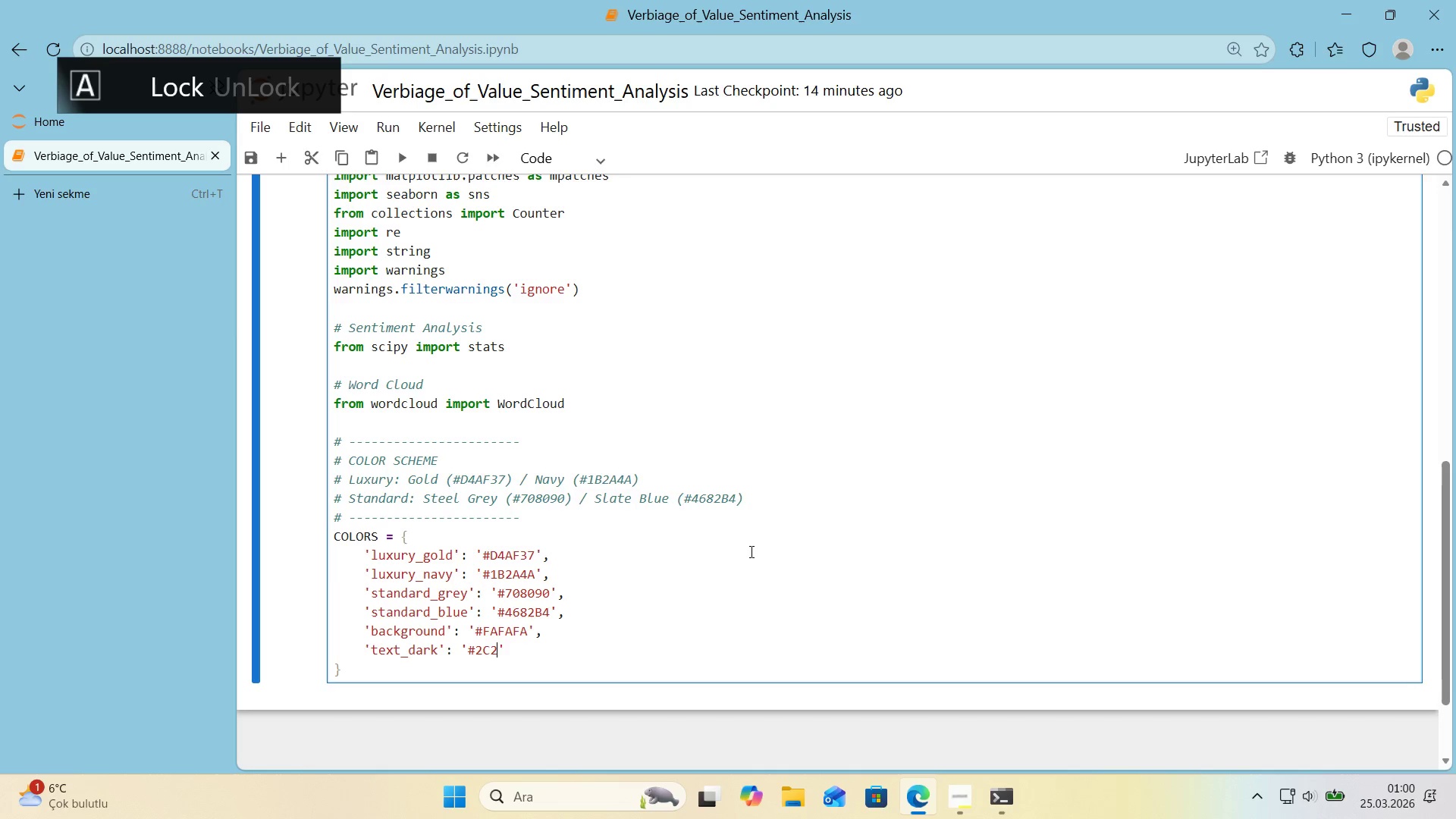 
key(Numpad2)
 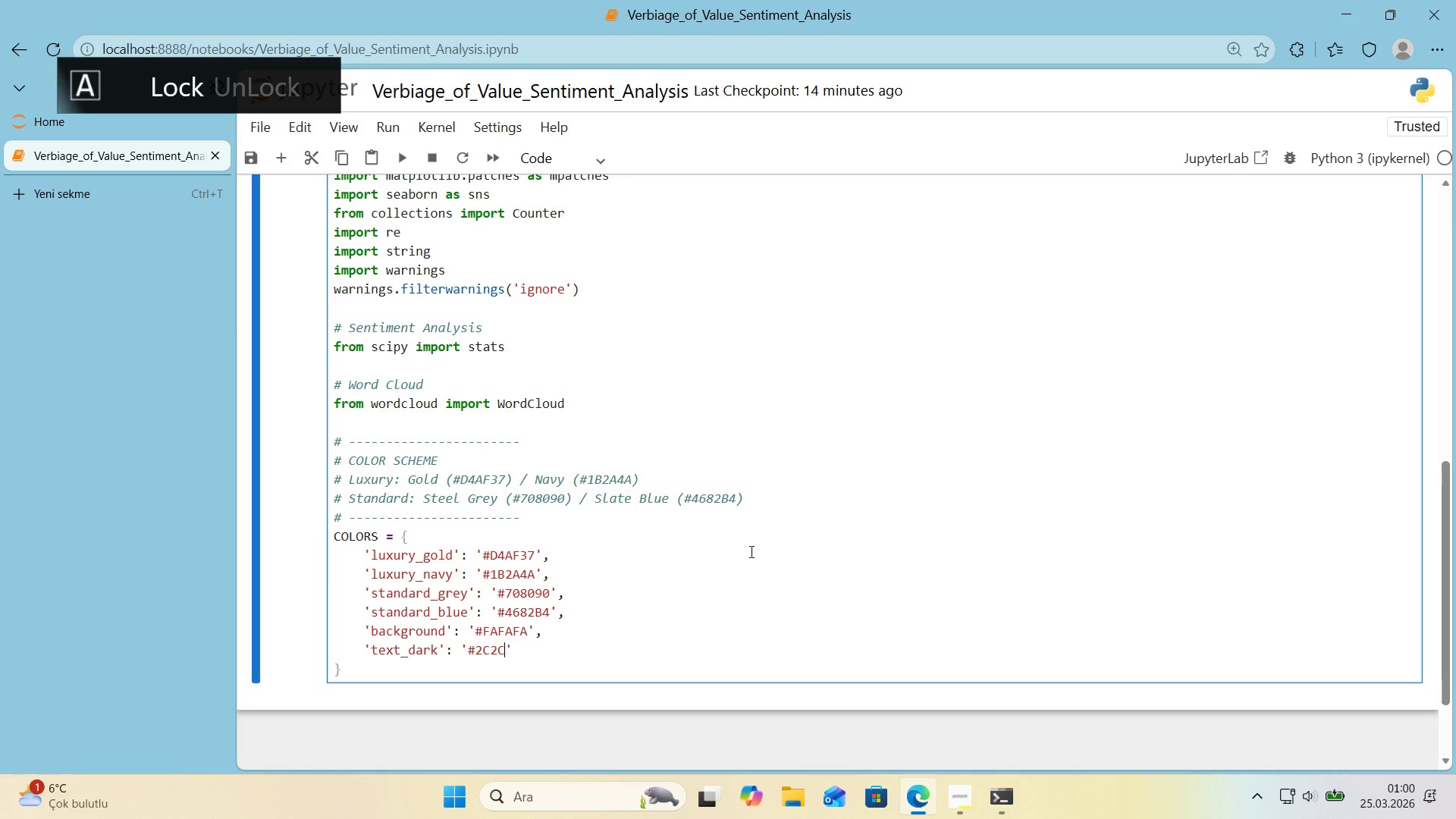 
key(C)
 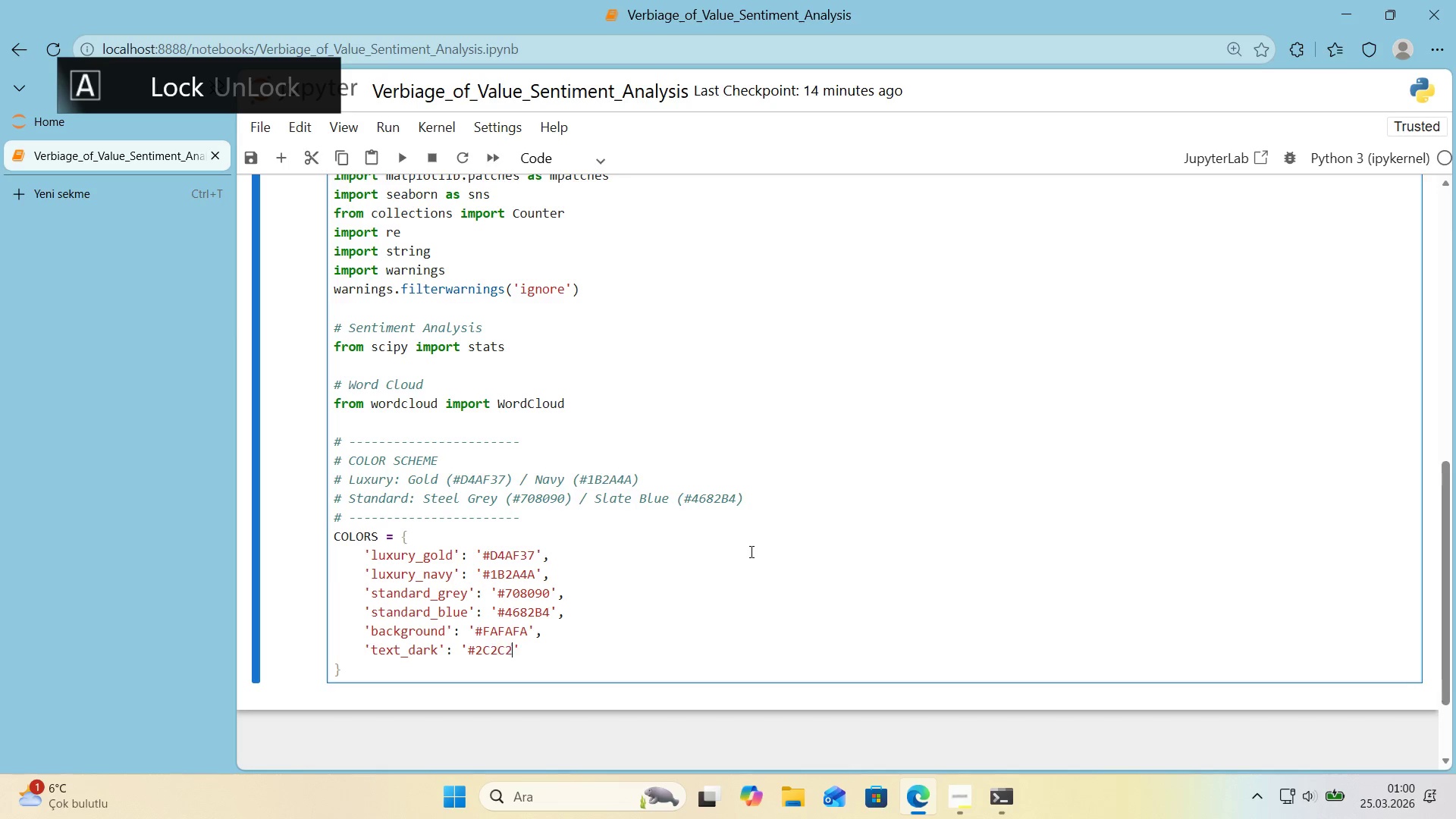 
key(Numpad2)
 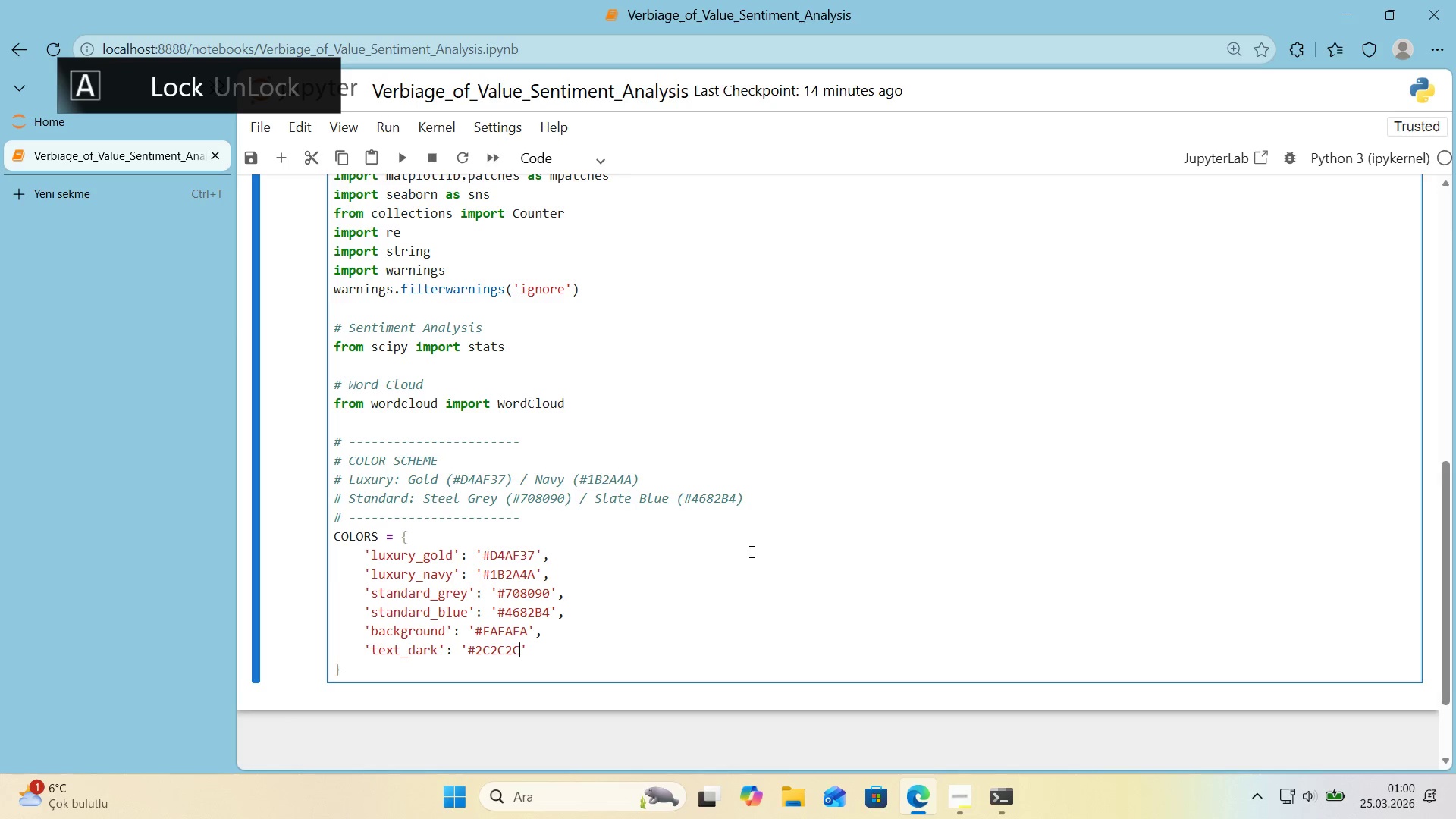 
key(C)
 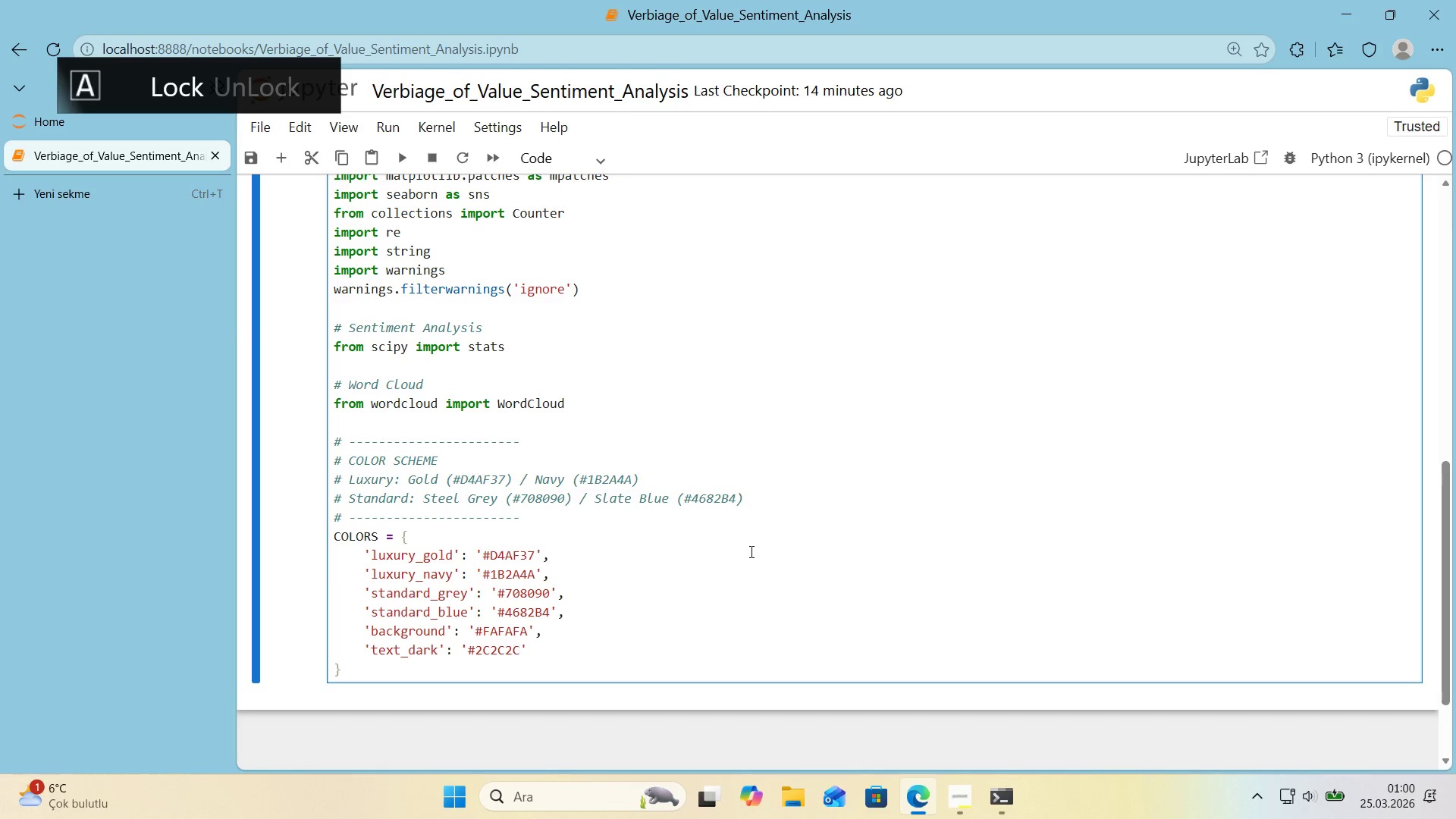 
key(ArrowRight)
 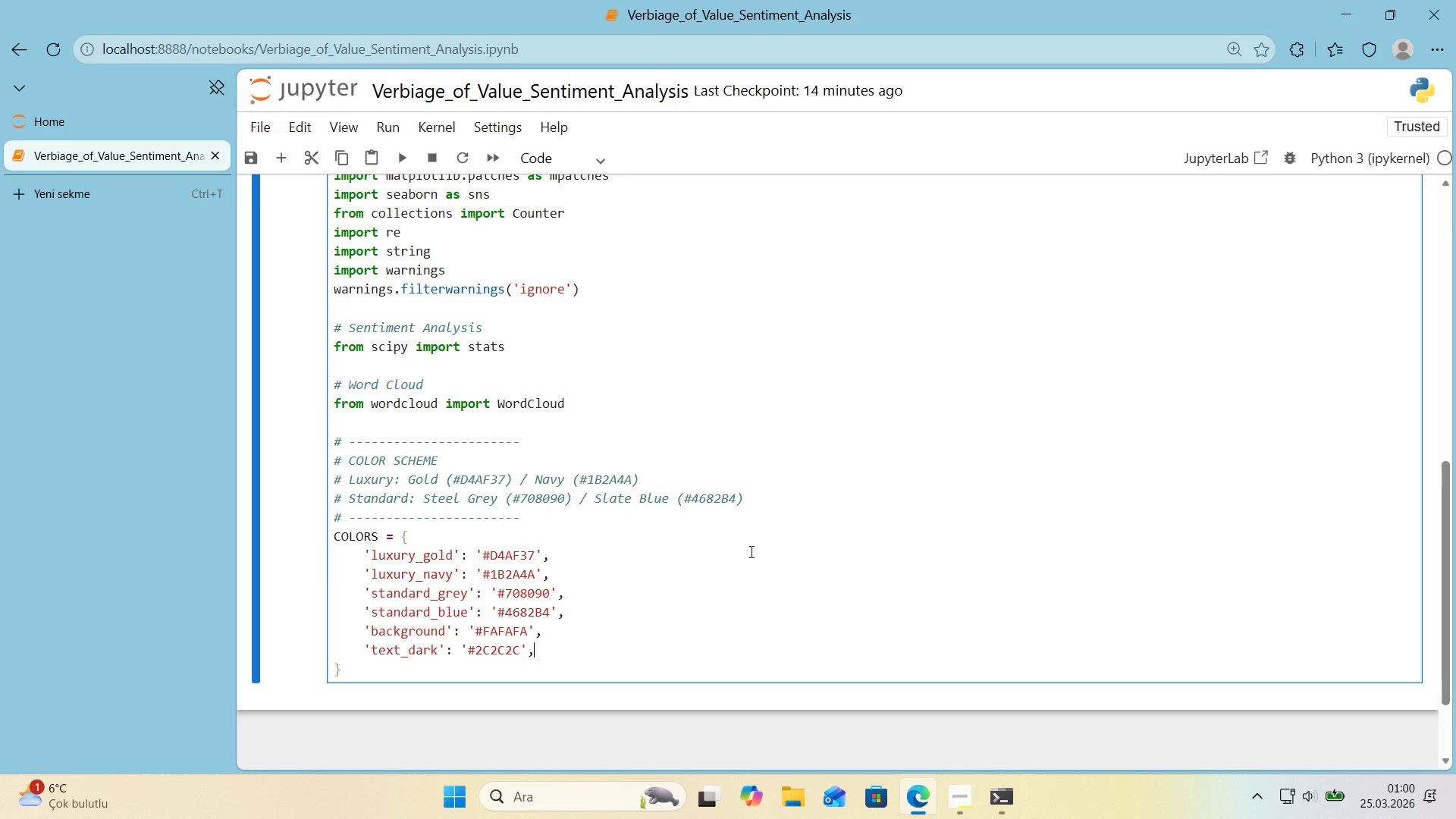 
key(Comma)
 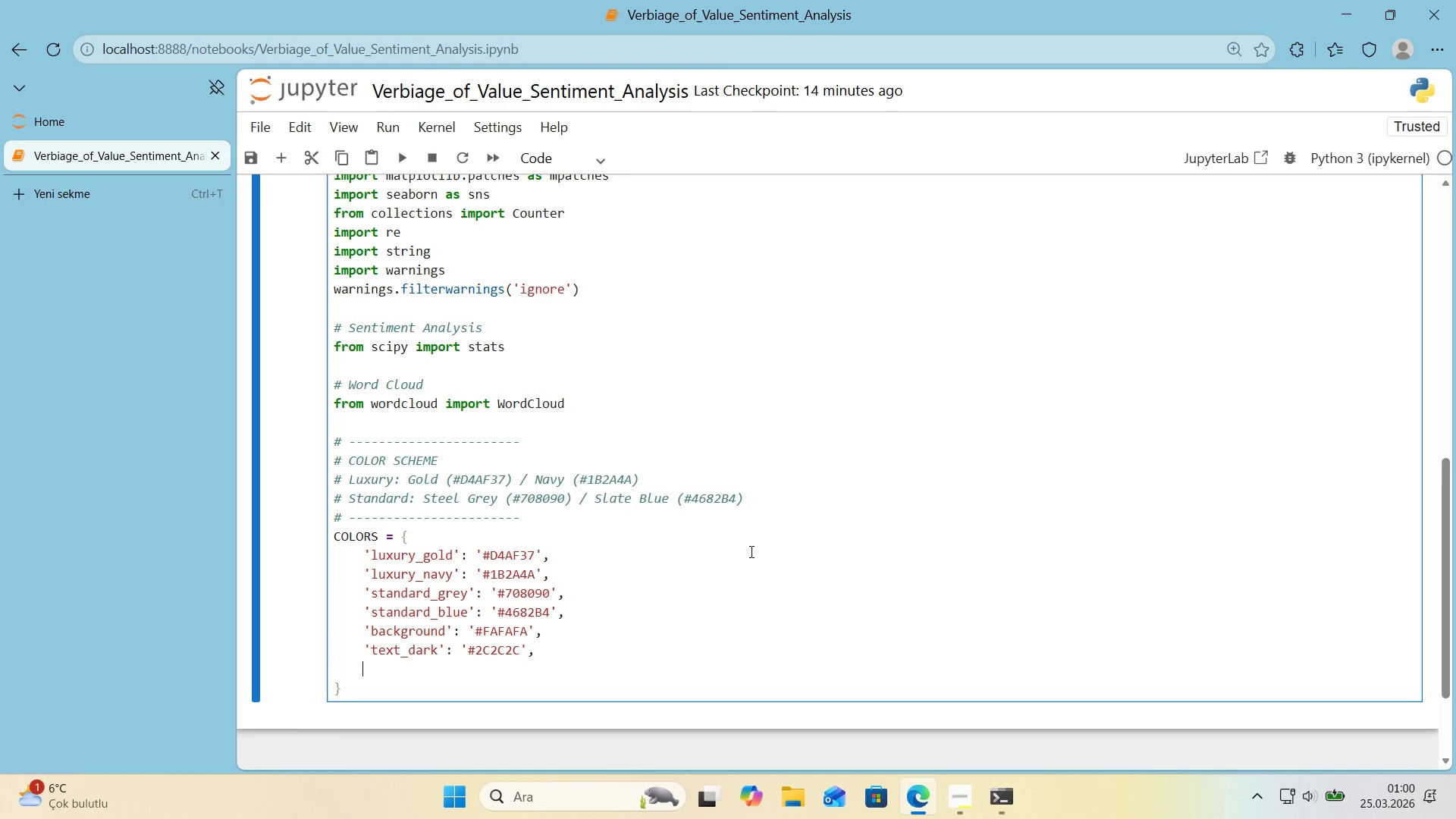 
key(Enter)
 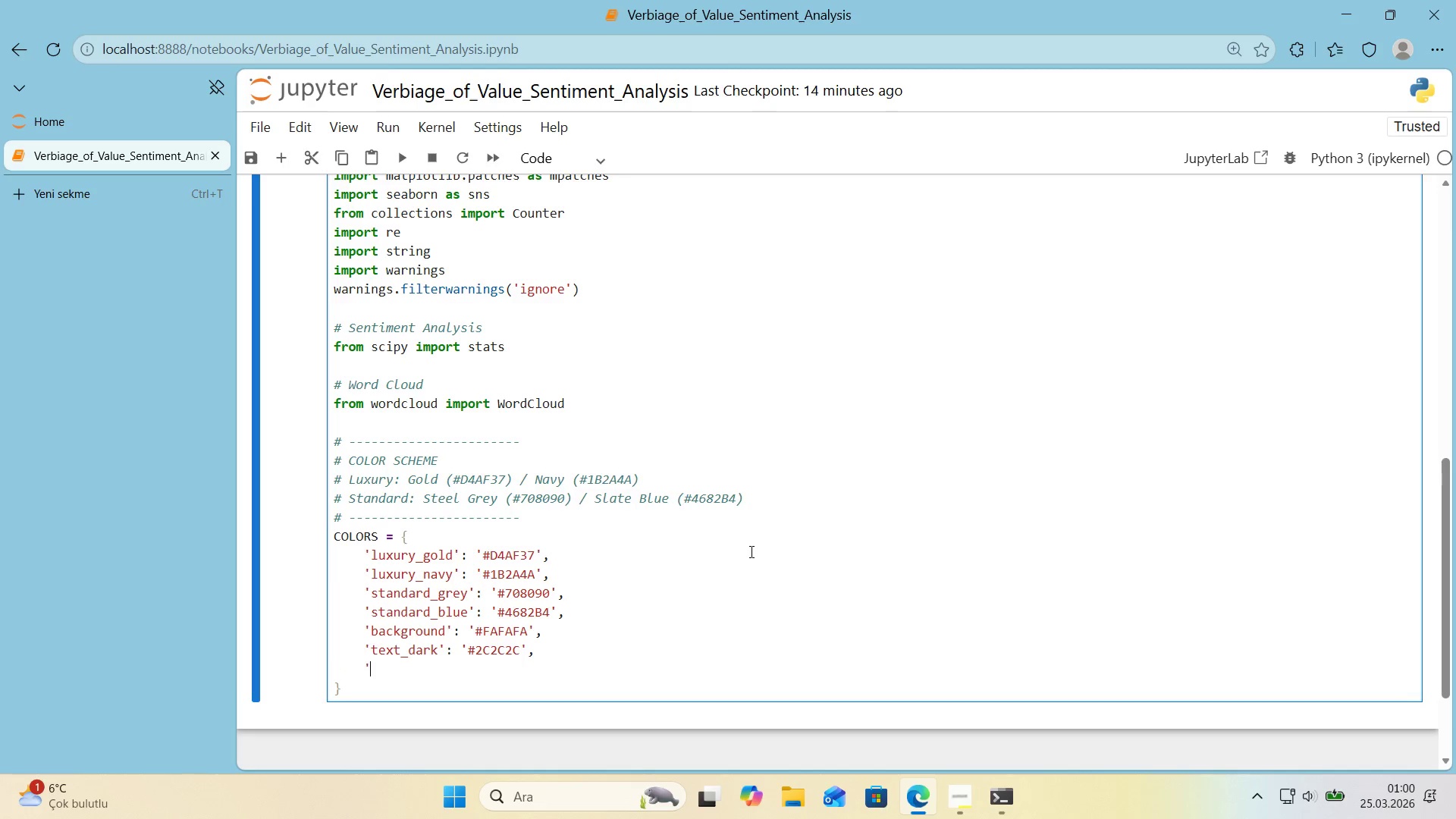 
type(@@)
 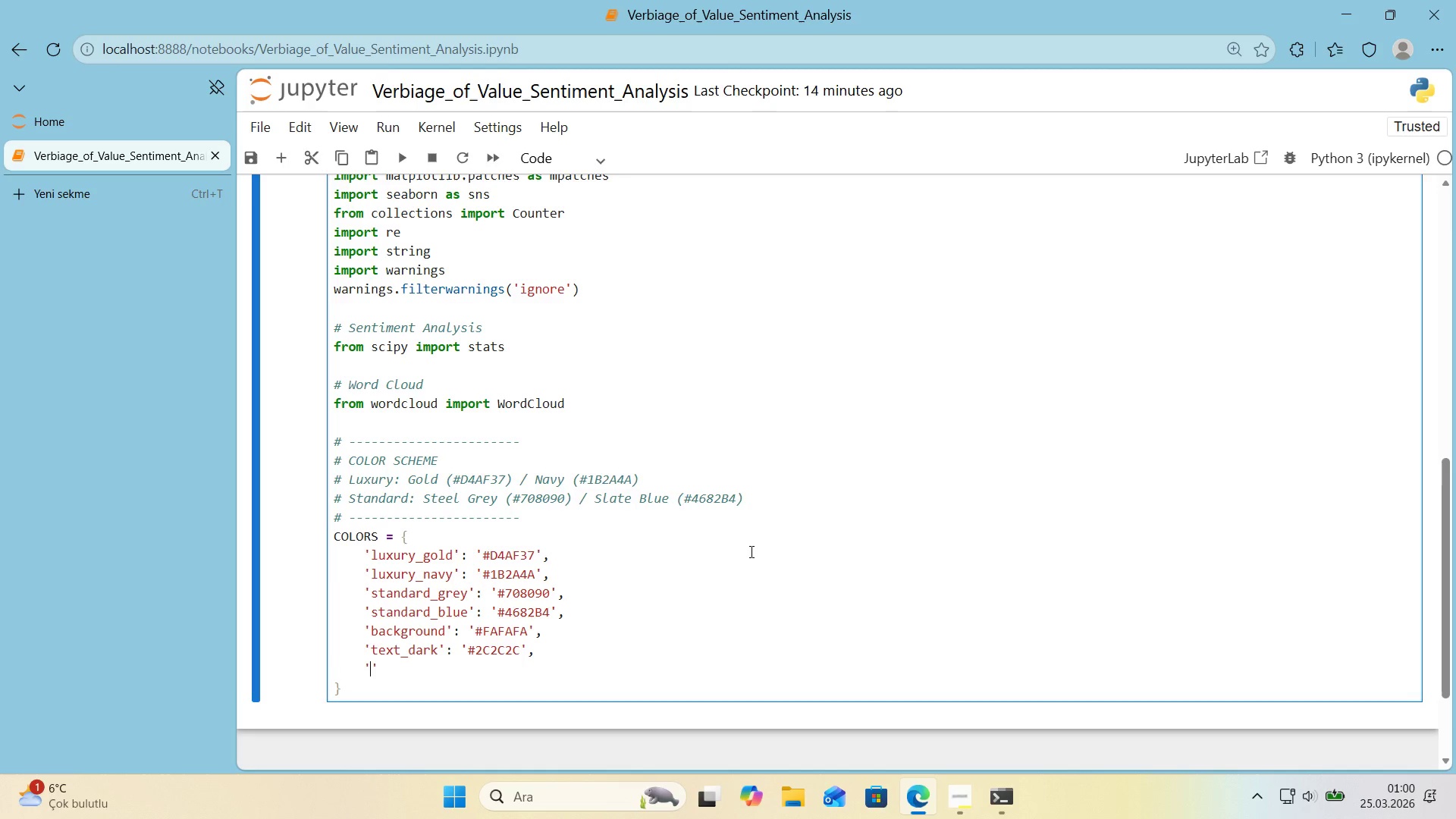 
key(ArrowLeft)
 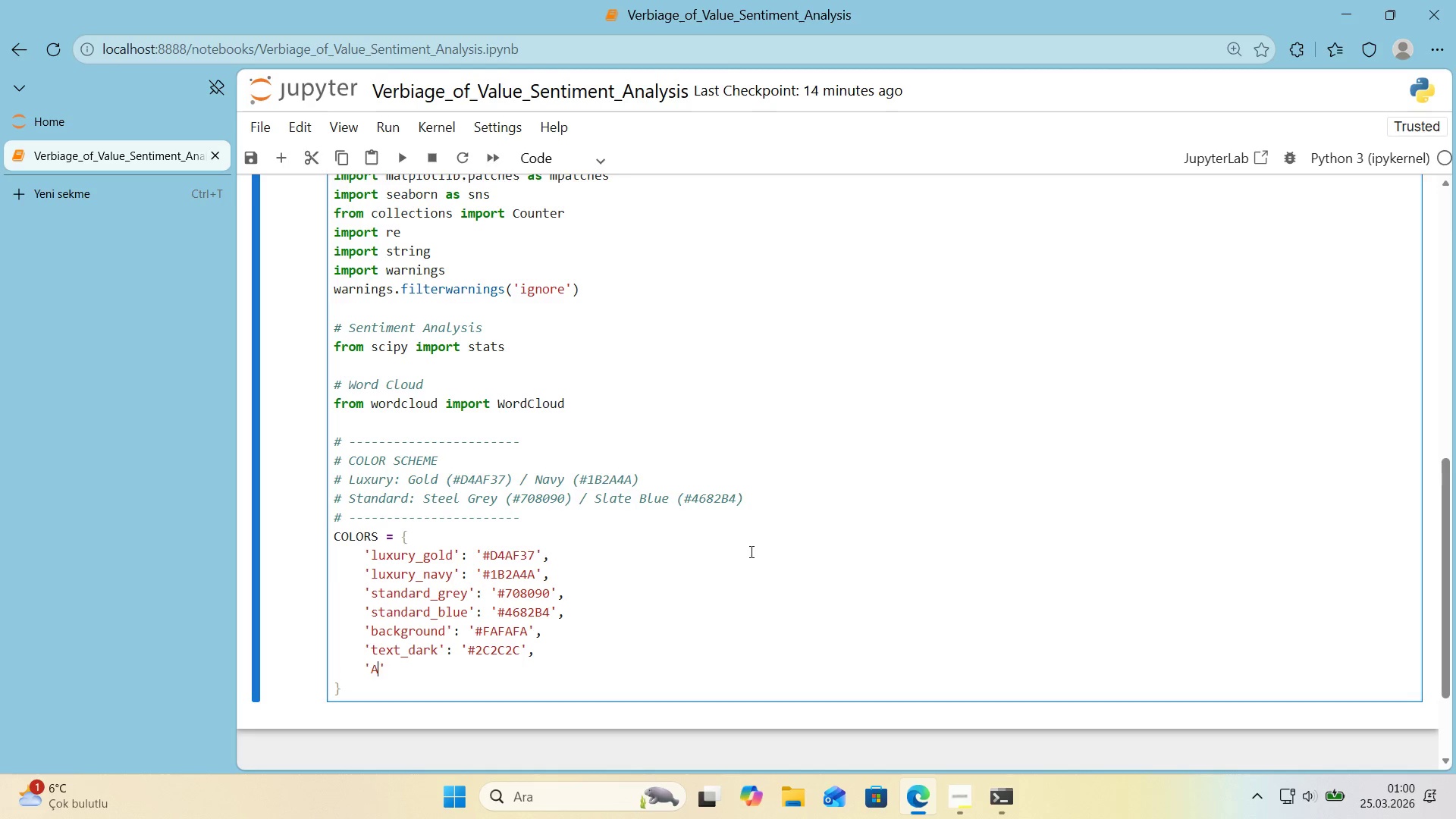 
type(ACCENT)
key(Backspace)
key(Backspace)
key(Backspace)
key(Backspace)
key(Backspace)
type(a)
key(Backspace)
type(a)
key(Backspace)
key(Backspace)
type(acca)
key(Backspace)
type(ent_l'ght)
 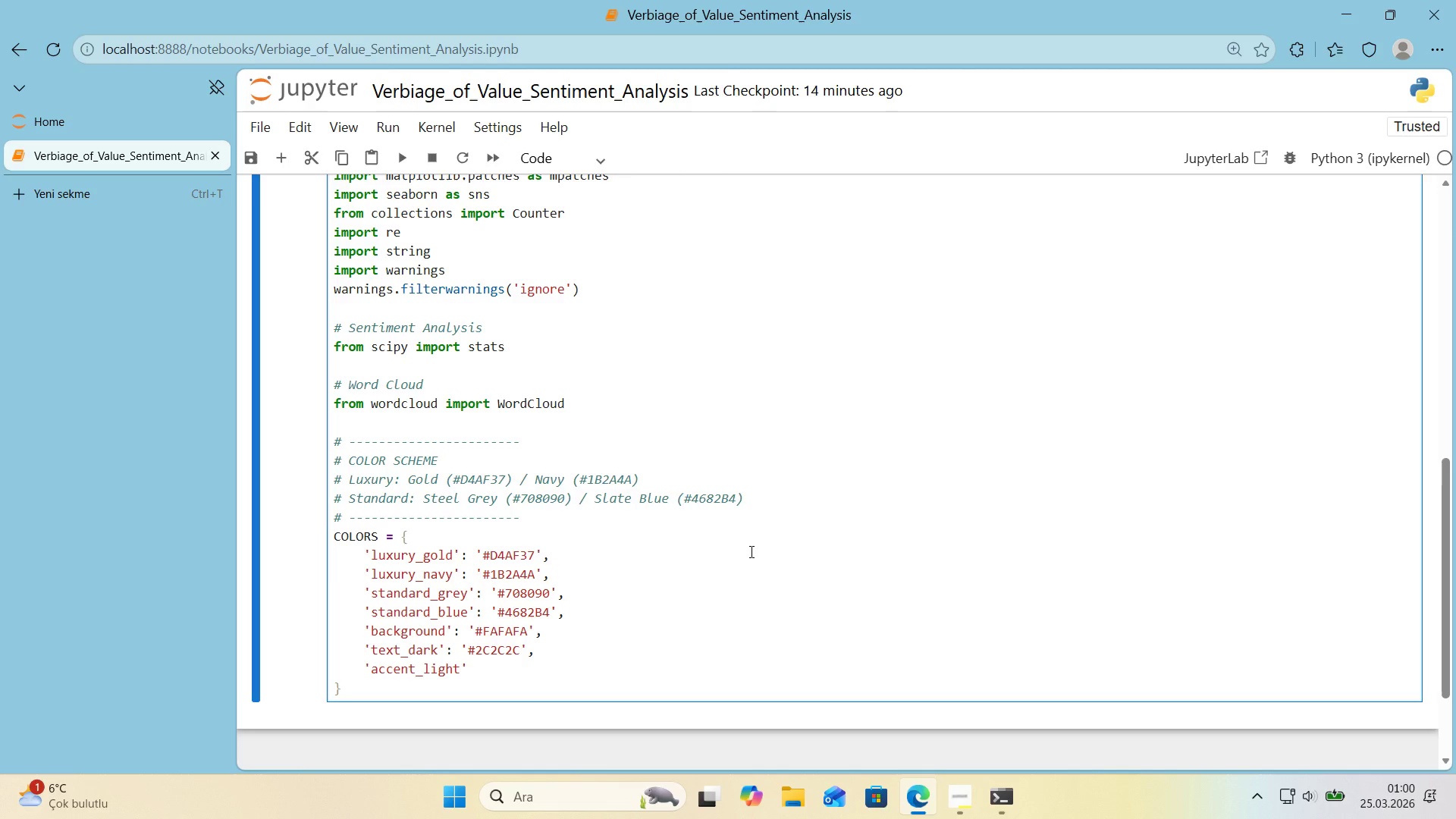 
key(ArrowRight)
 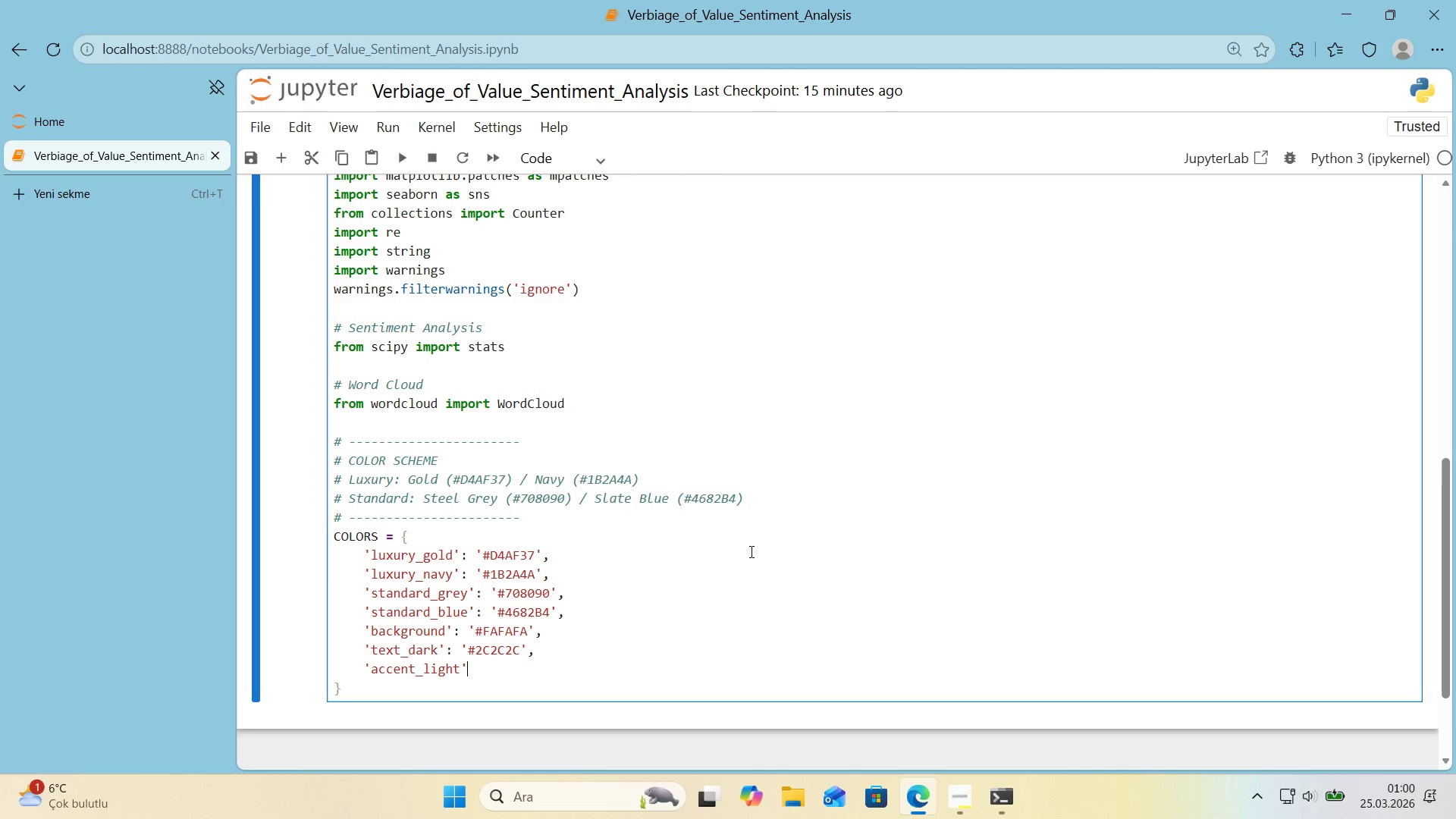 
key(Shift+Period)
 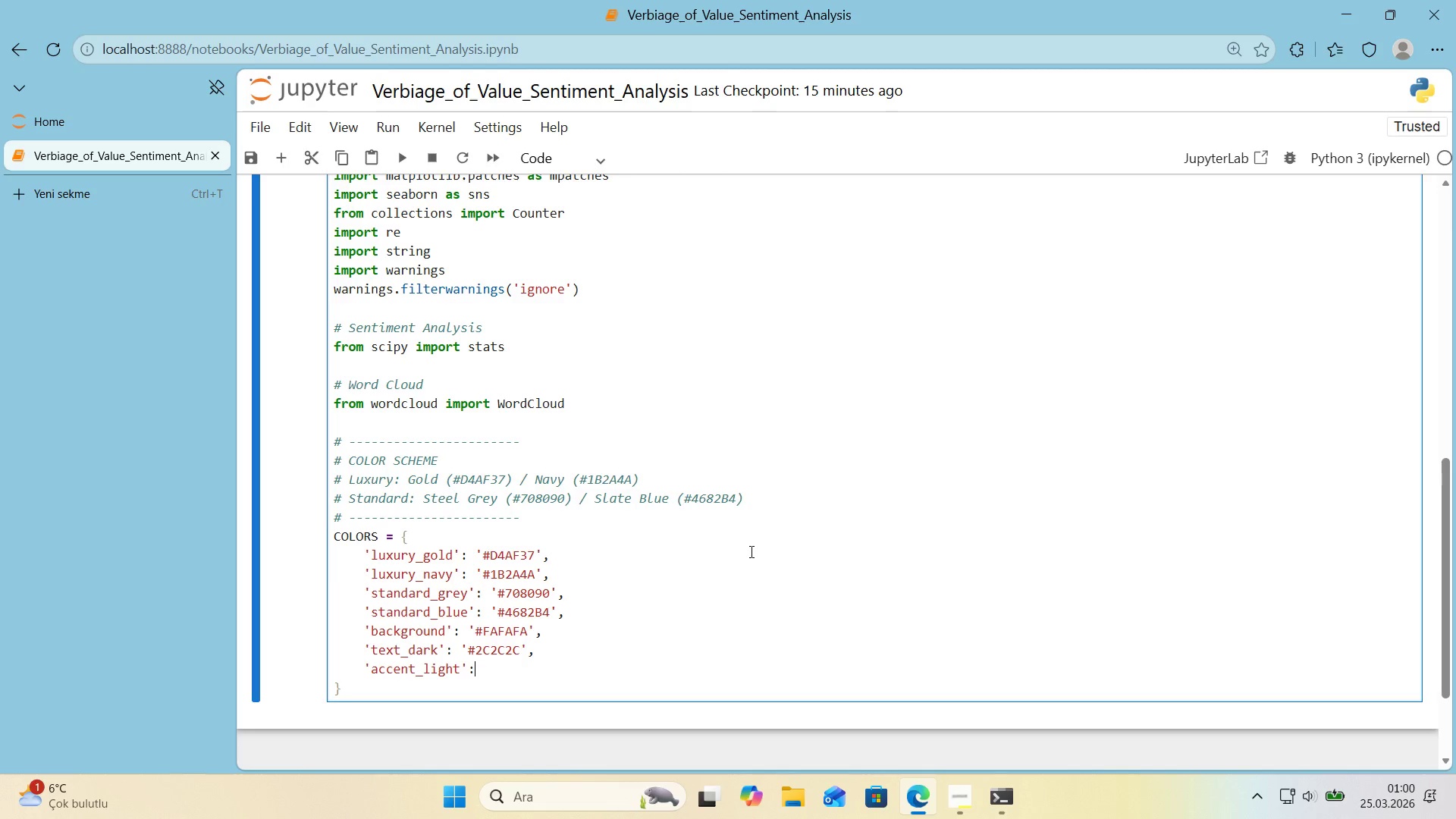 
key(Space)
 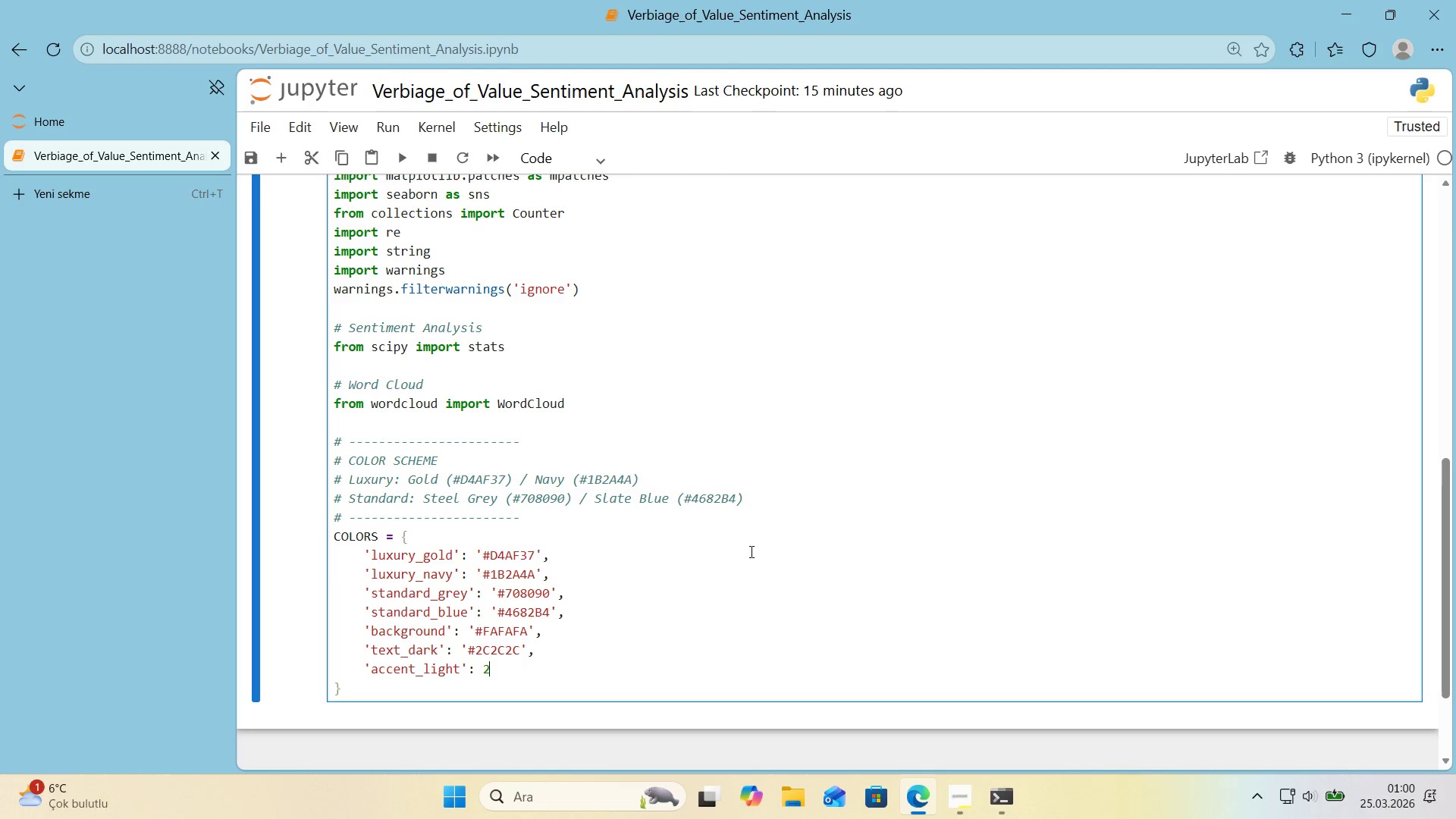 
key(2)
 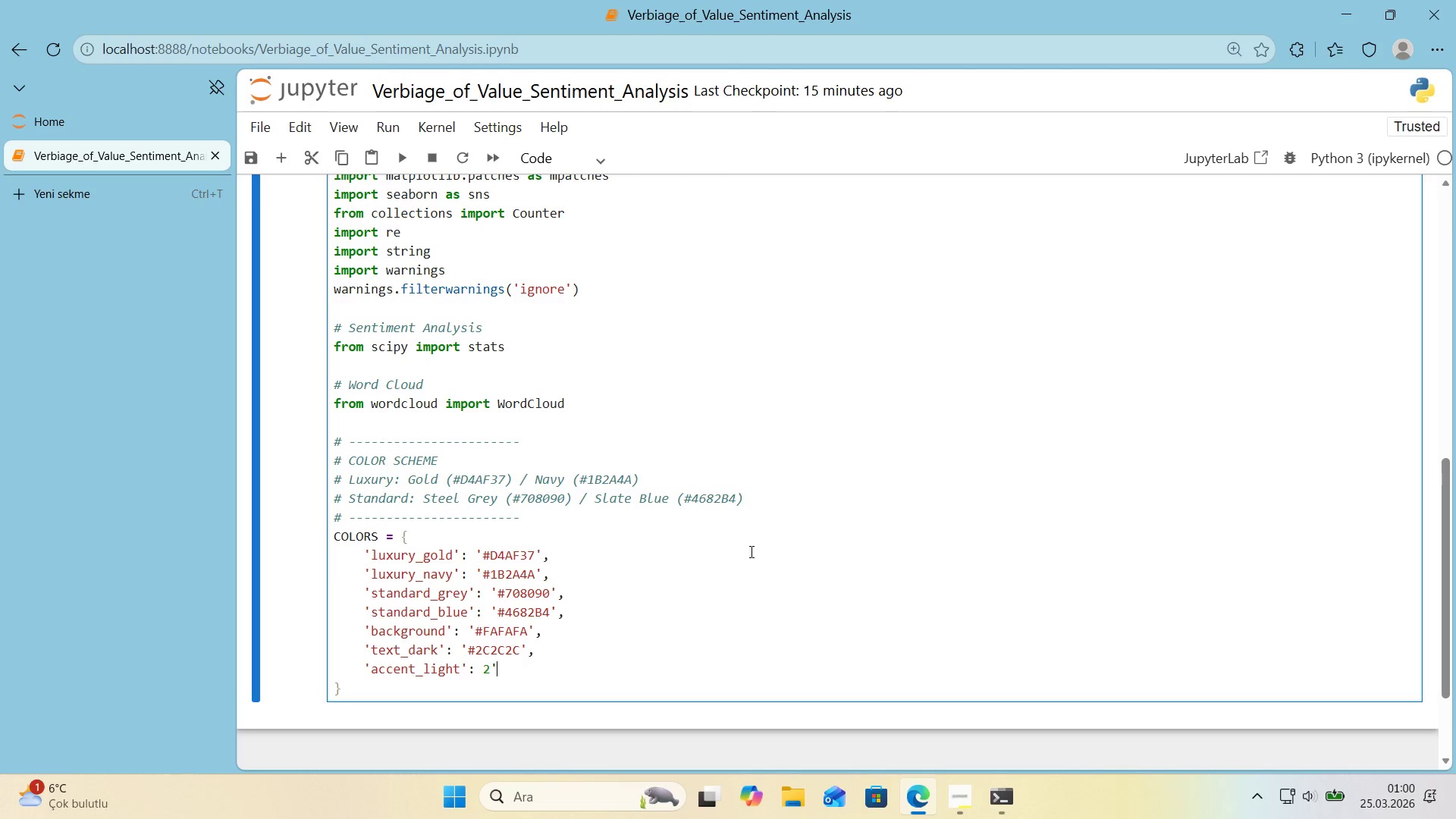 
key(Shift+ShiftRight)
 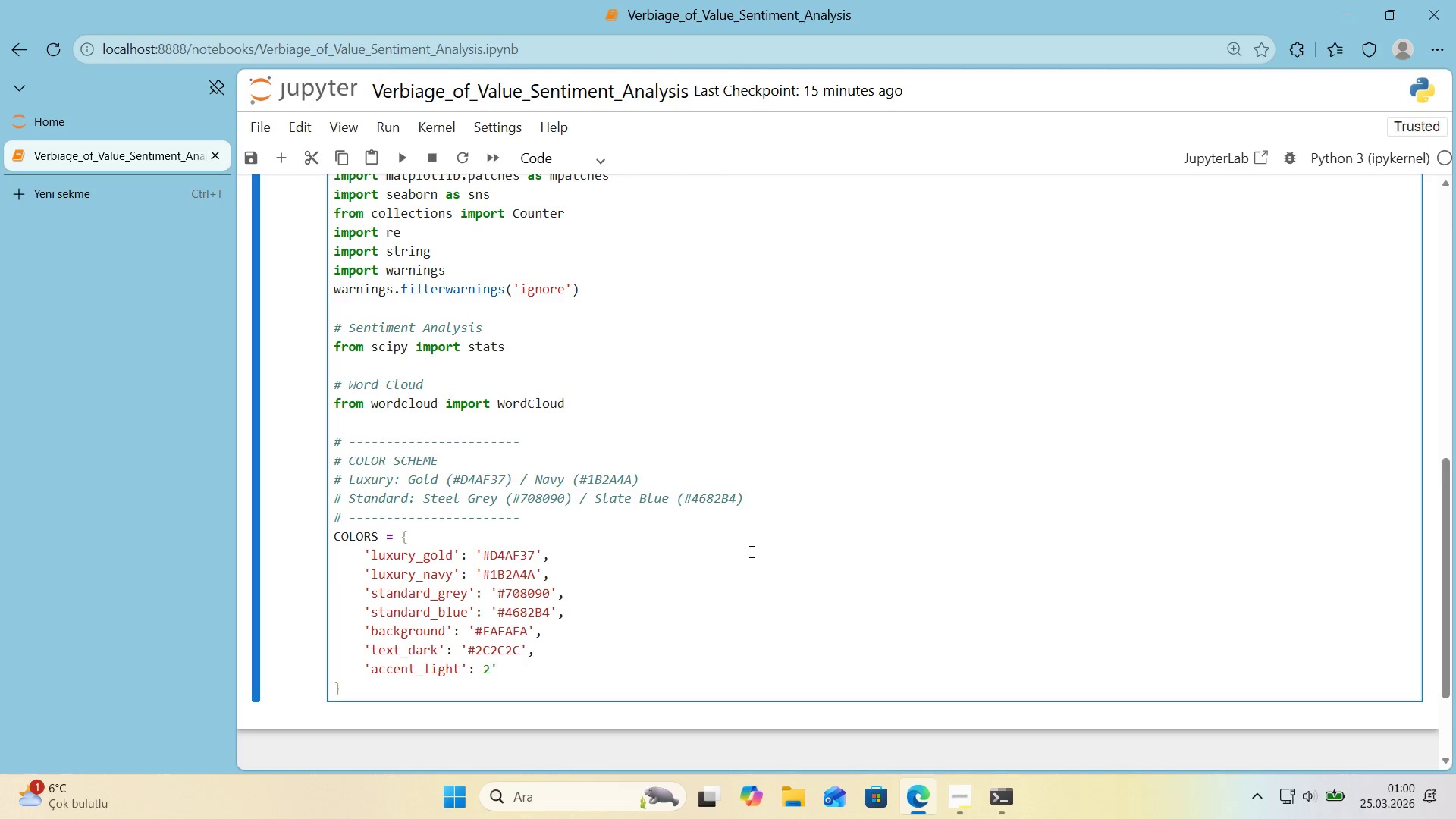 
key(Shift+2)
 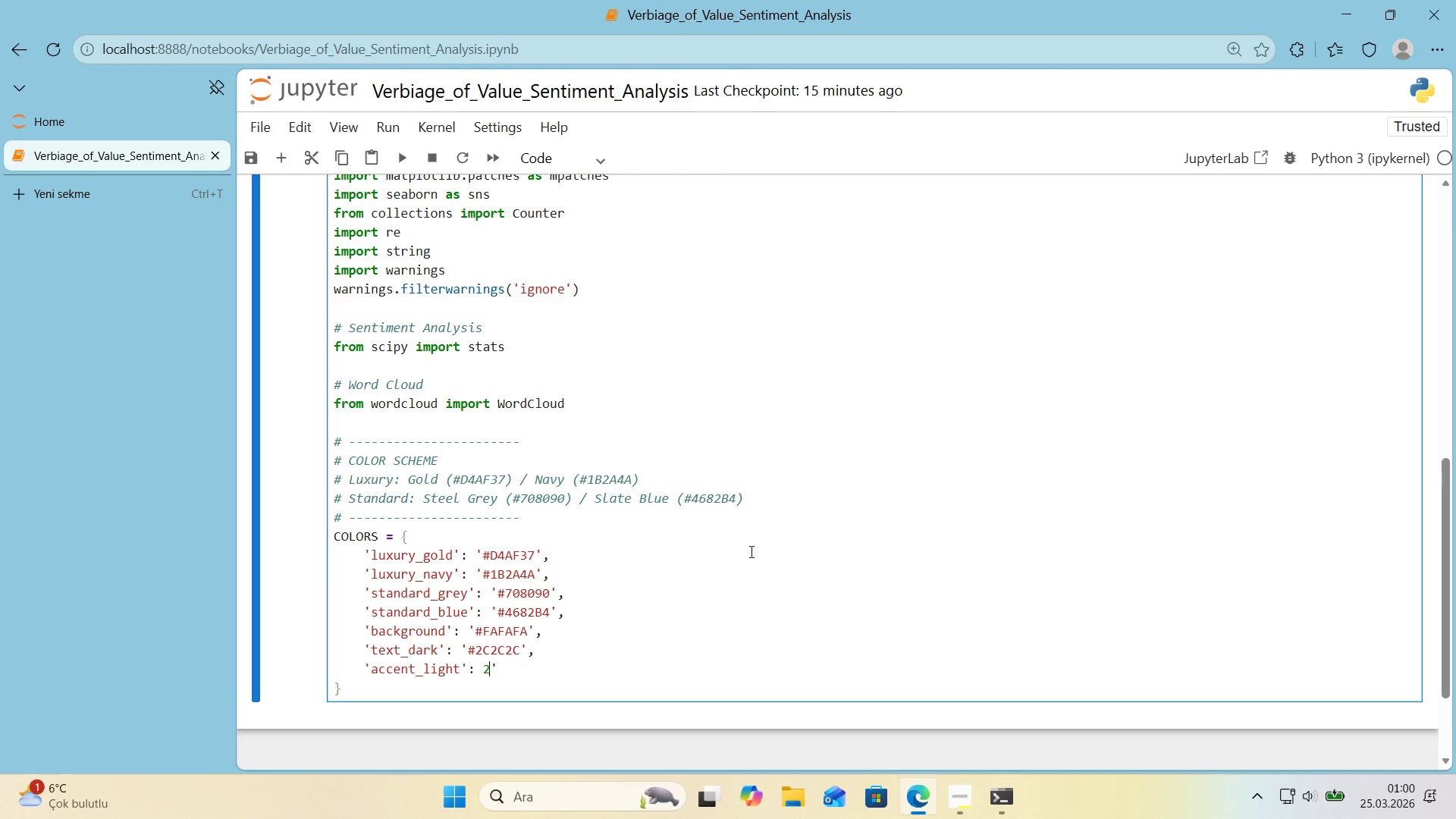 
key(ArrowLeft)
 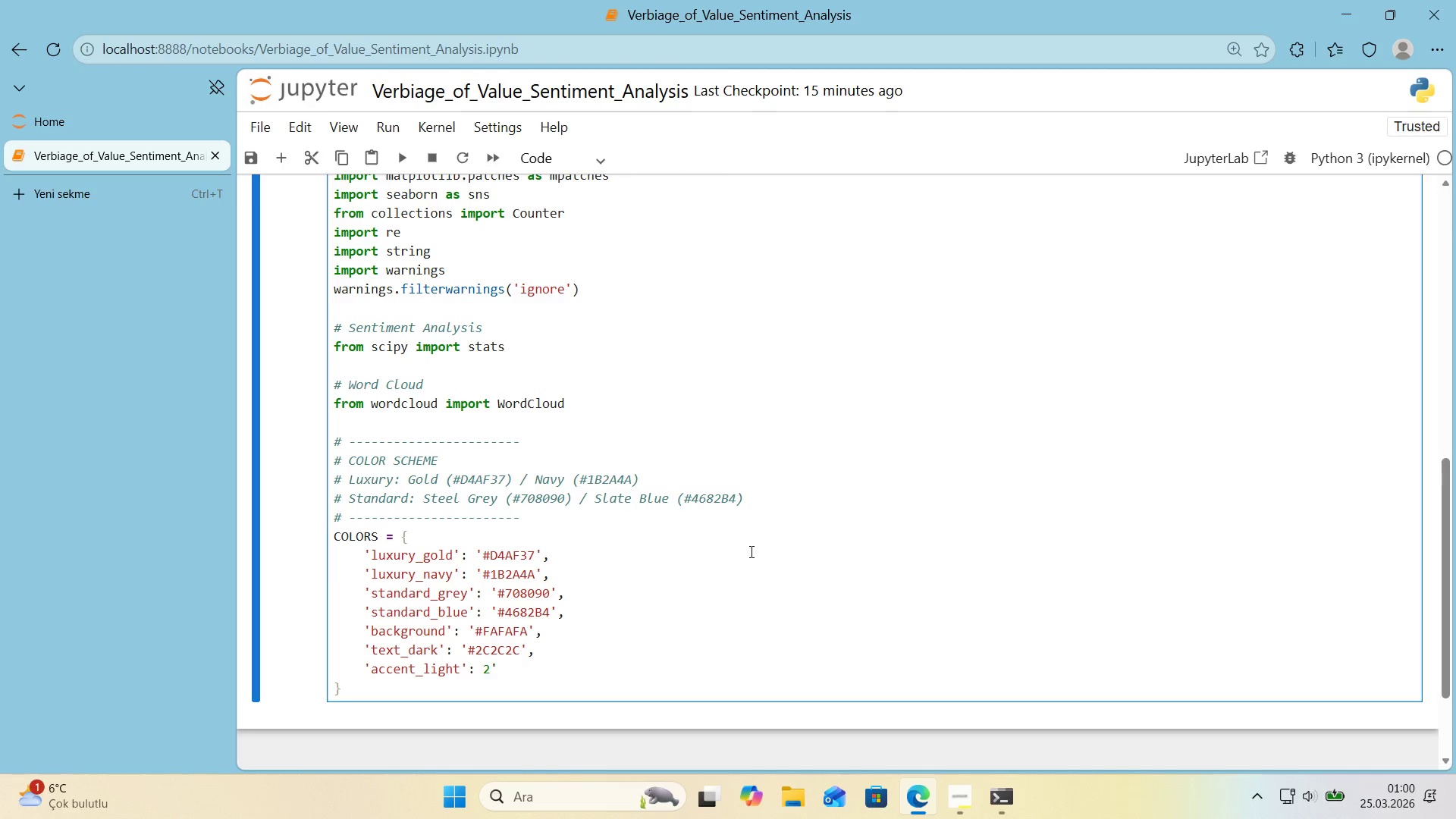 
key(ArrowRight)
 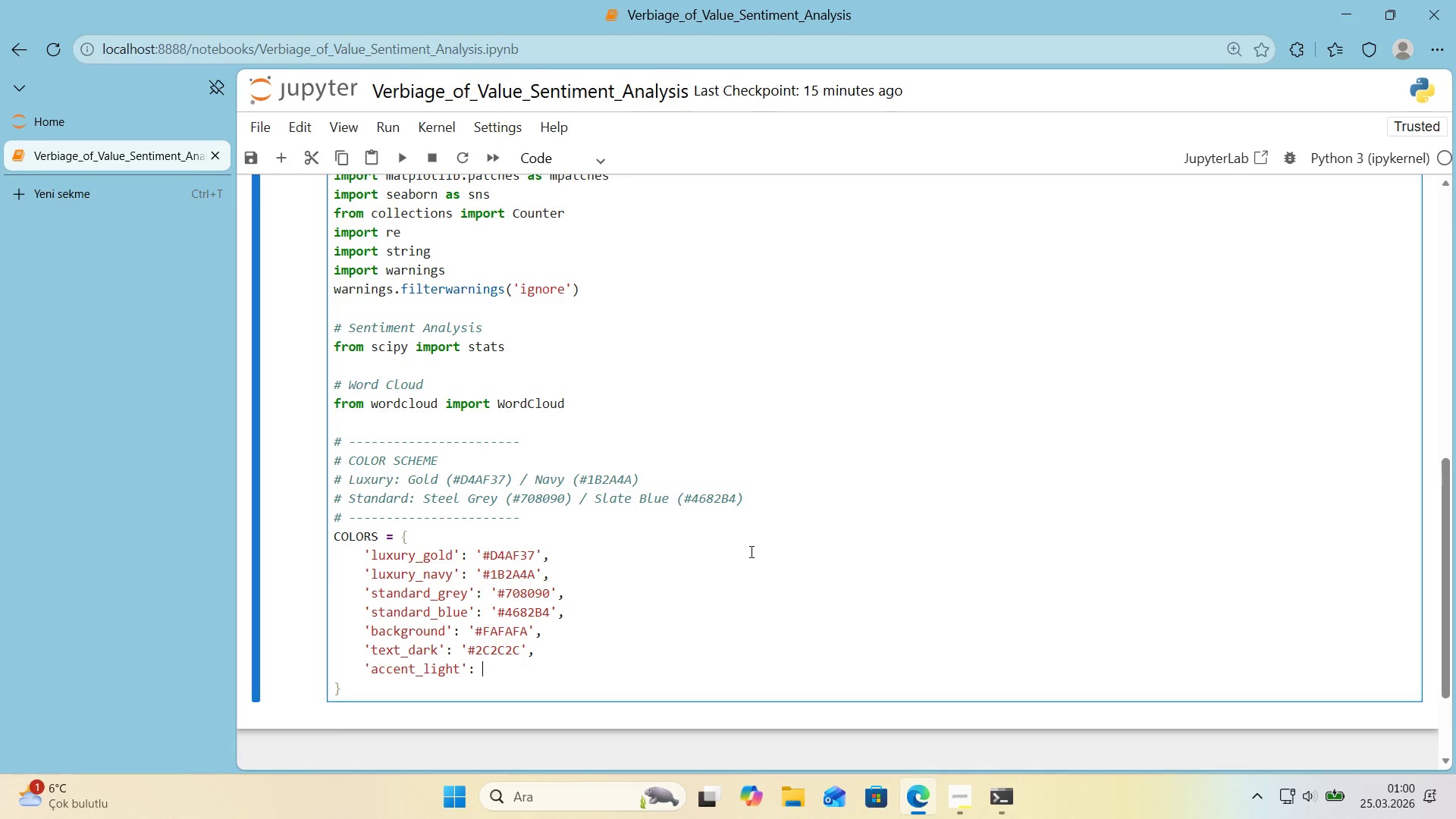 
key(Backspace)
key(Backspace)
type(@@)
 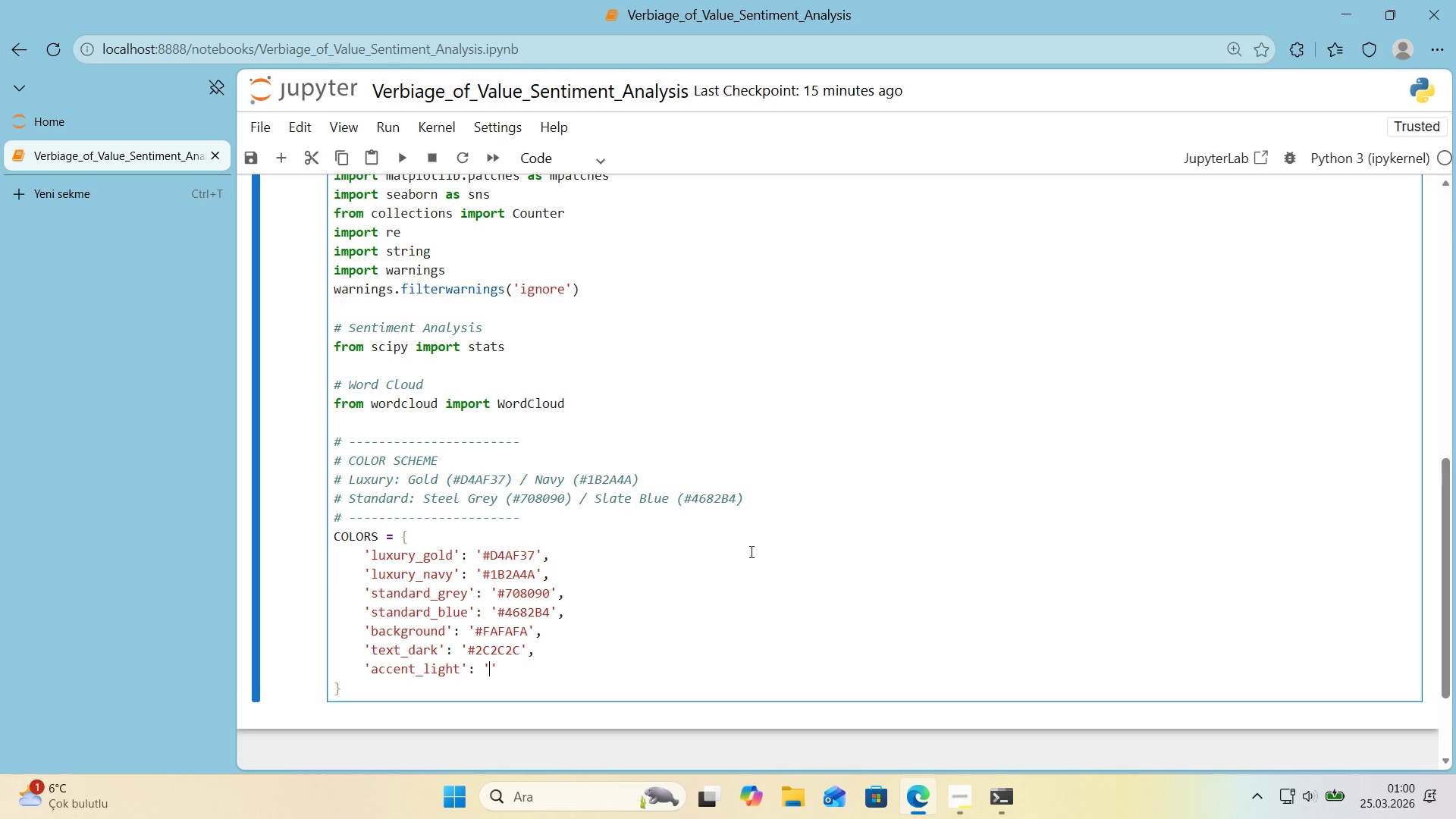 
key(ArrowLeft)
 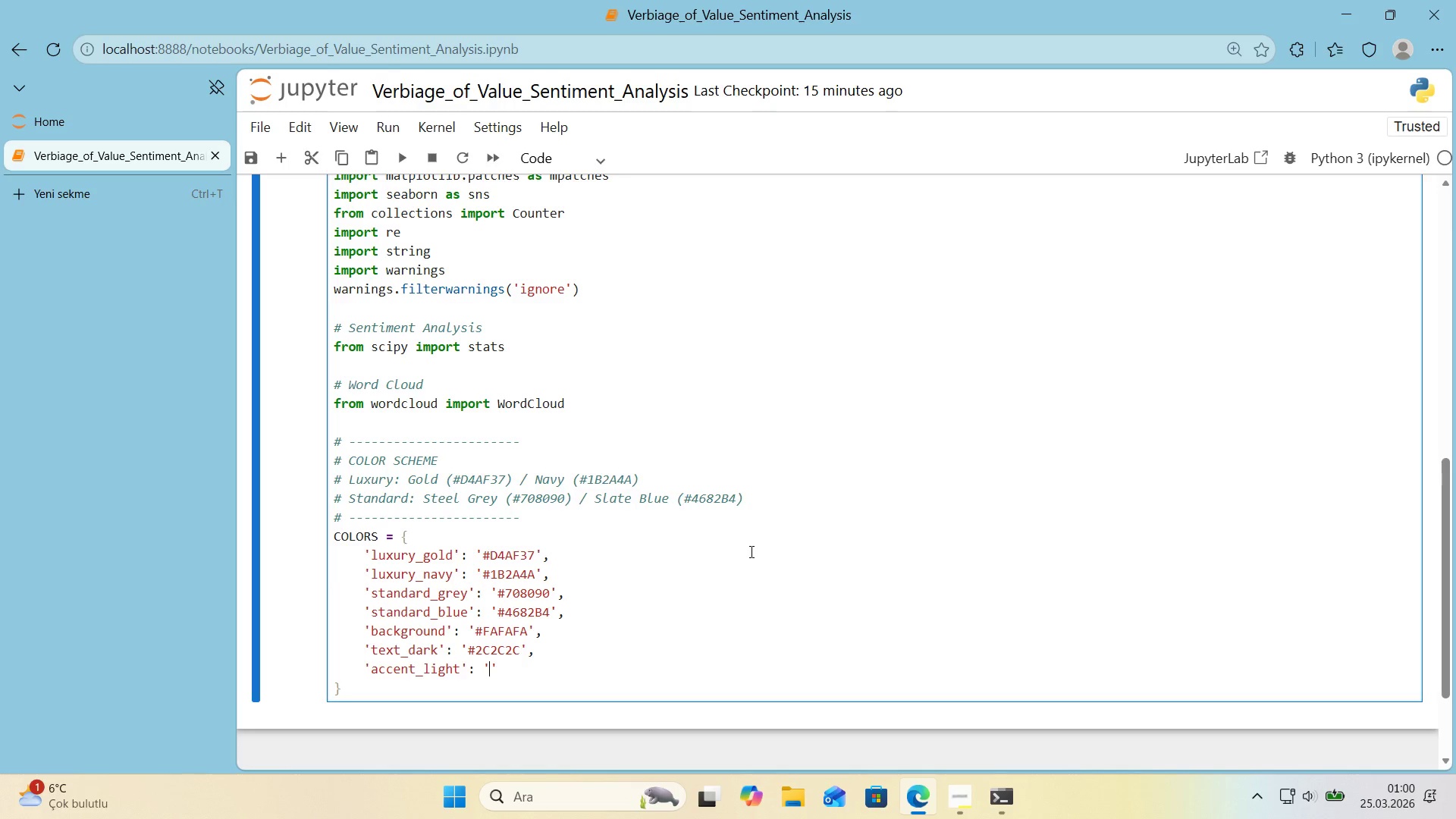 
key(Alt+Control+AltRight)
 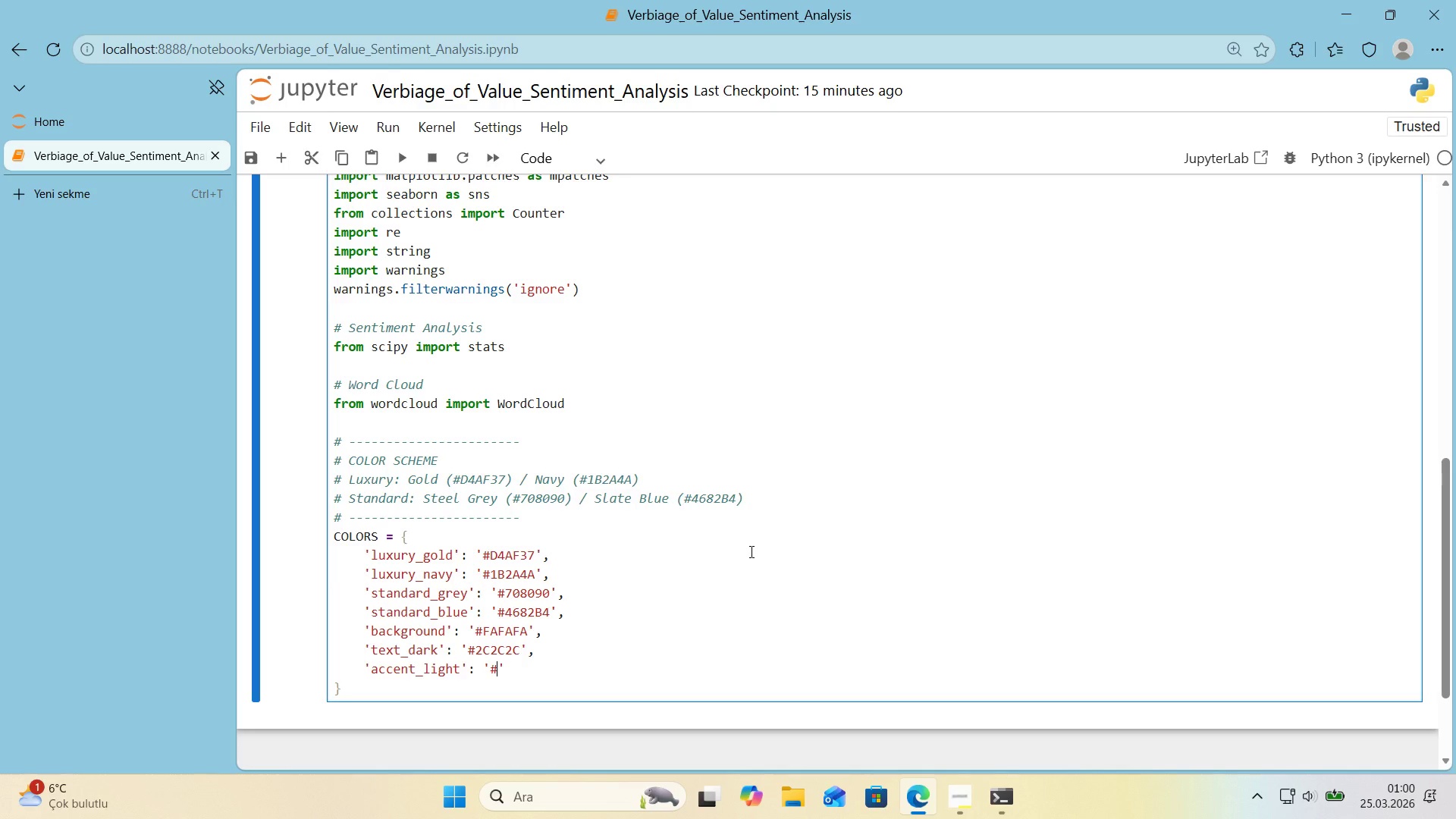 
key(Control+ControlLeft)
 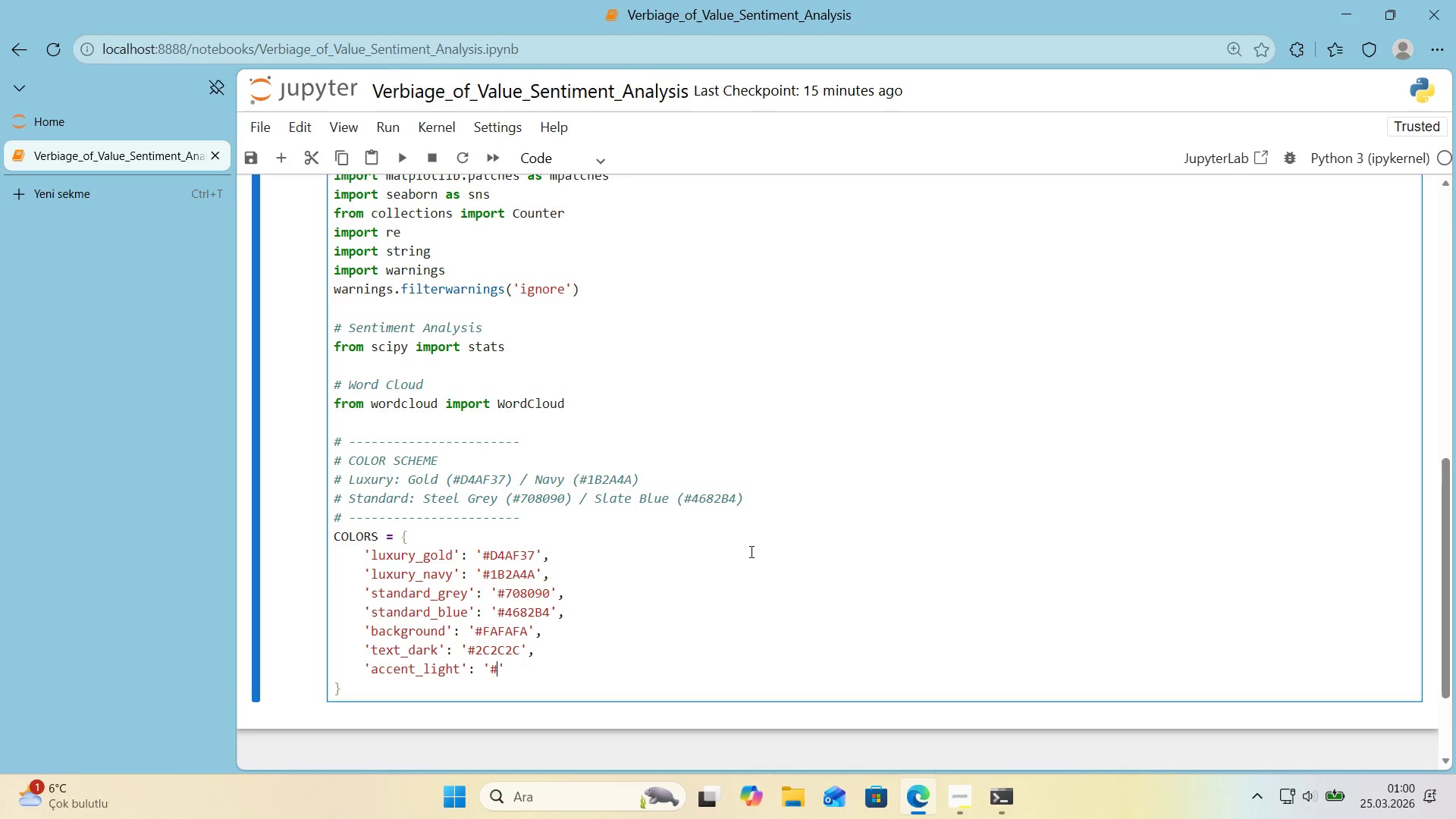 
key(Alt+Control+3)
 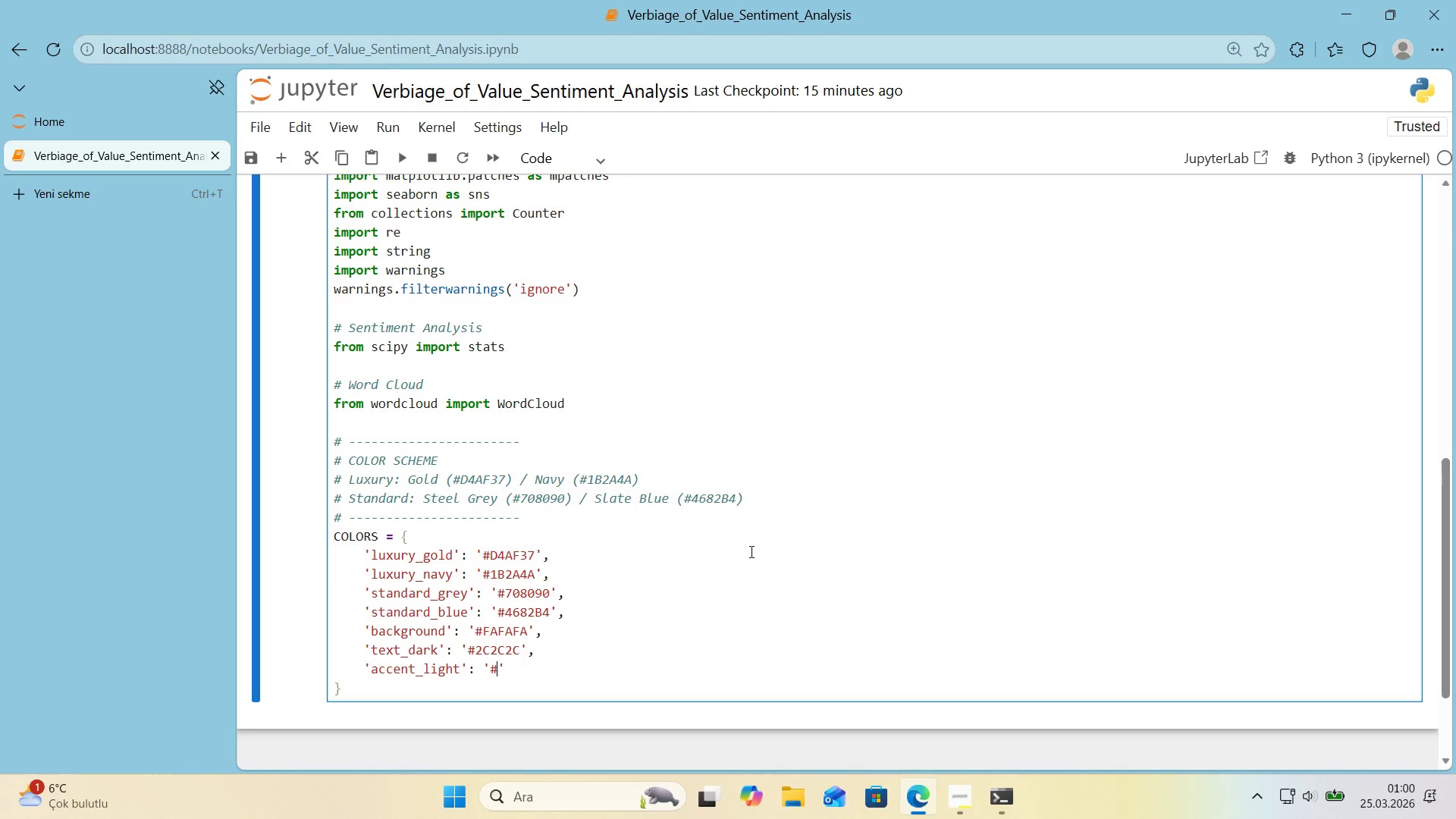 
key(CapsLock)
 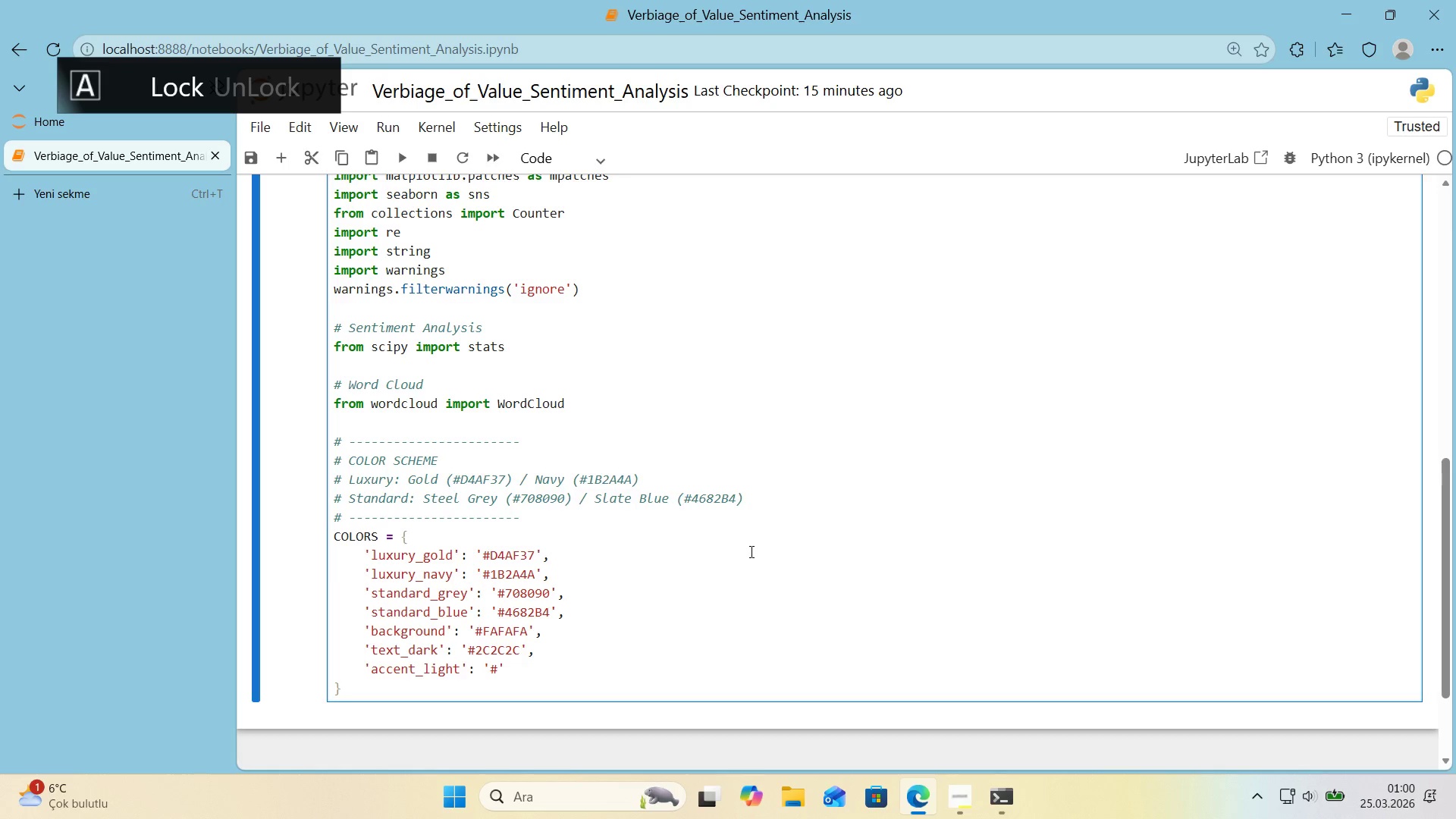 
key(F)
 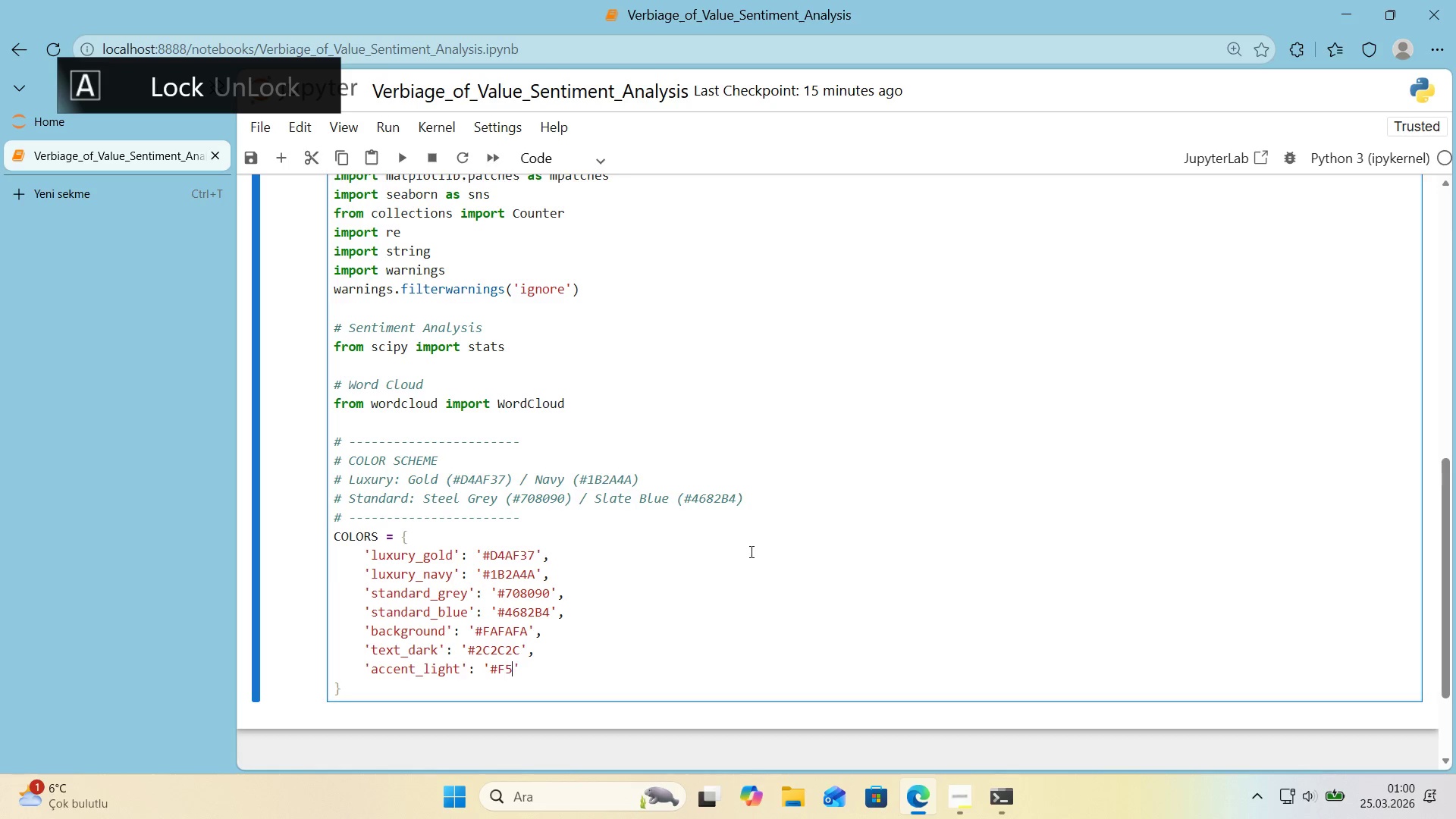 
key(Numpad5)
 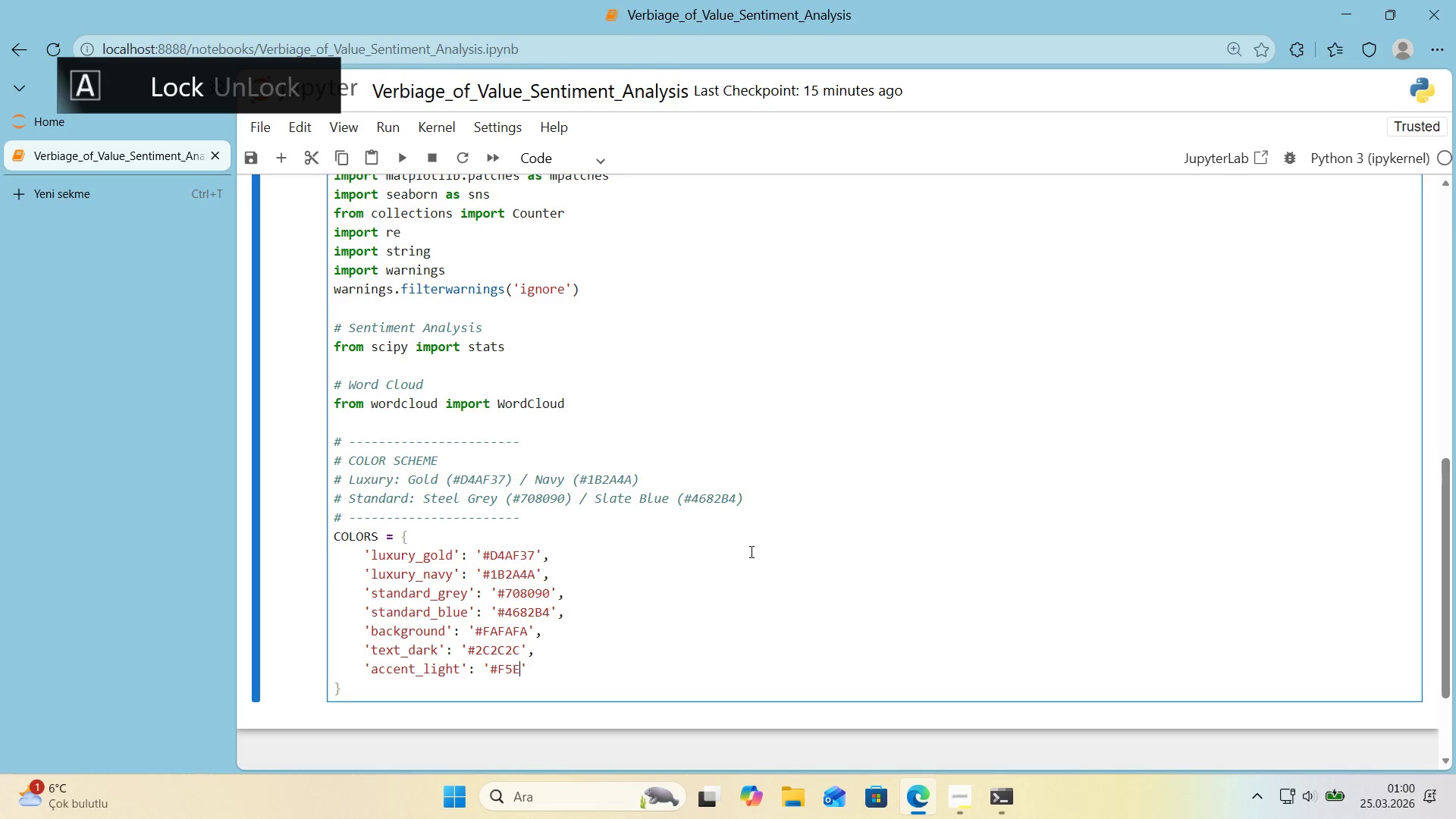 
key(E)
 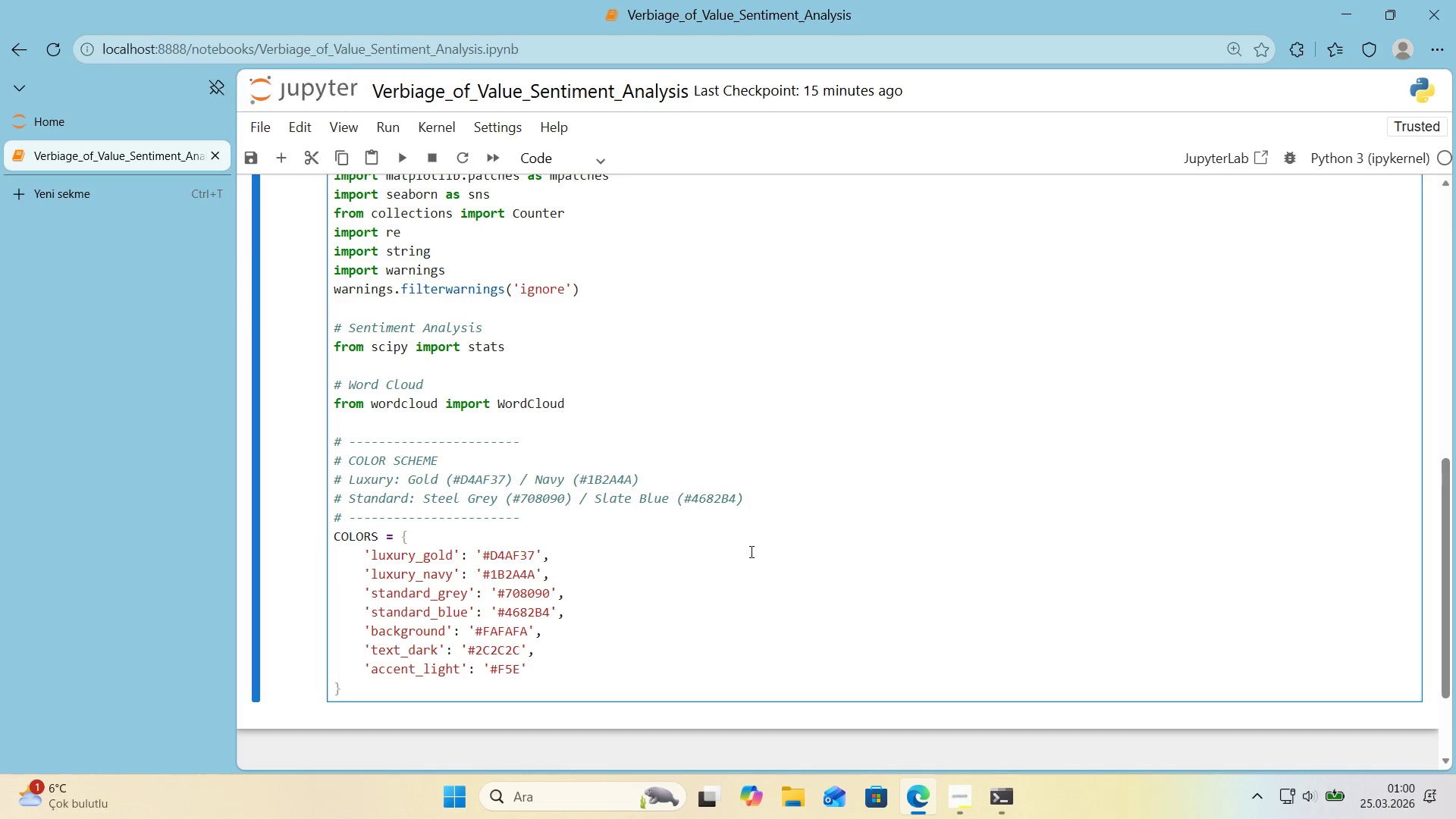 
key(Numpad6)
 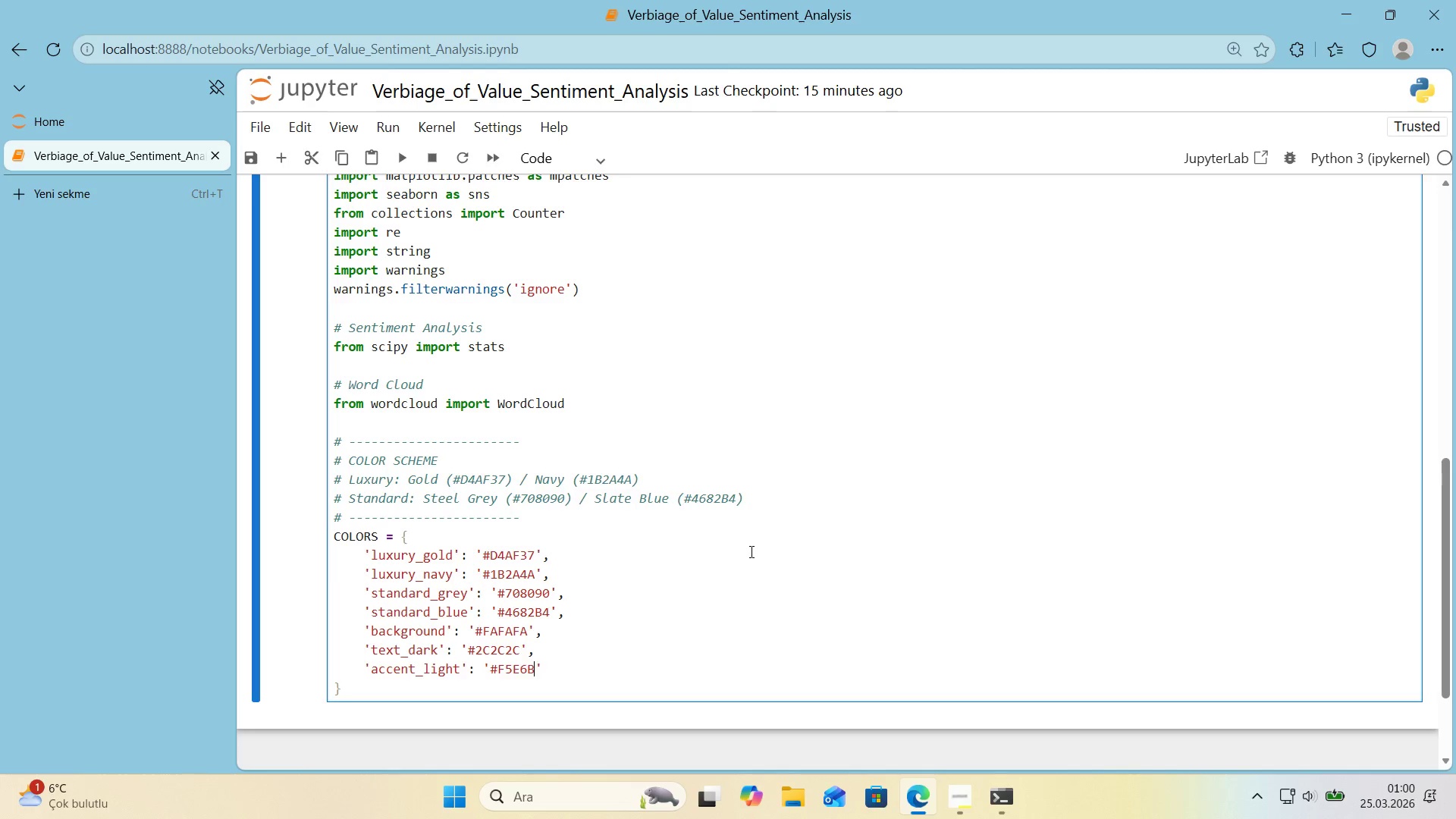 
key(B)
 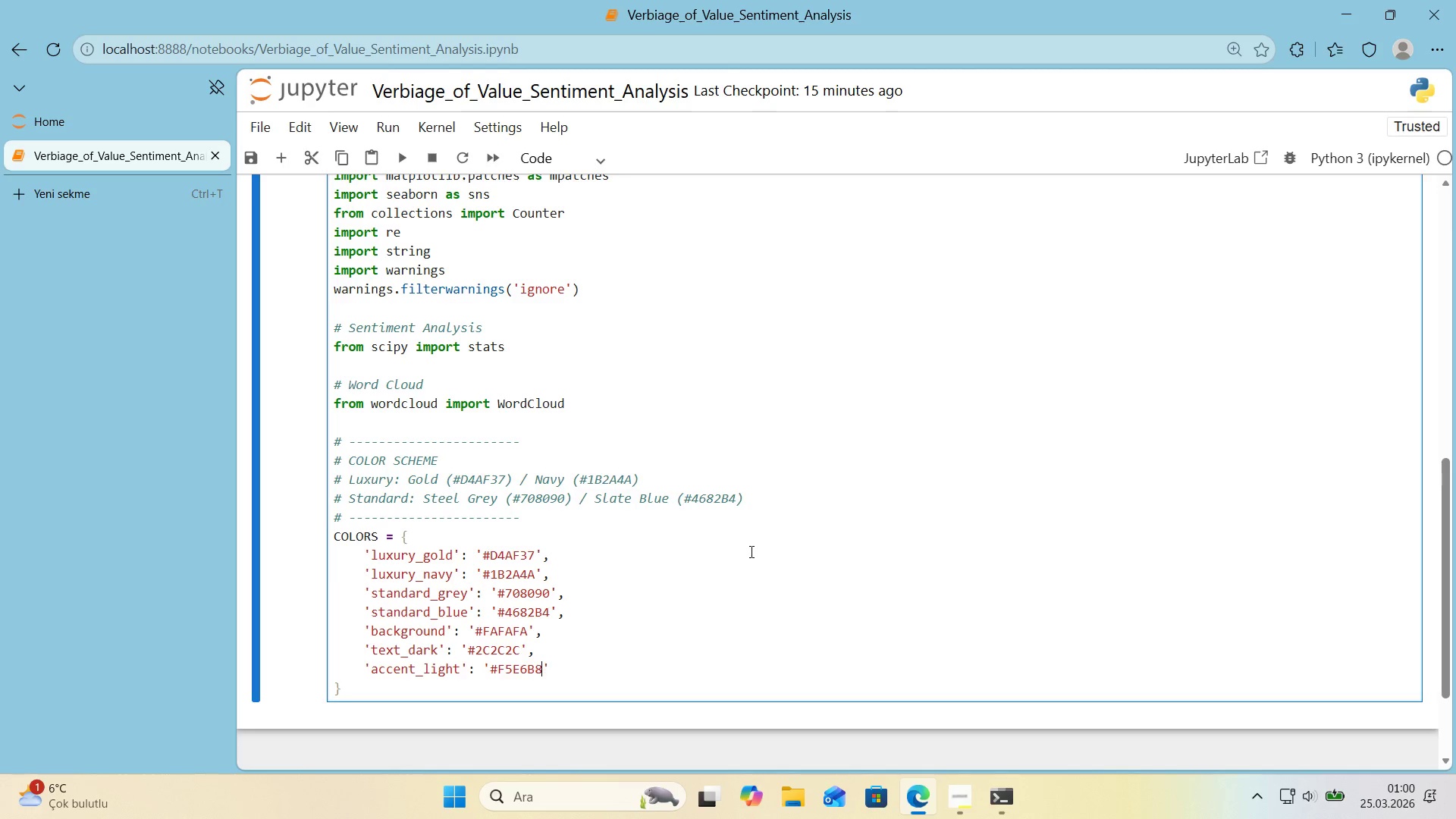 
key(Numpad8)
 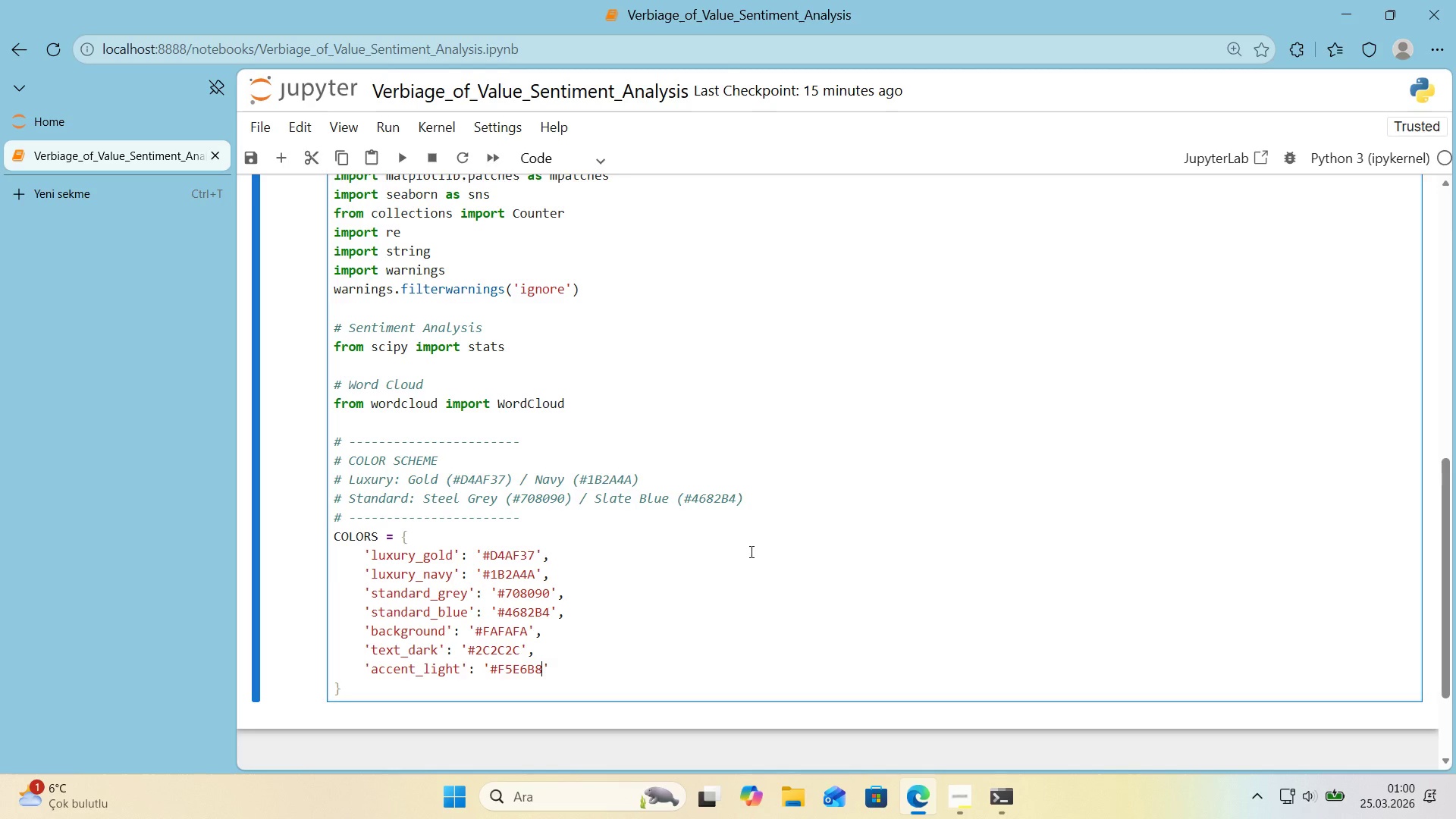 
key(ArrowRight)
 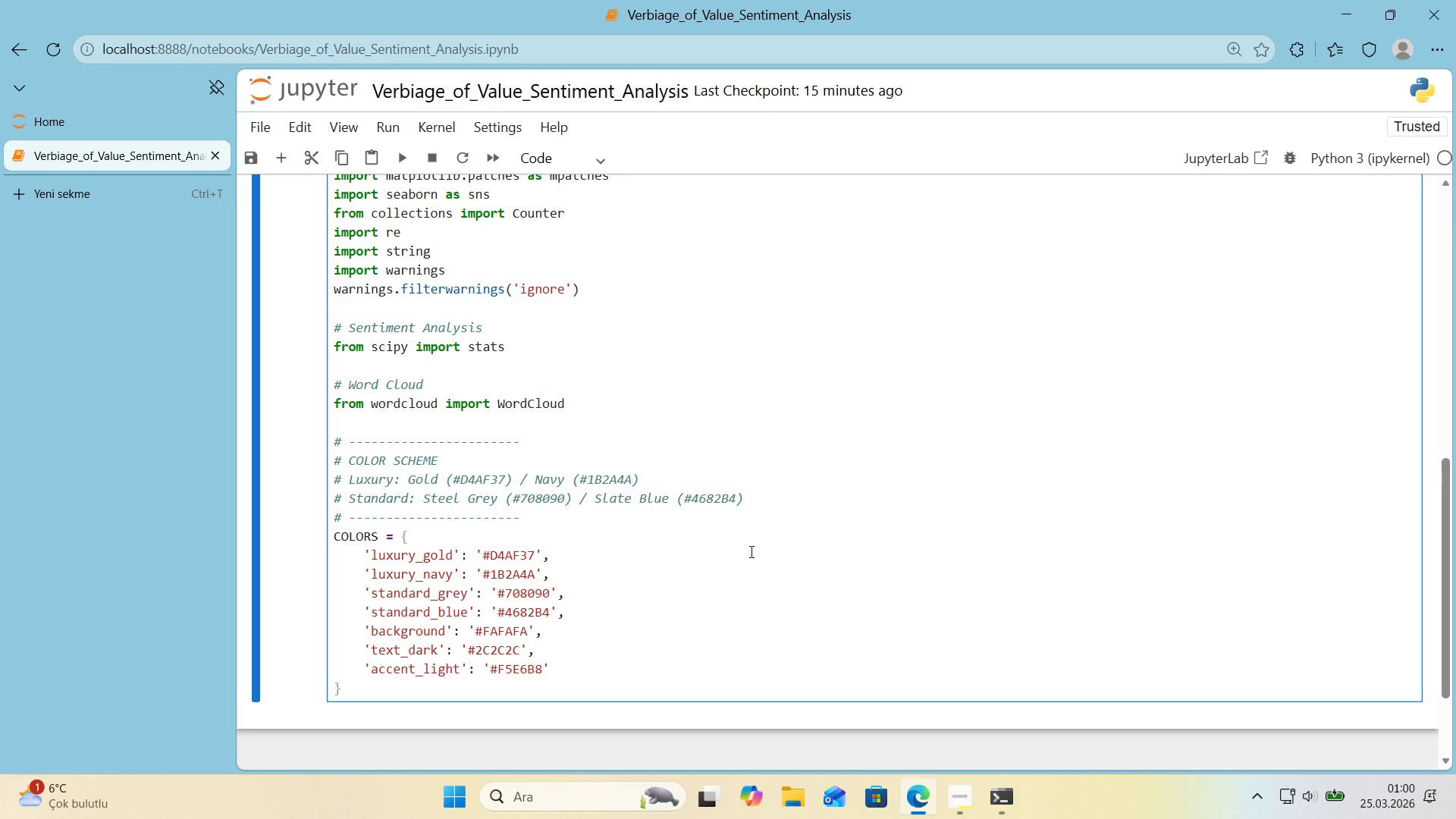 
wait(5.44)
 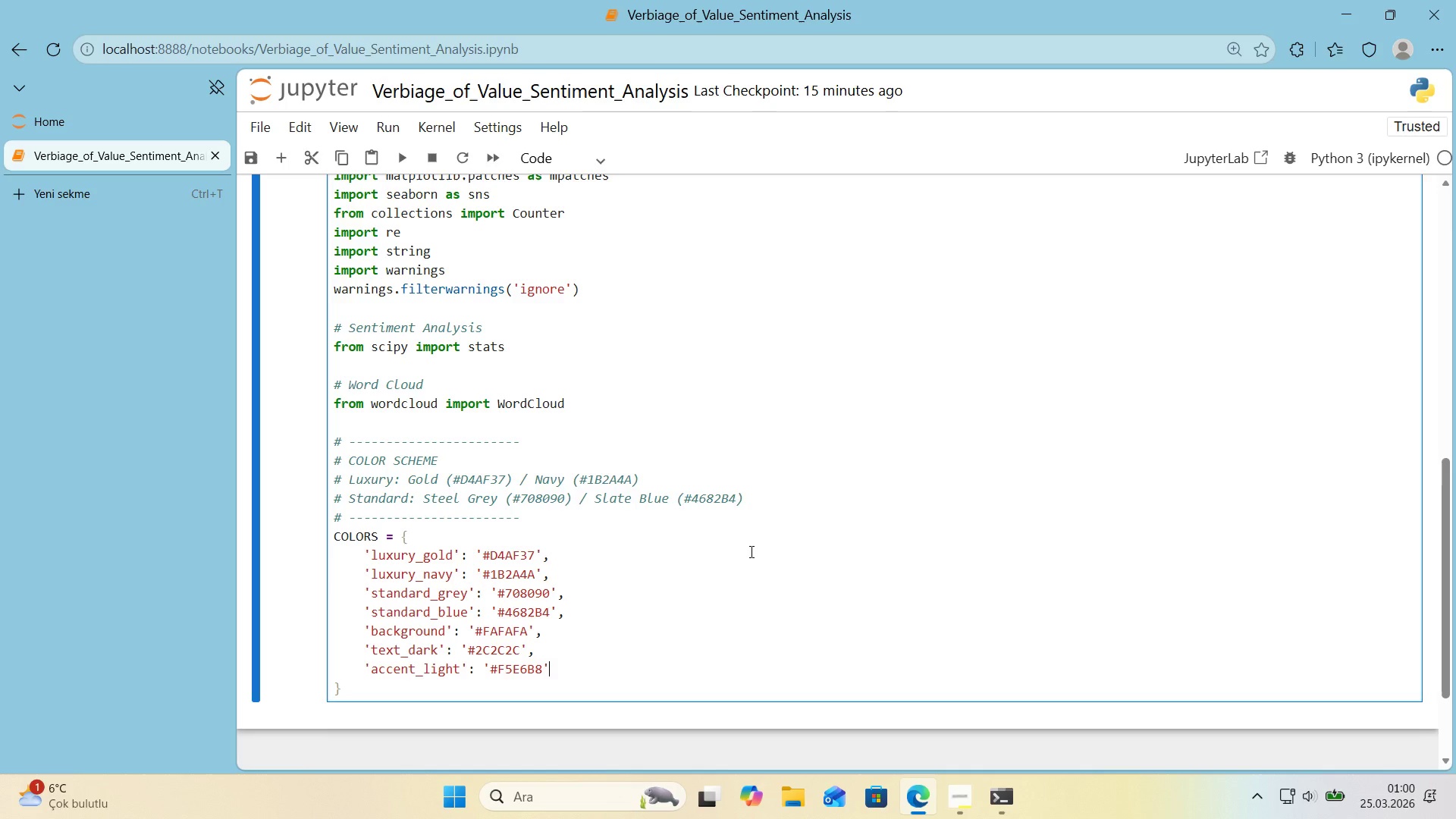 
key(Comma)
 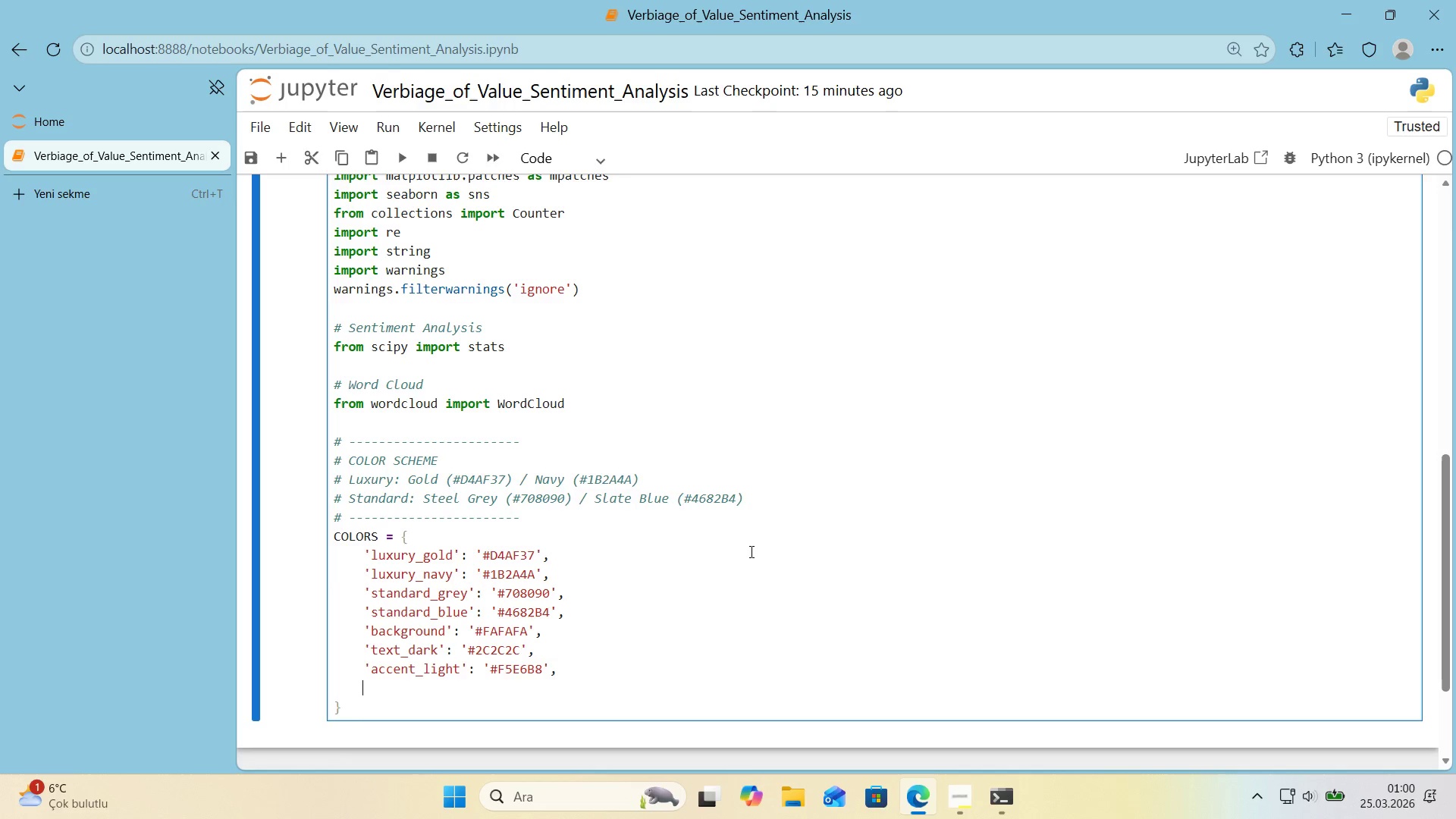 
key(Enter)
 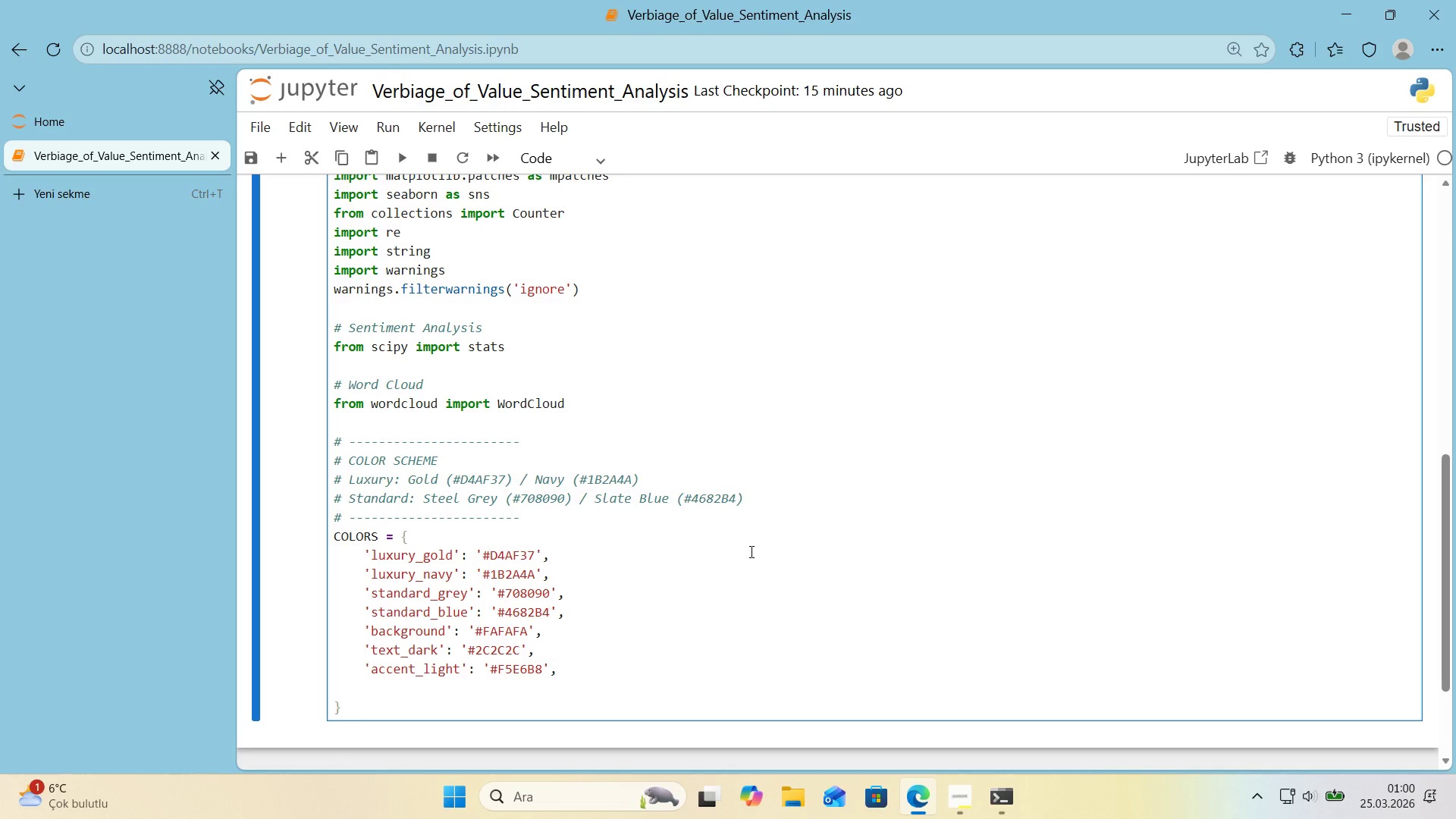 
type(@@@)
 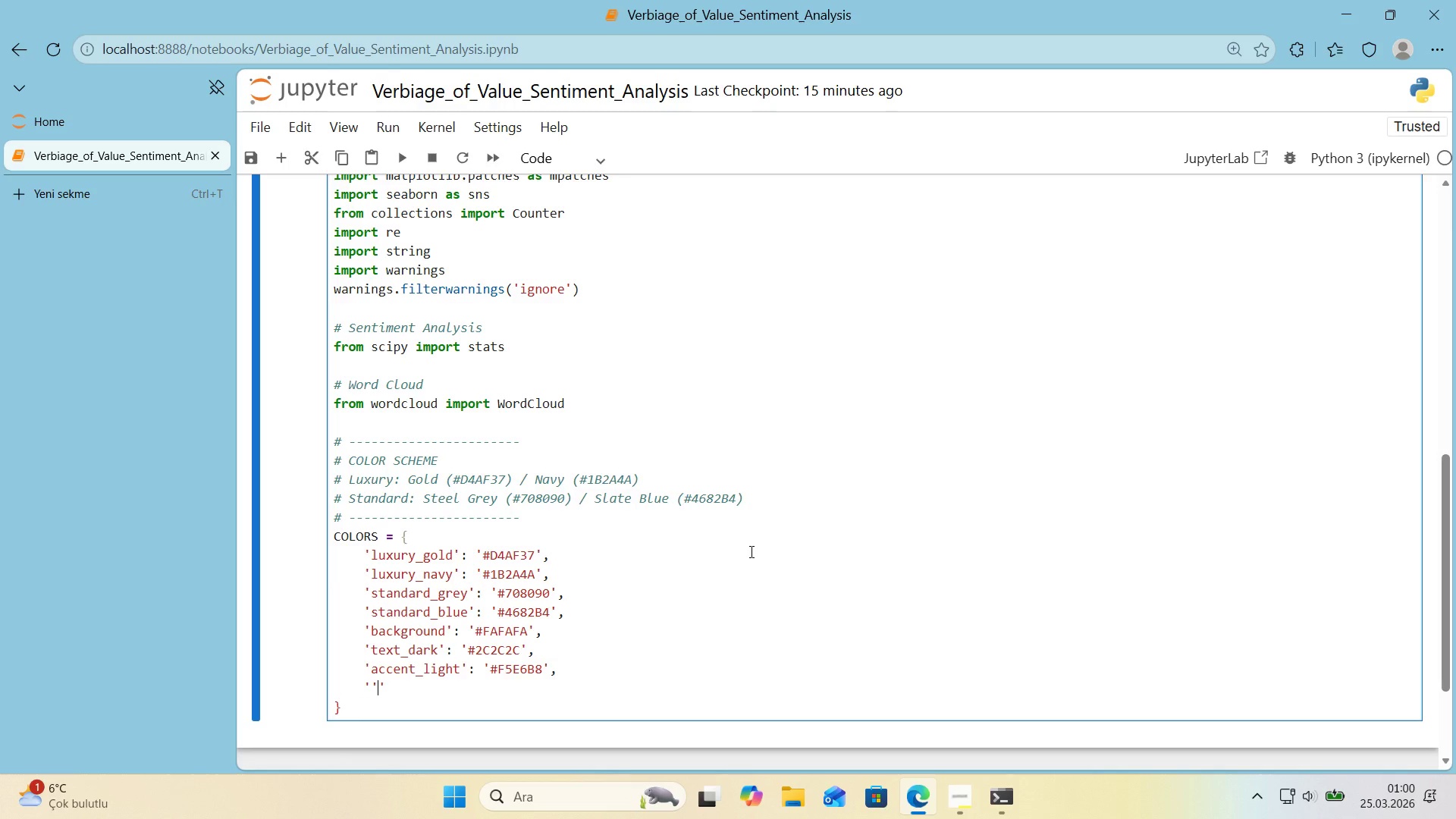 
key(ArrowLeft)
 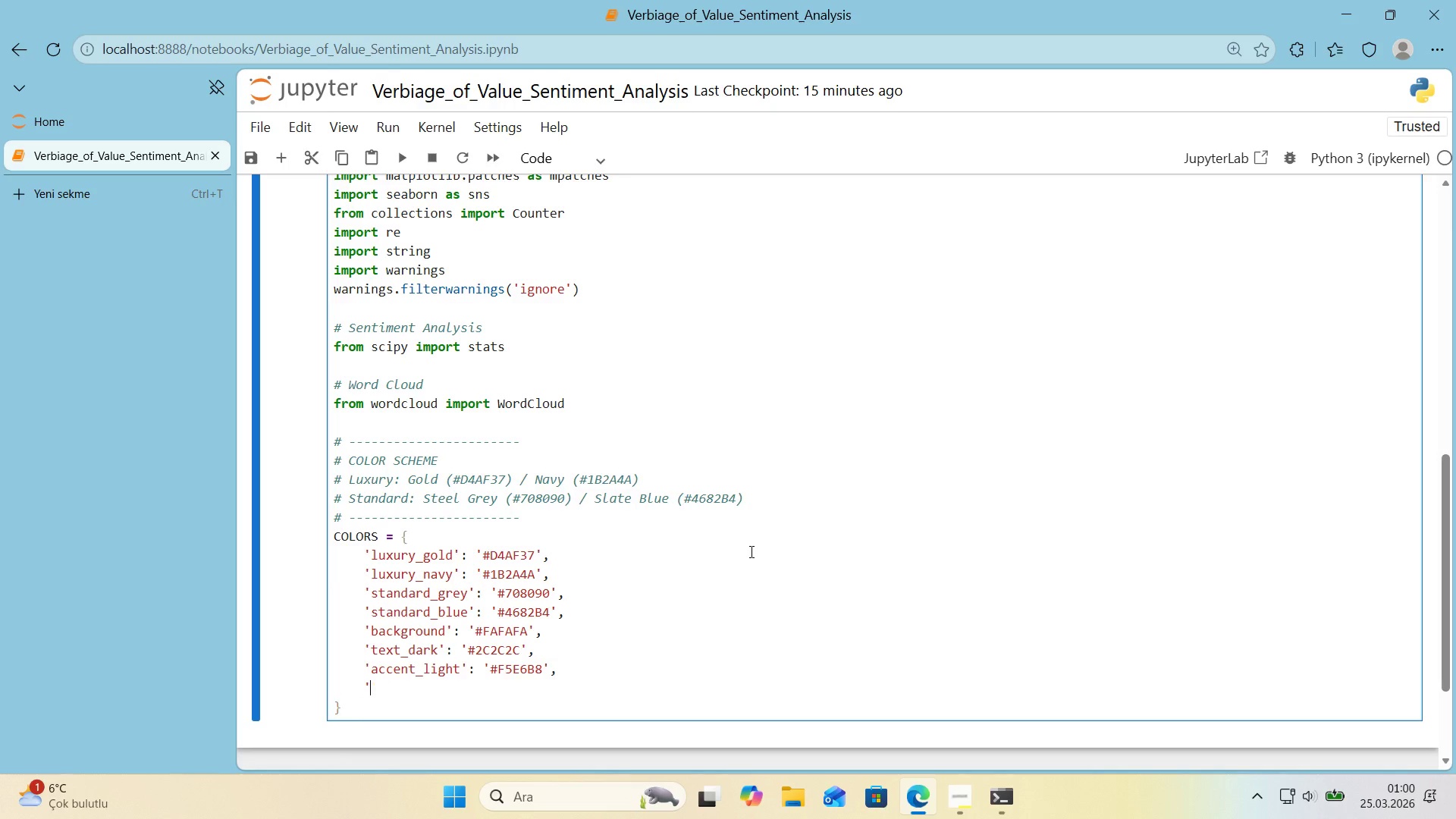 
key(Backspace)
 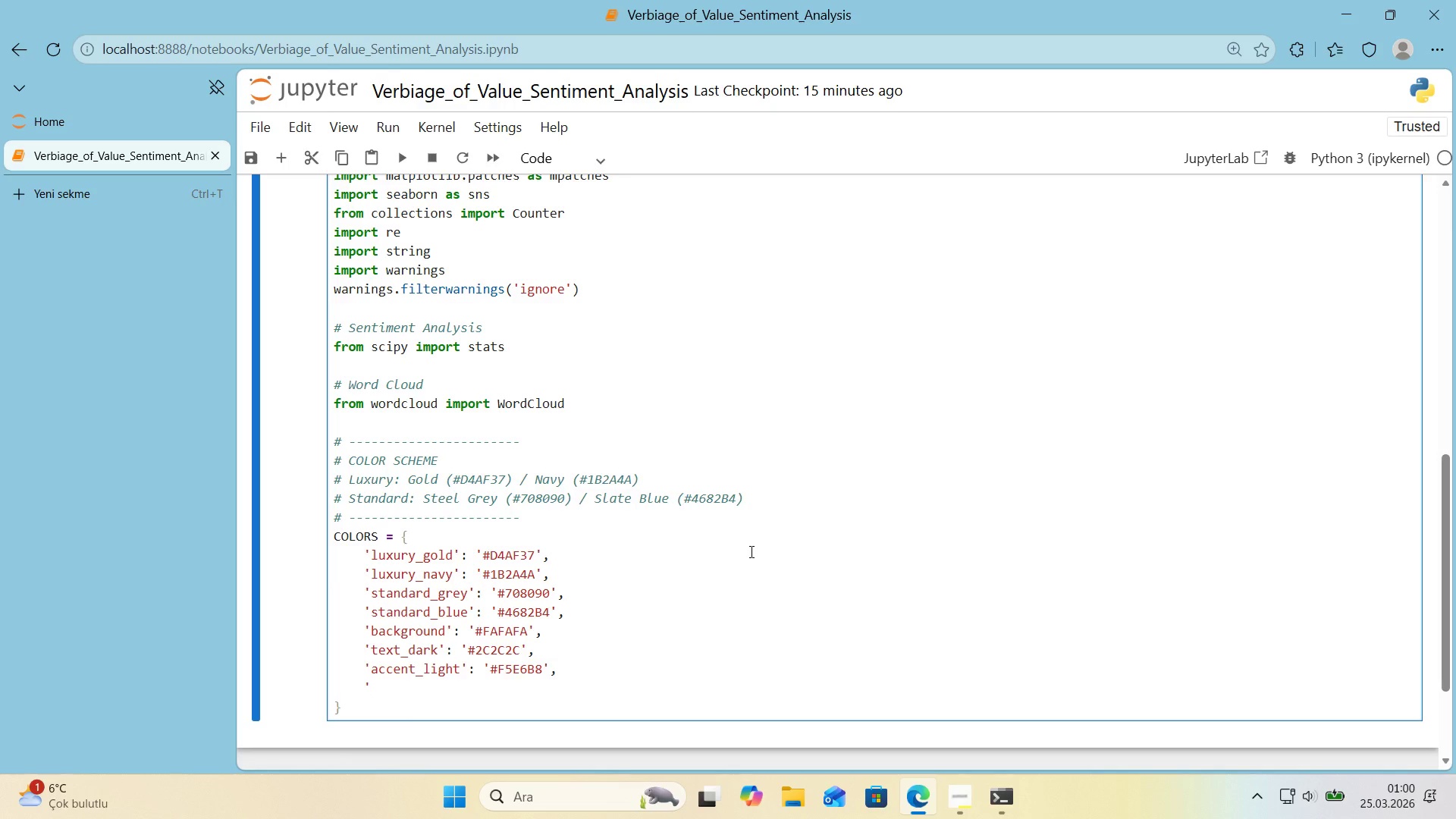 
key(ArrowRight)
 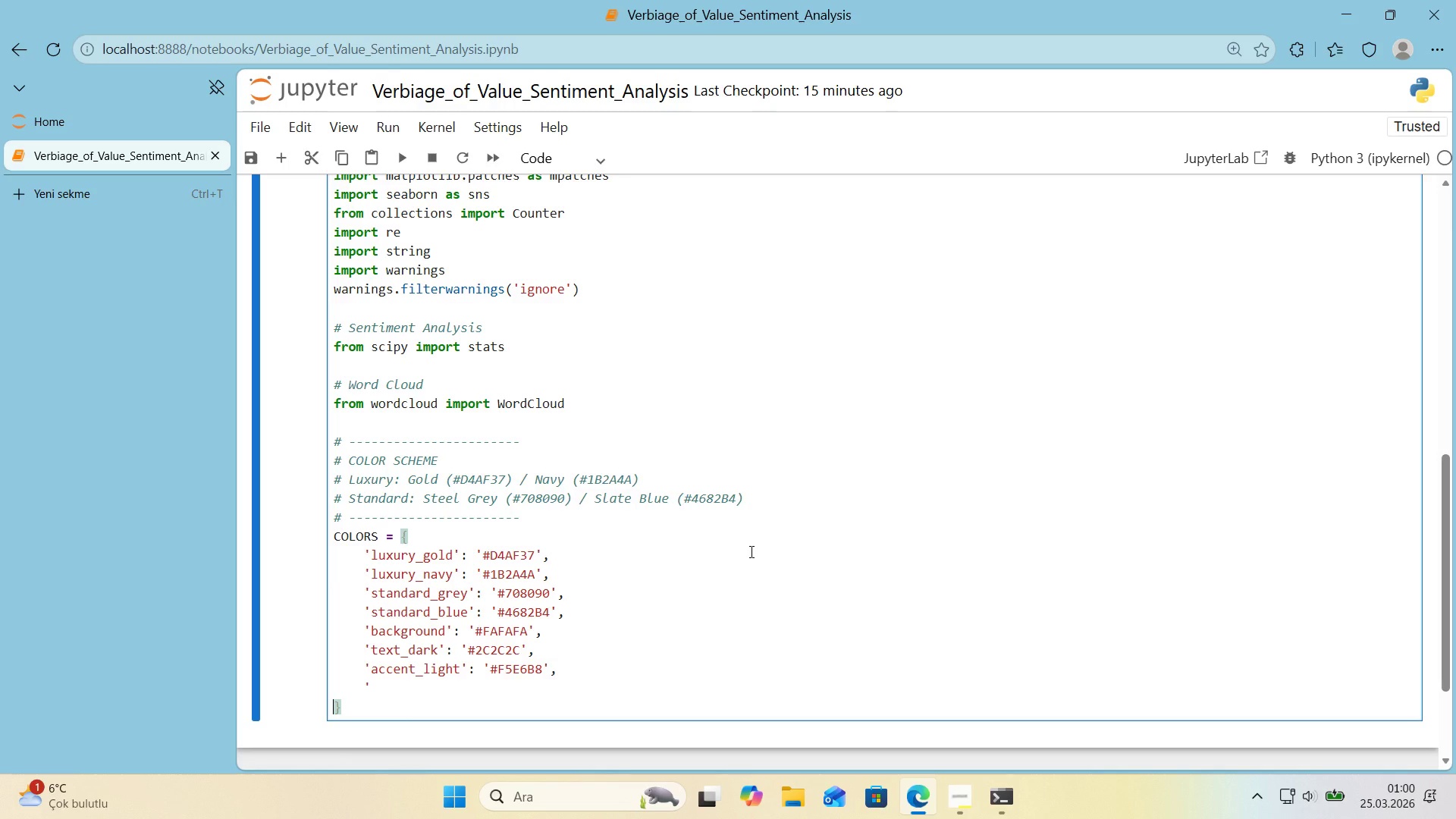 
key(Shift+ShiftRight)
 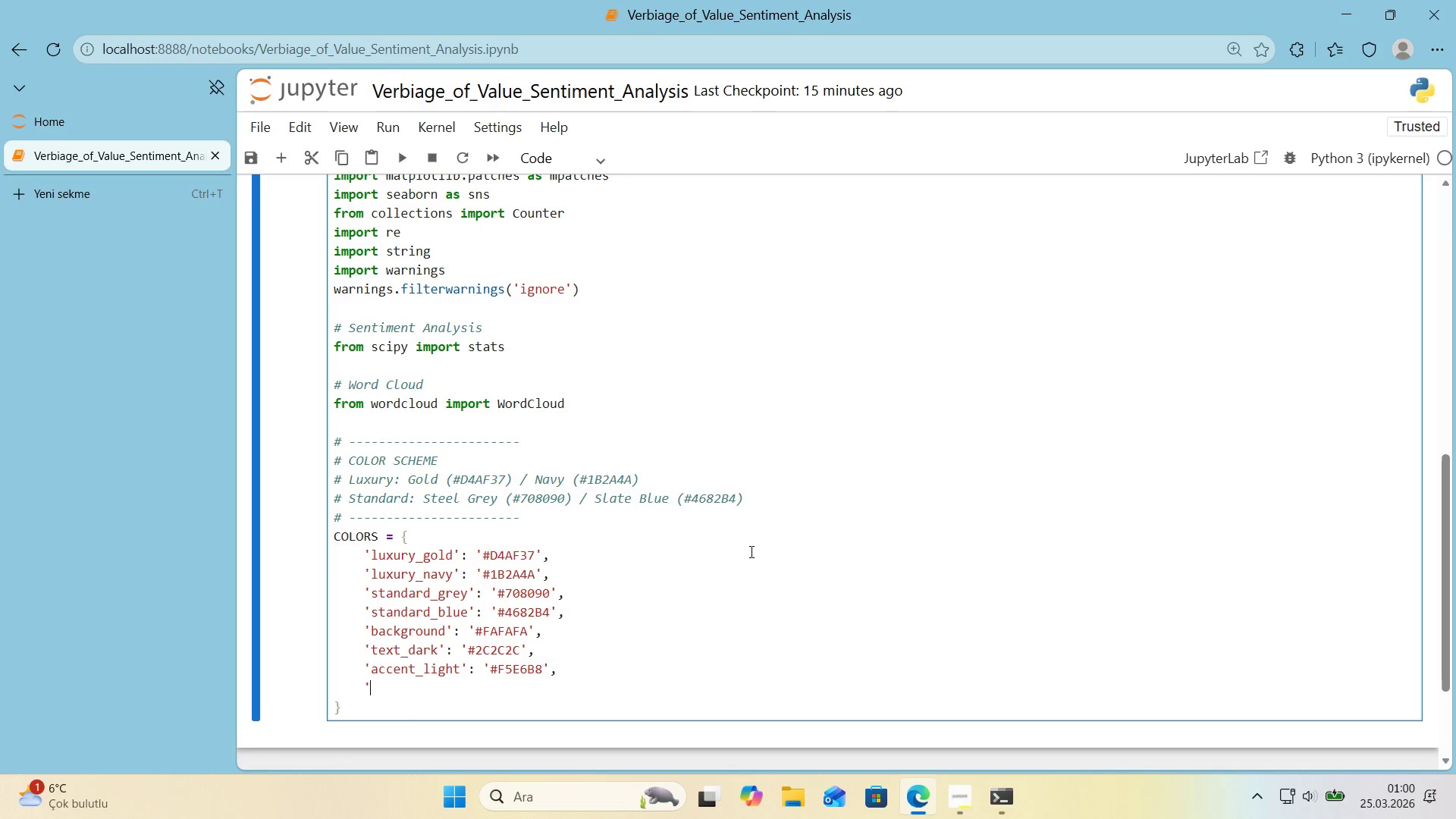 
key(ArrowLeft)
 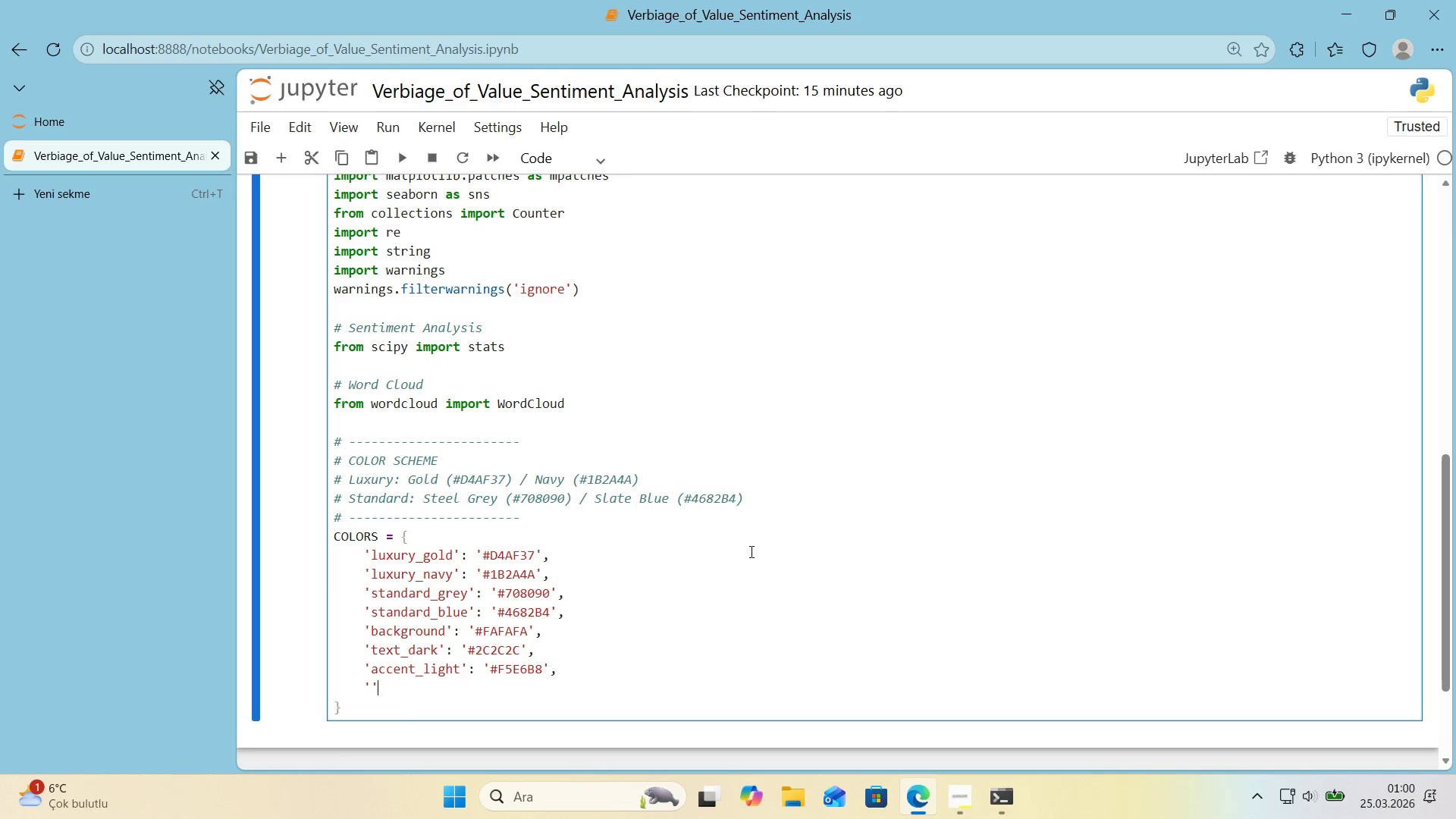 
key(Shift+ShiftRight)
 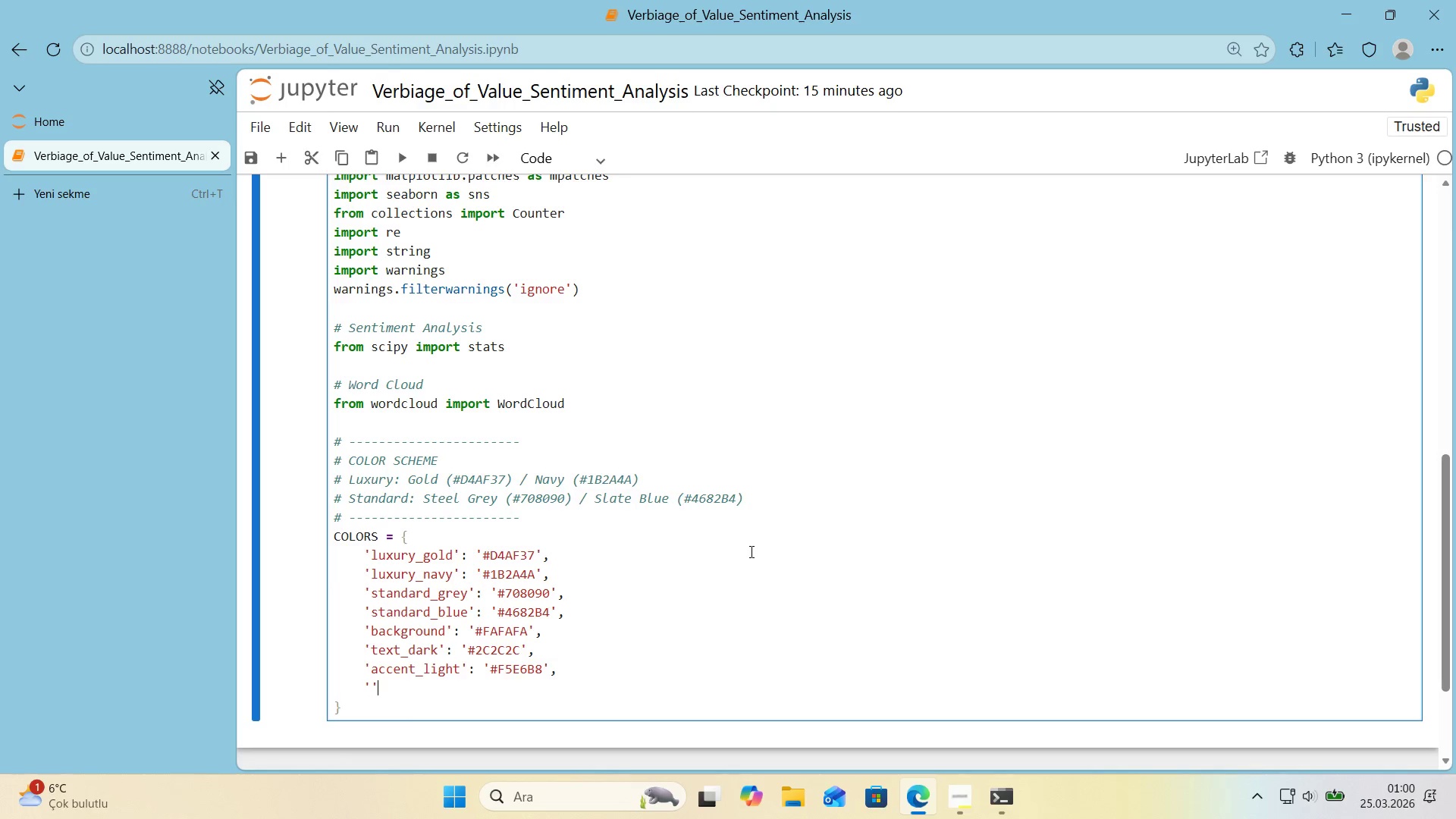 
key(Shift+2)
 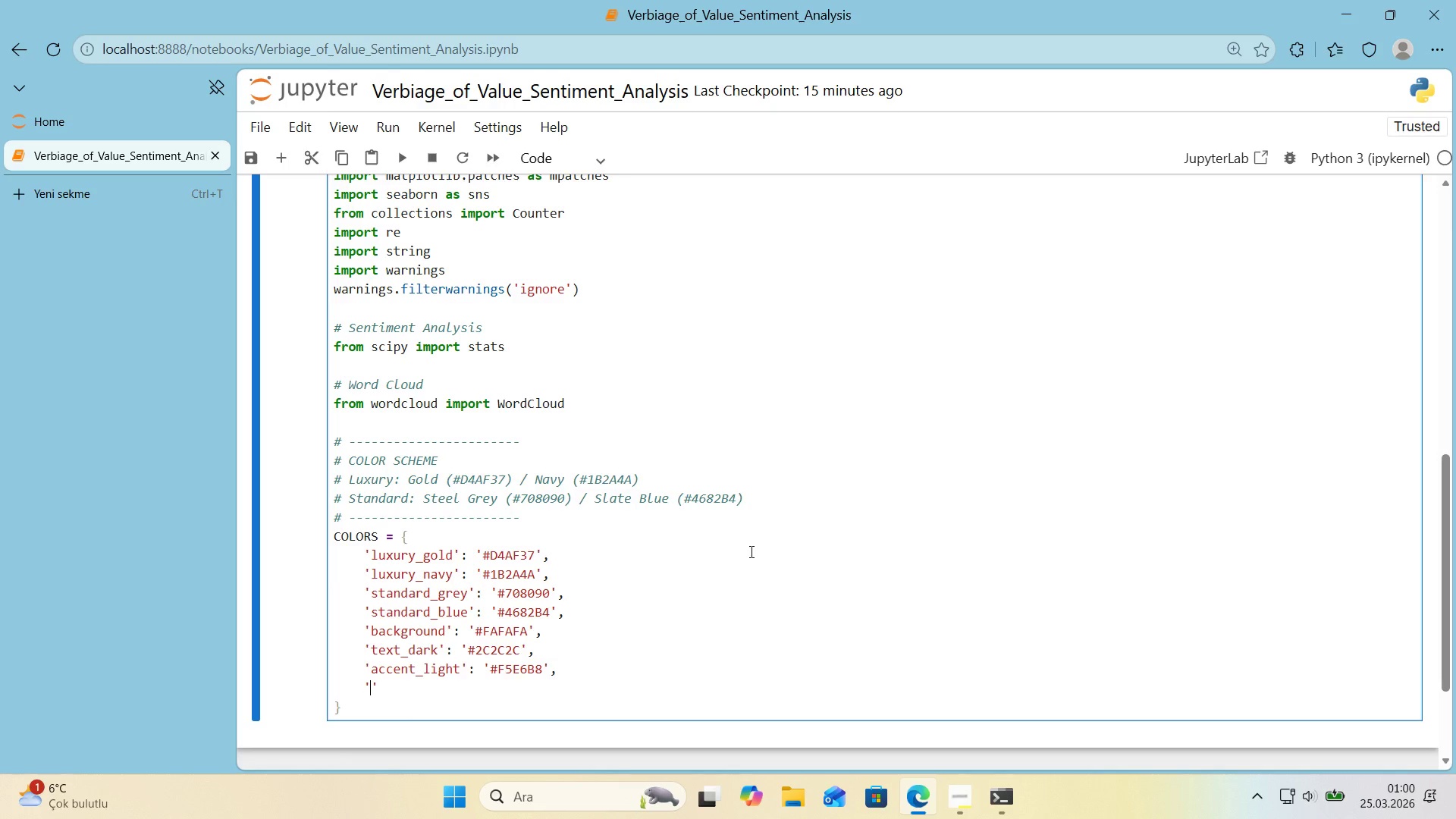 
key(ArrowLeft)
 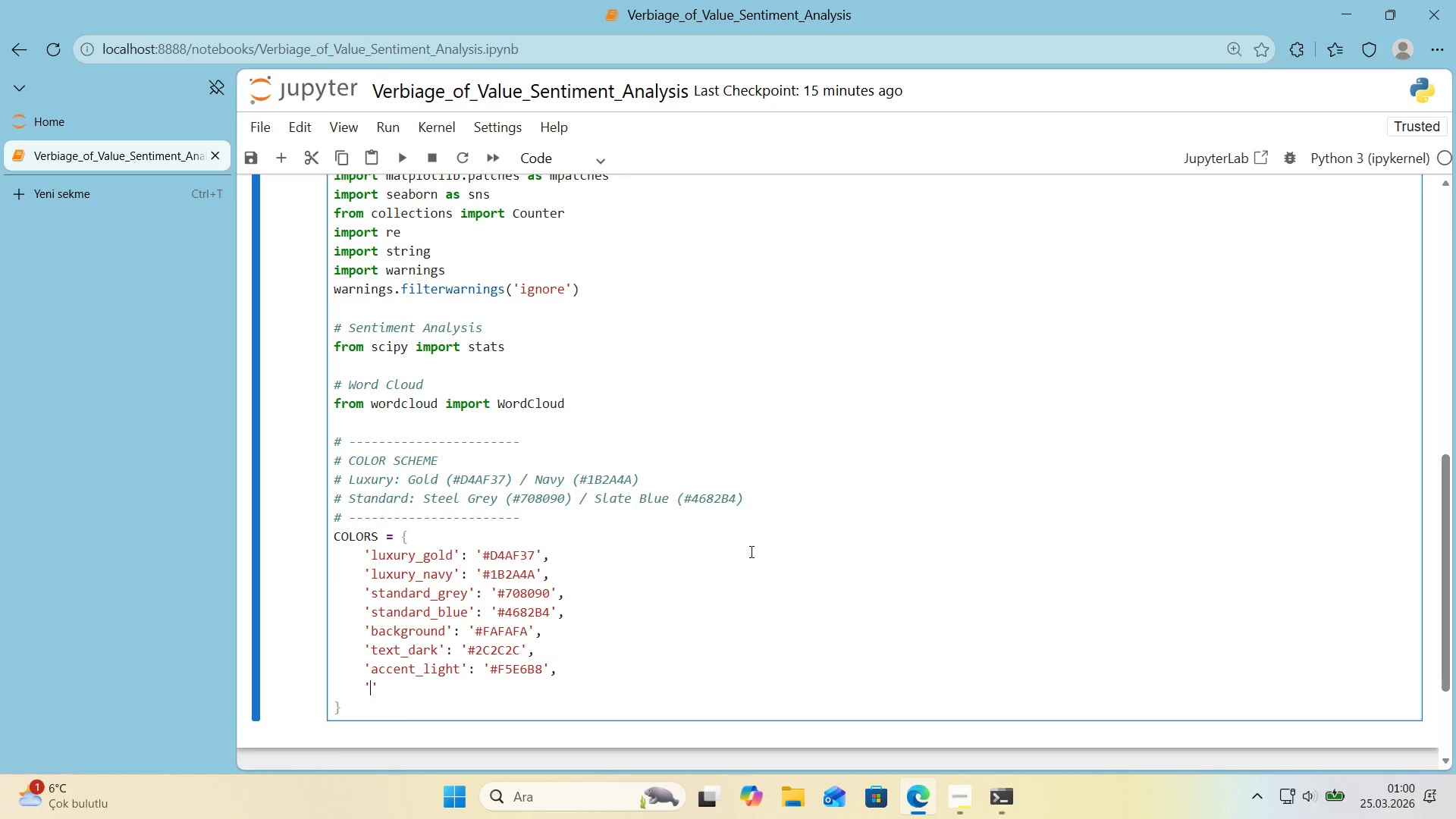 
type(ACCE)
key(Backspace)
key(Backspace)
type(a)
key(Backspace)
key(Backspace)
key(Backspace)
type(accent_Dar)
key(Backspace)
key(Backspace)
key(Backspace)
type(D)
key(Backspace)
type(daark)
key(Backspace)
key(Backspace)
key(Backspace)
type(rk)
 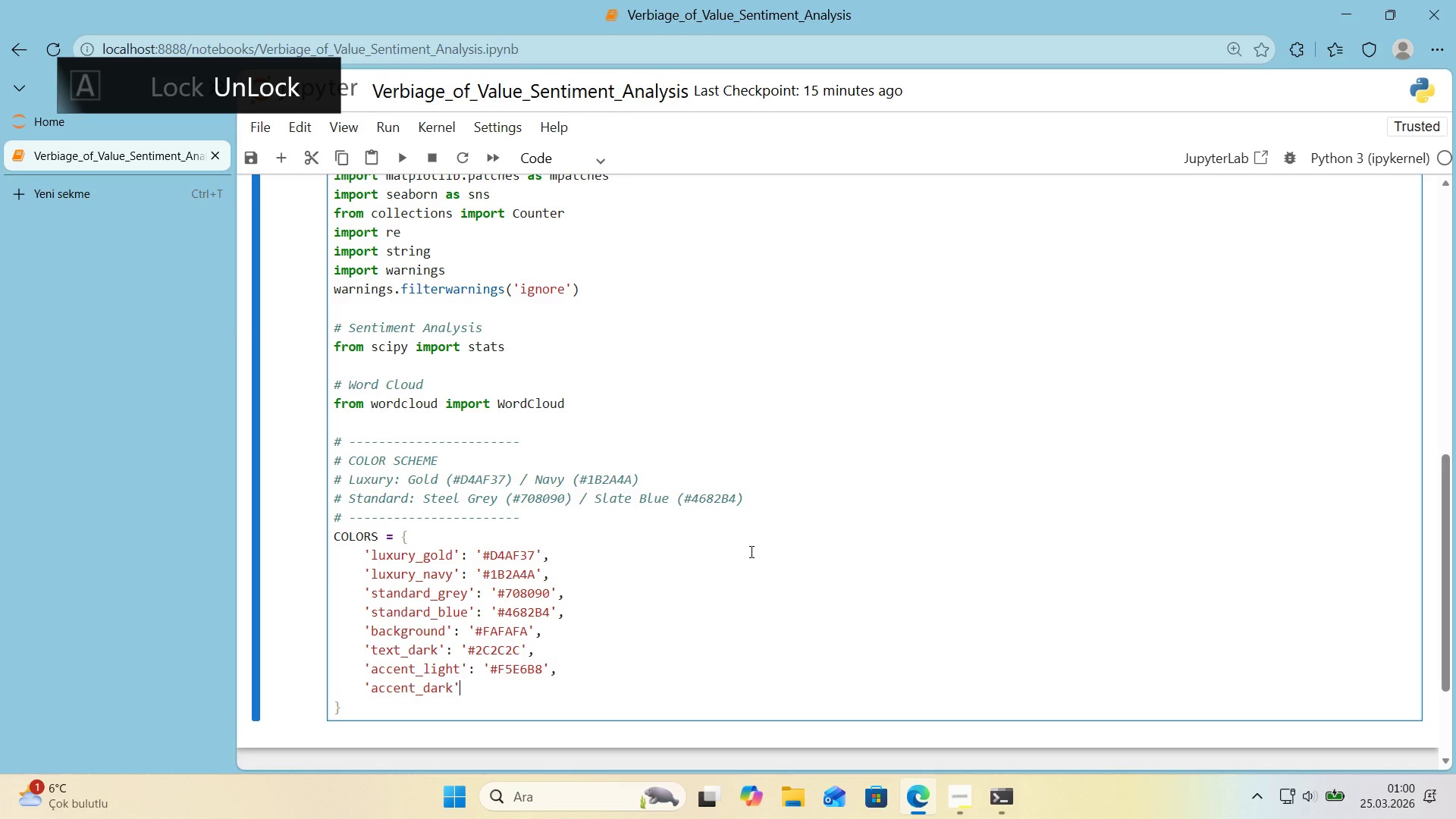 
 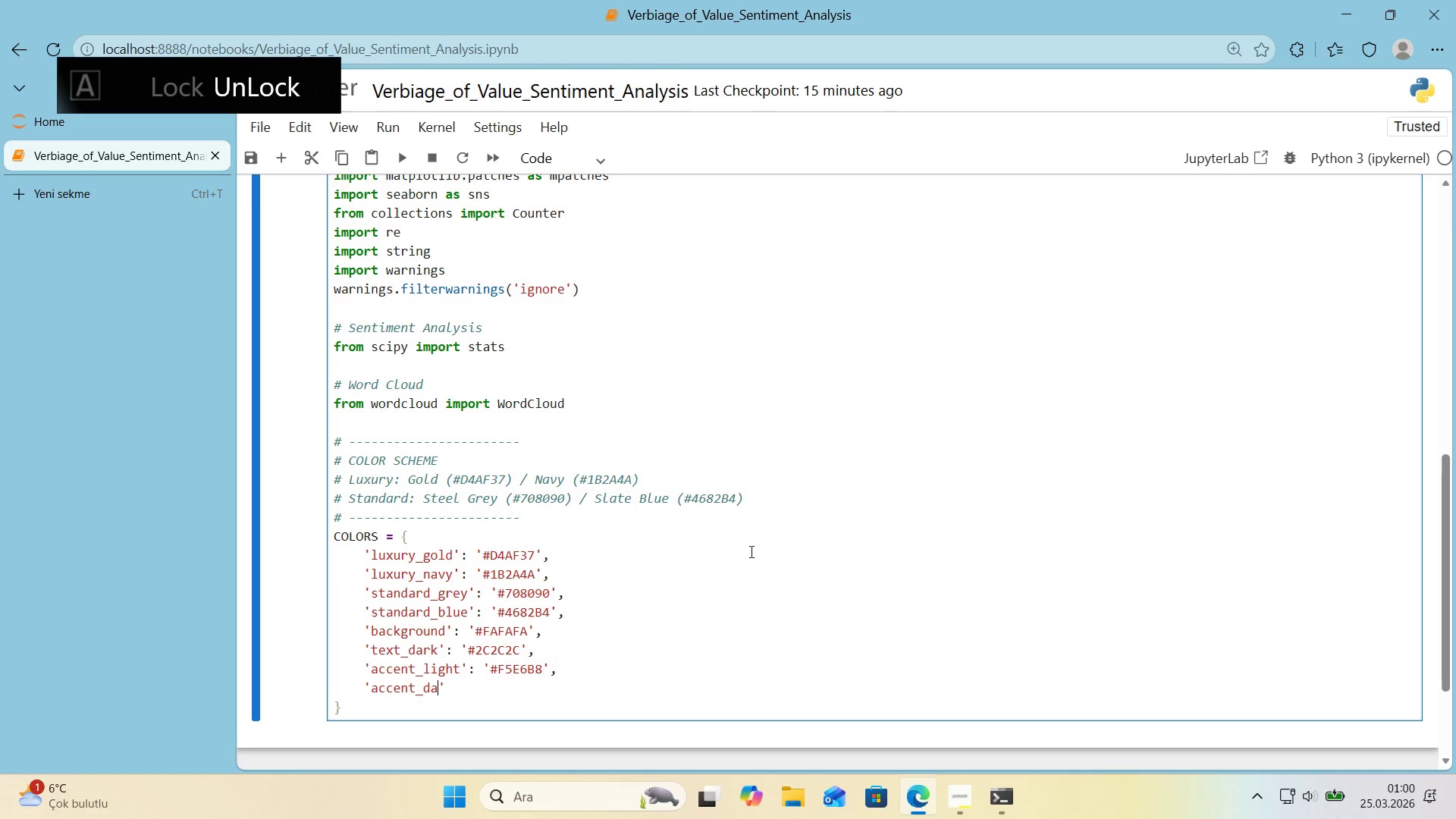 
key(ArrowRight)
 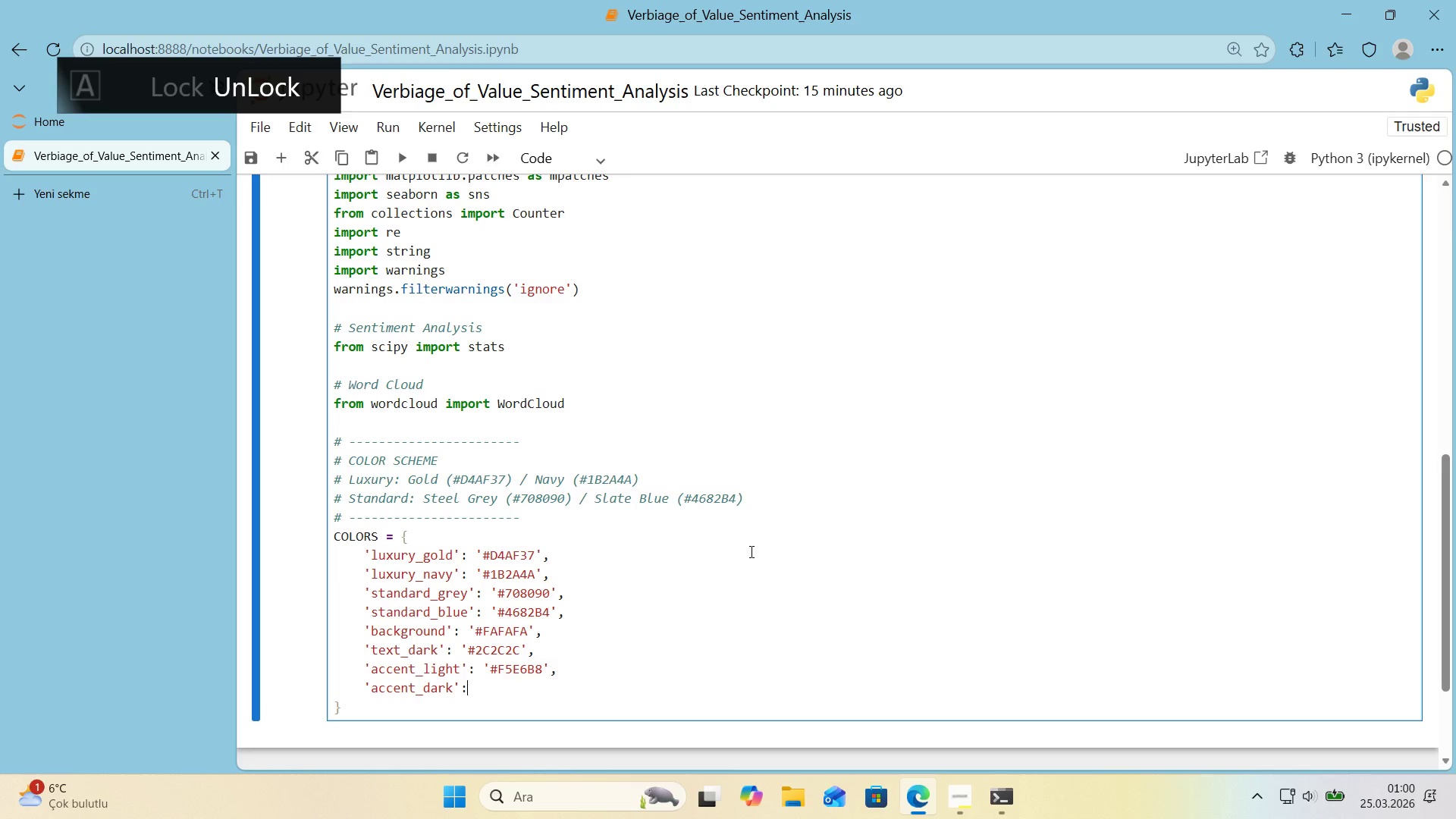 
type(> @@)
 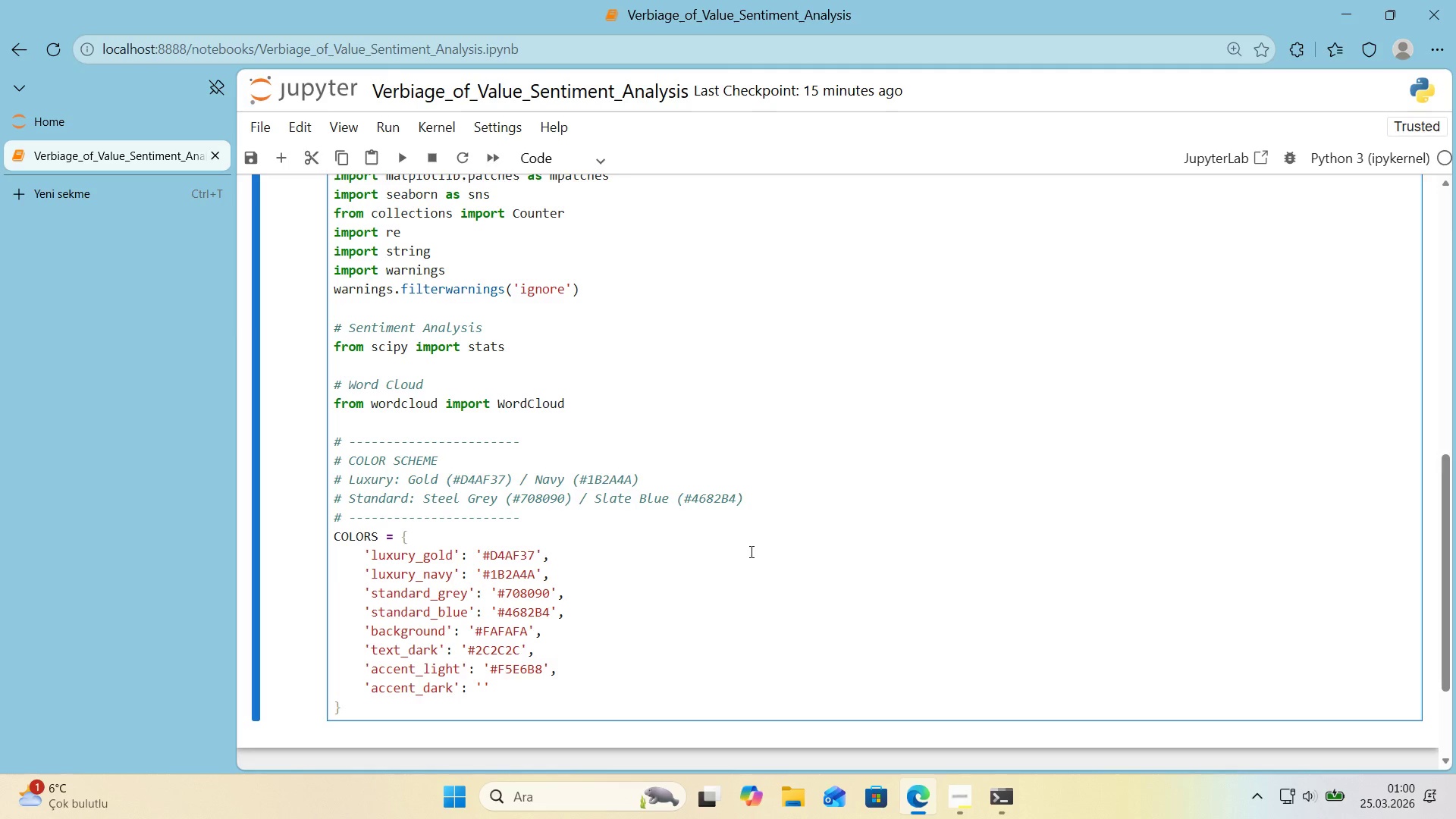 
key(ArrowLeft)
 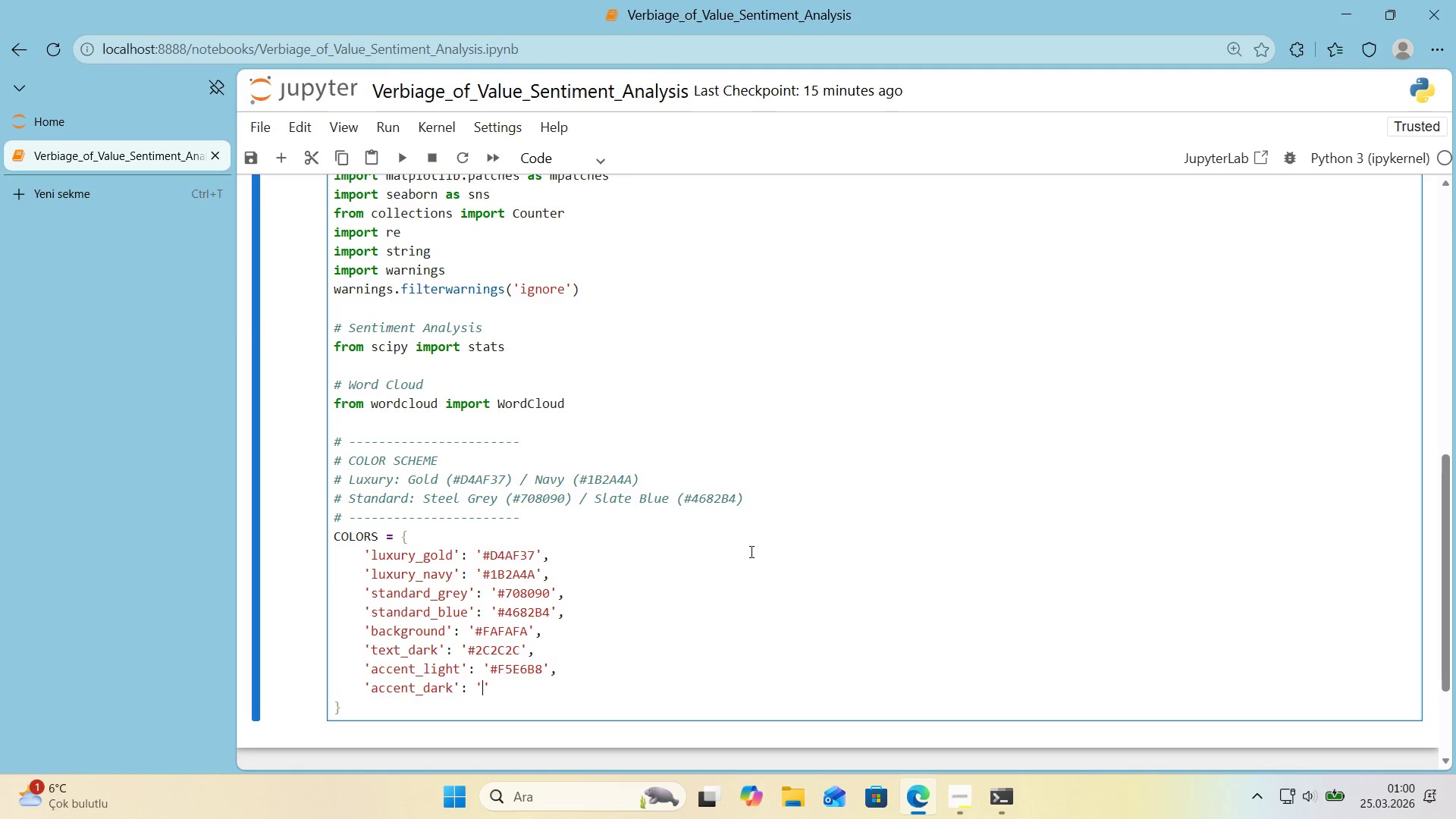 
key(Control+ControlLeft)
 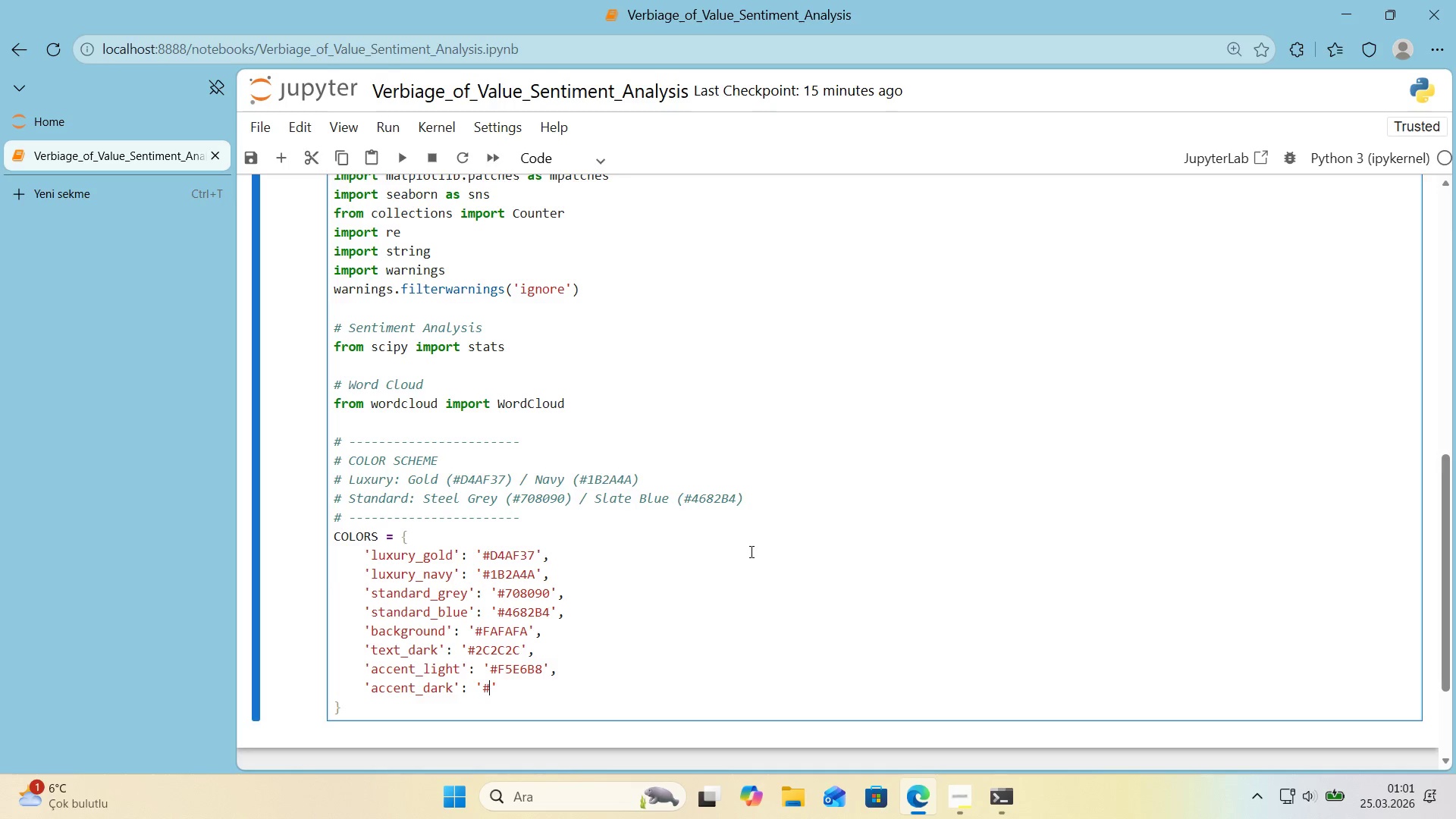 
key(Alt+Control+AltRight)
 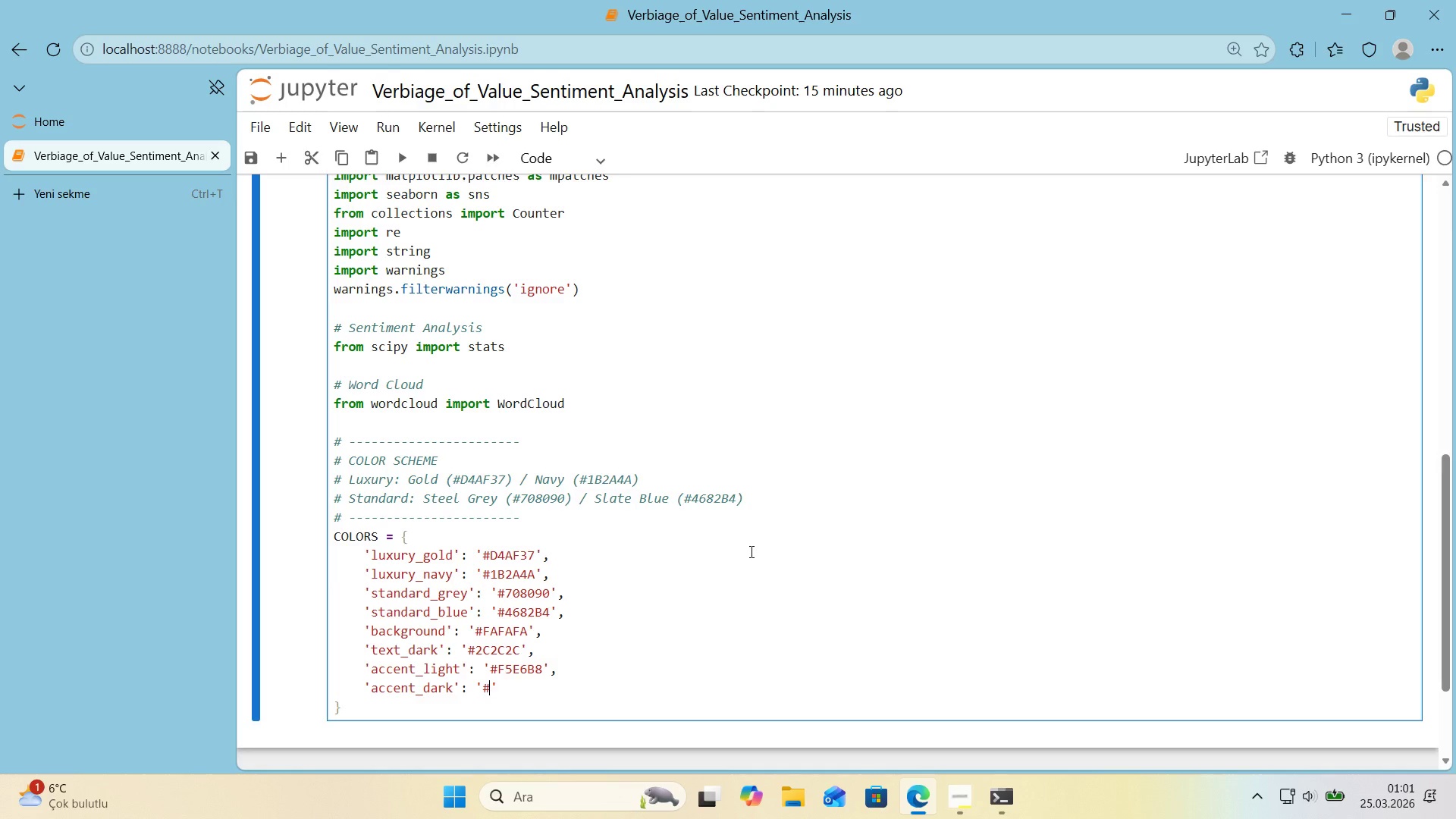 
key(Alt+Control+3)
 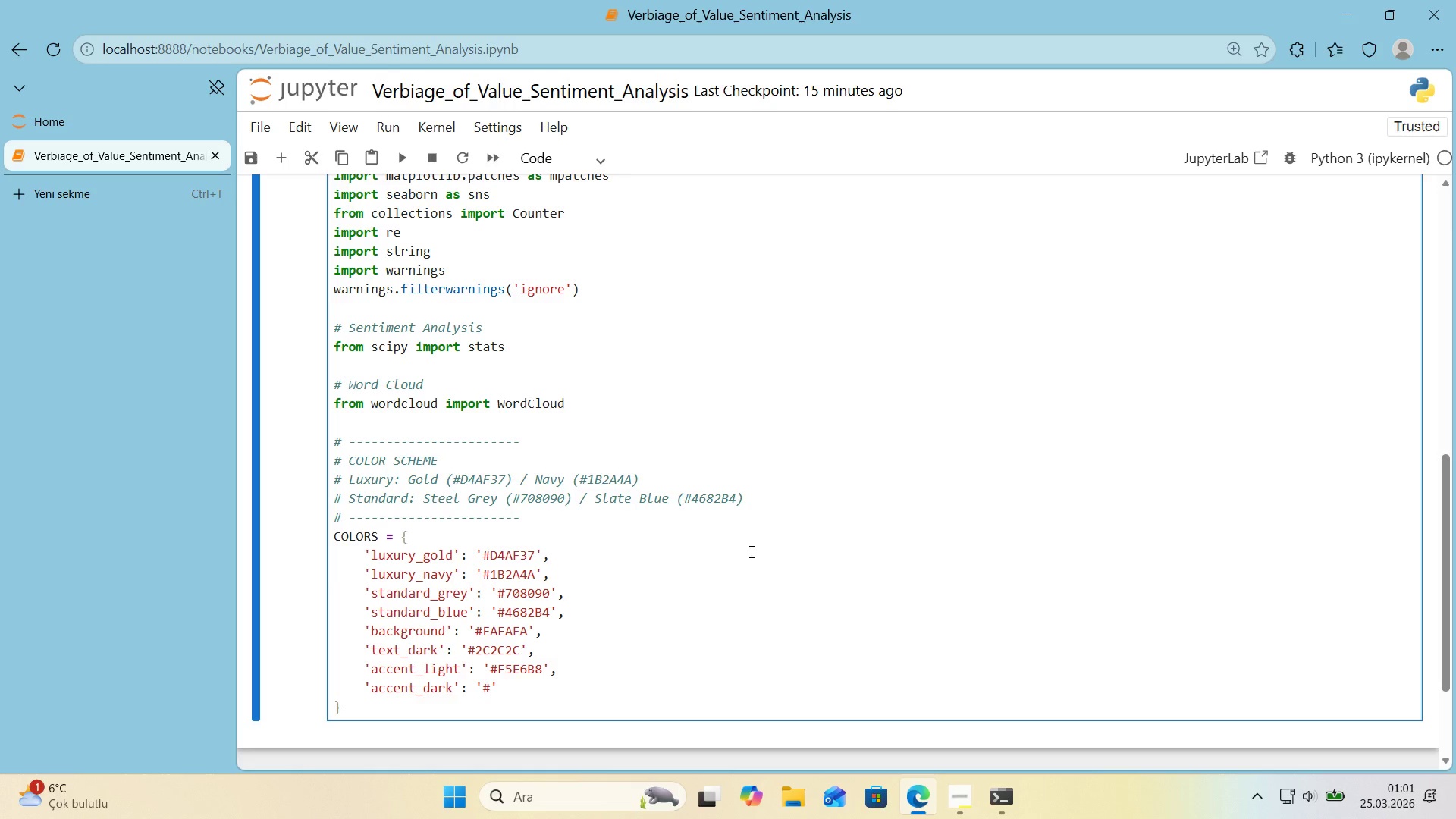 
key(Numpad3)
 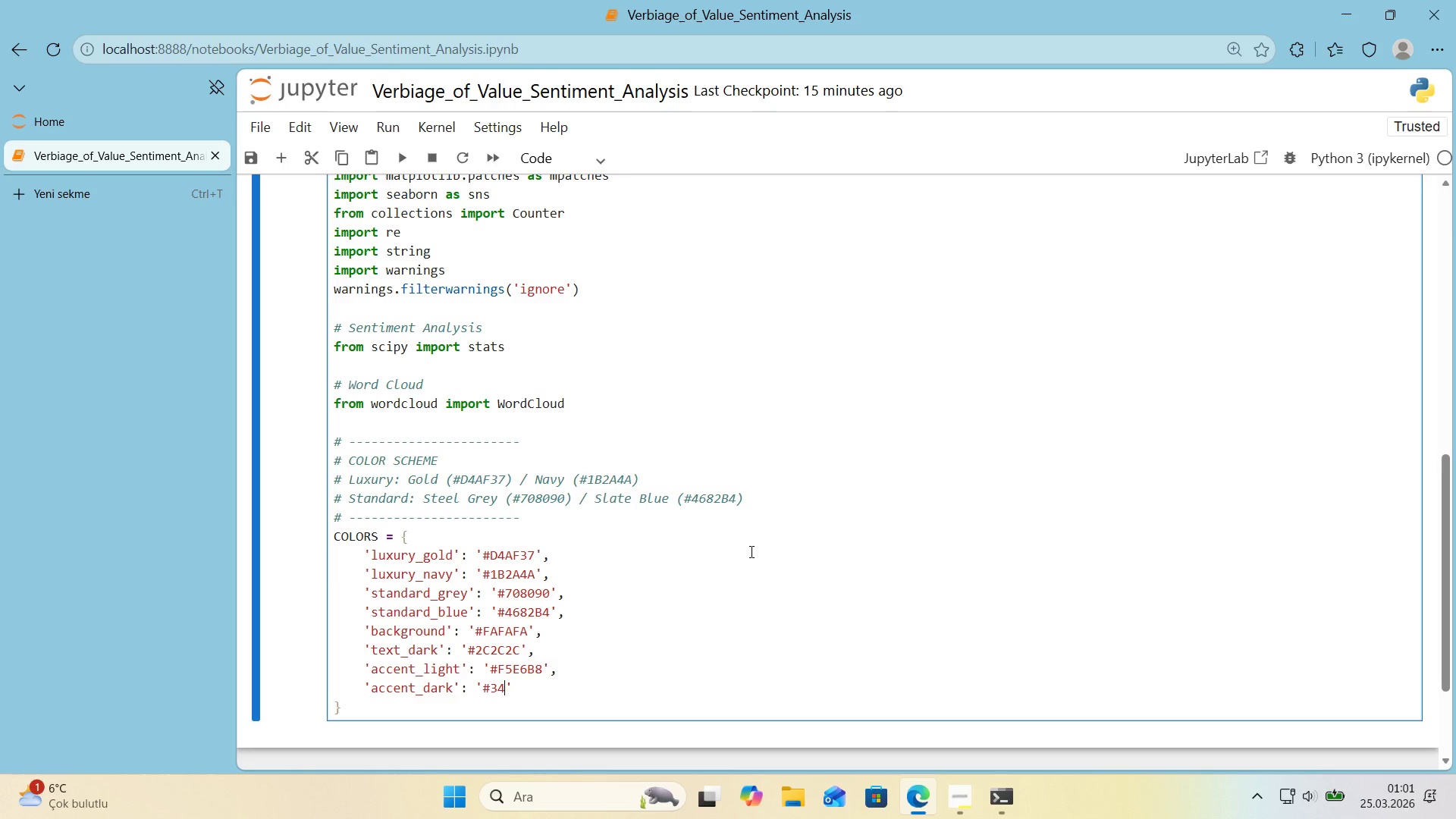 
key(Numpad4)
 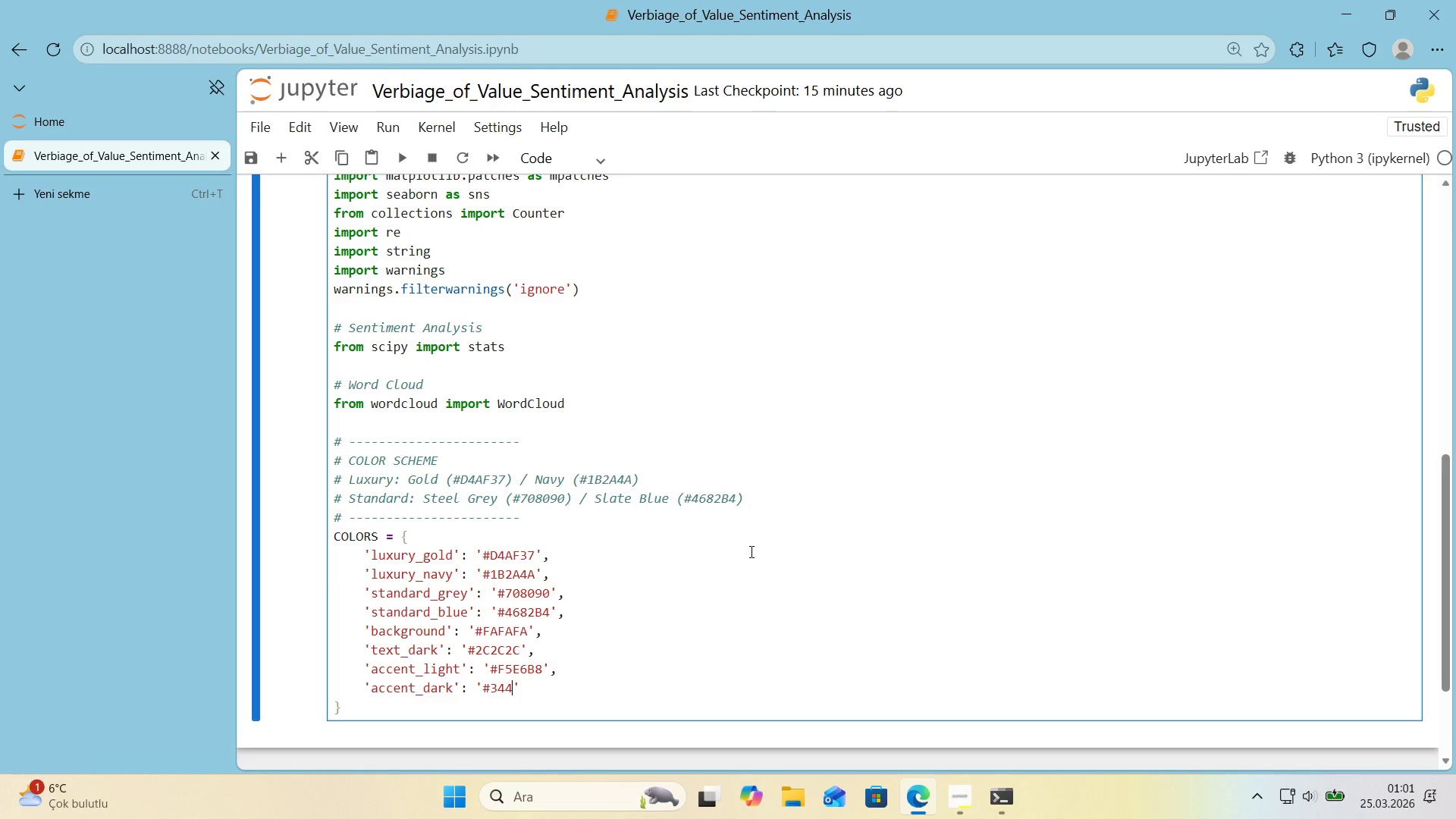 
key(Numpad4)
 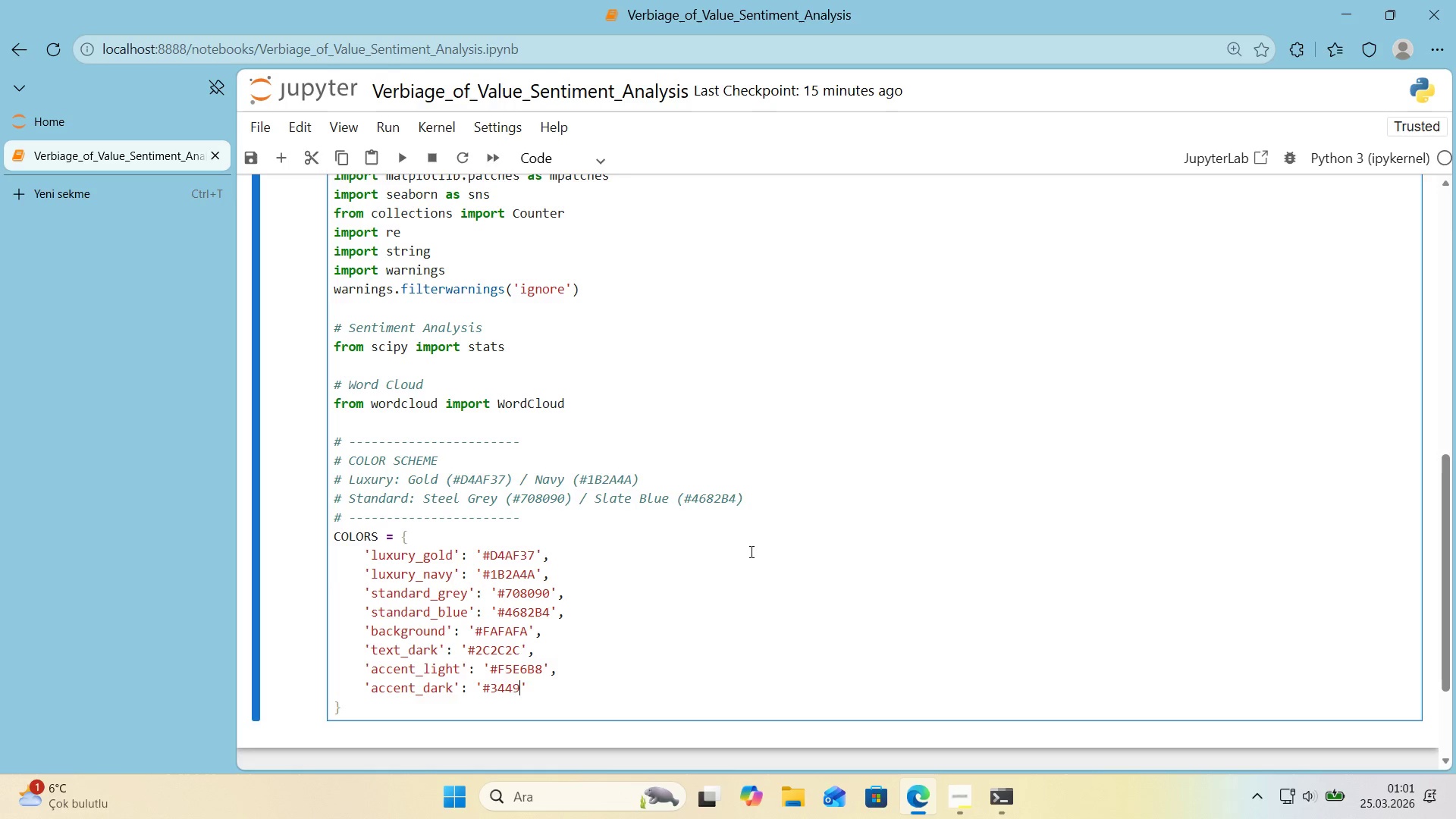 
key(Numpad9)
 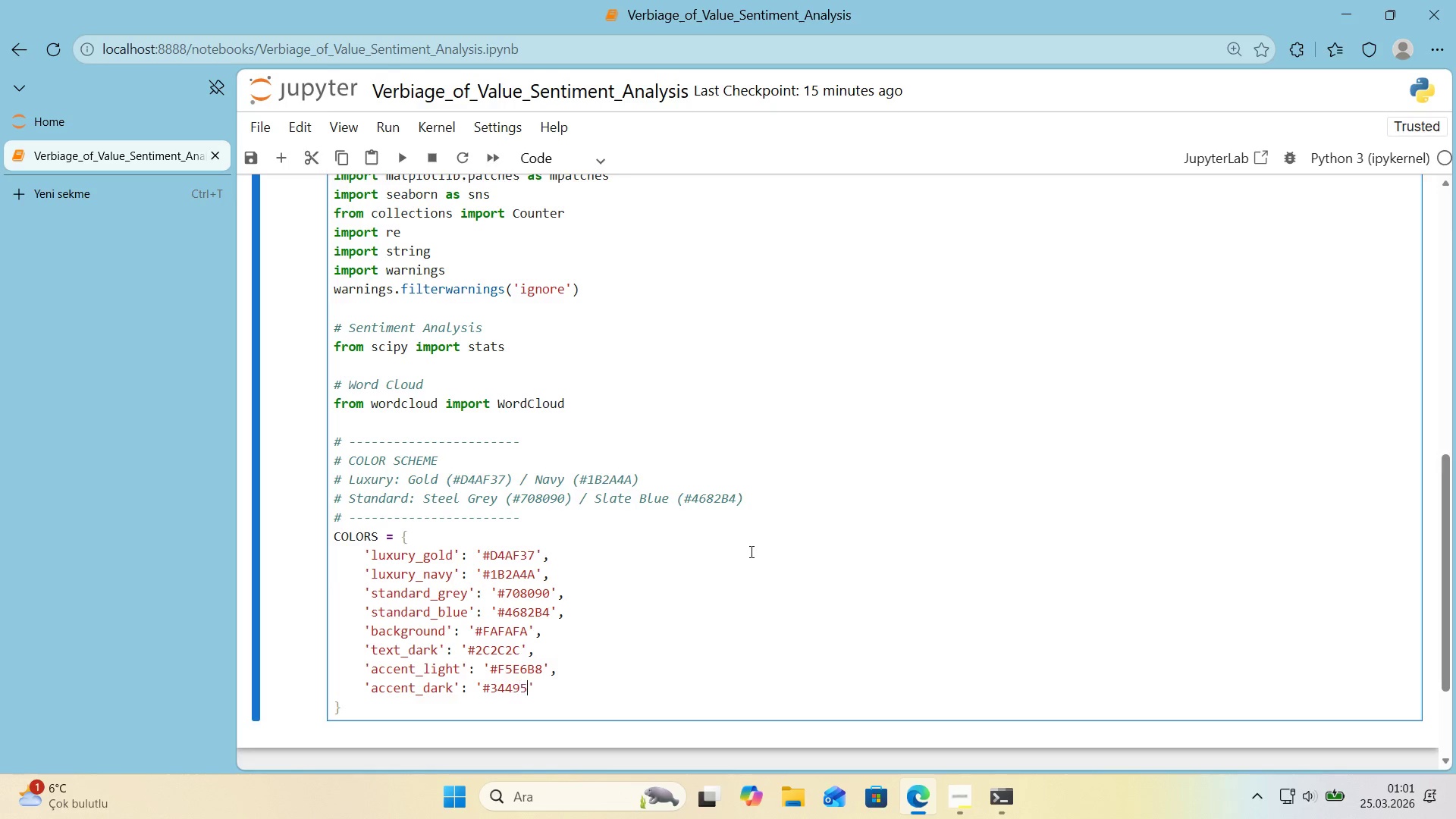 
key(Numpad5)
 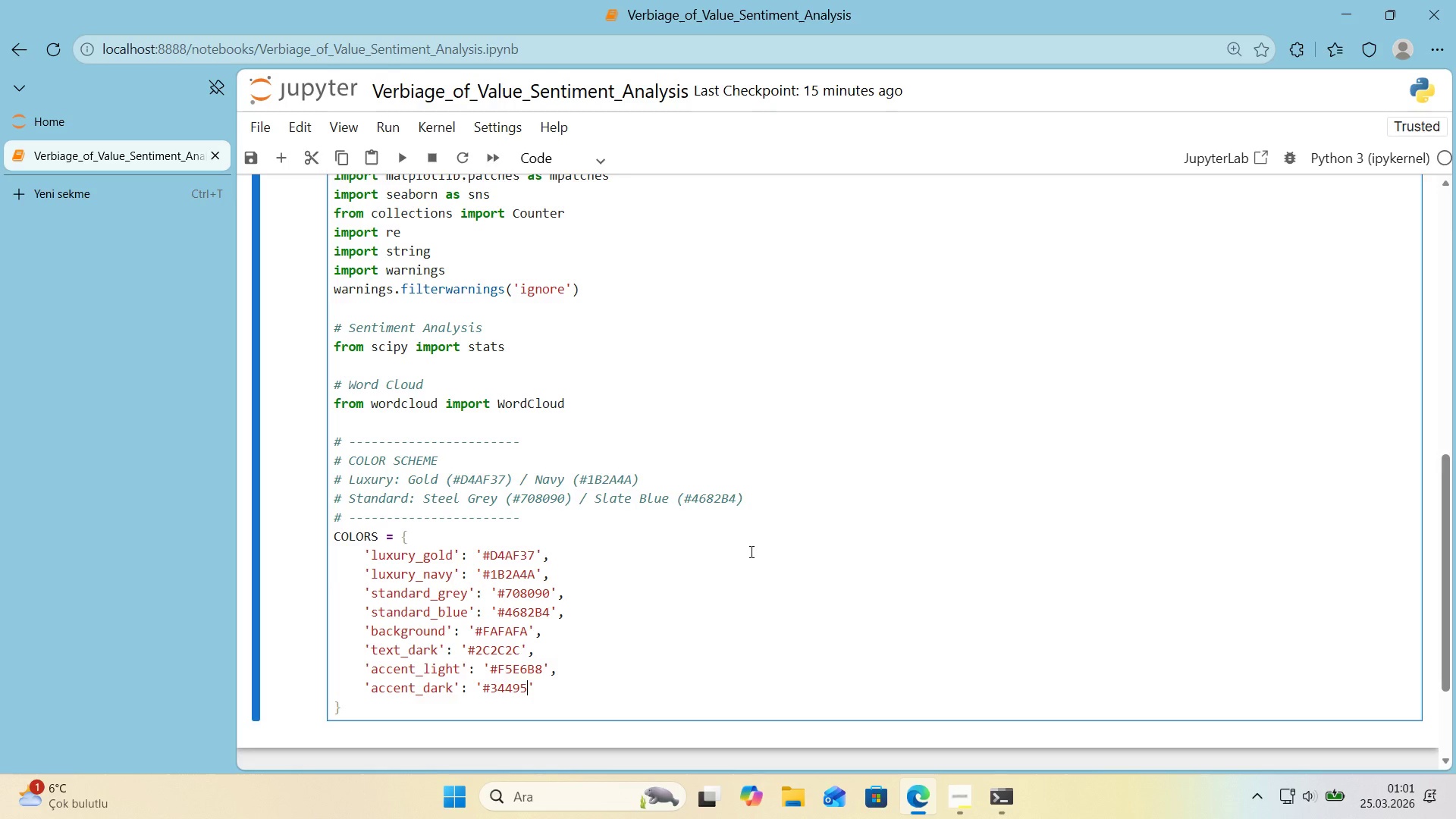 
key(CapsLock)
 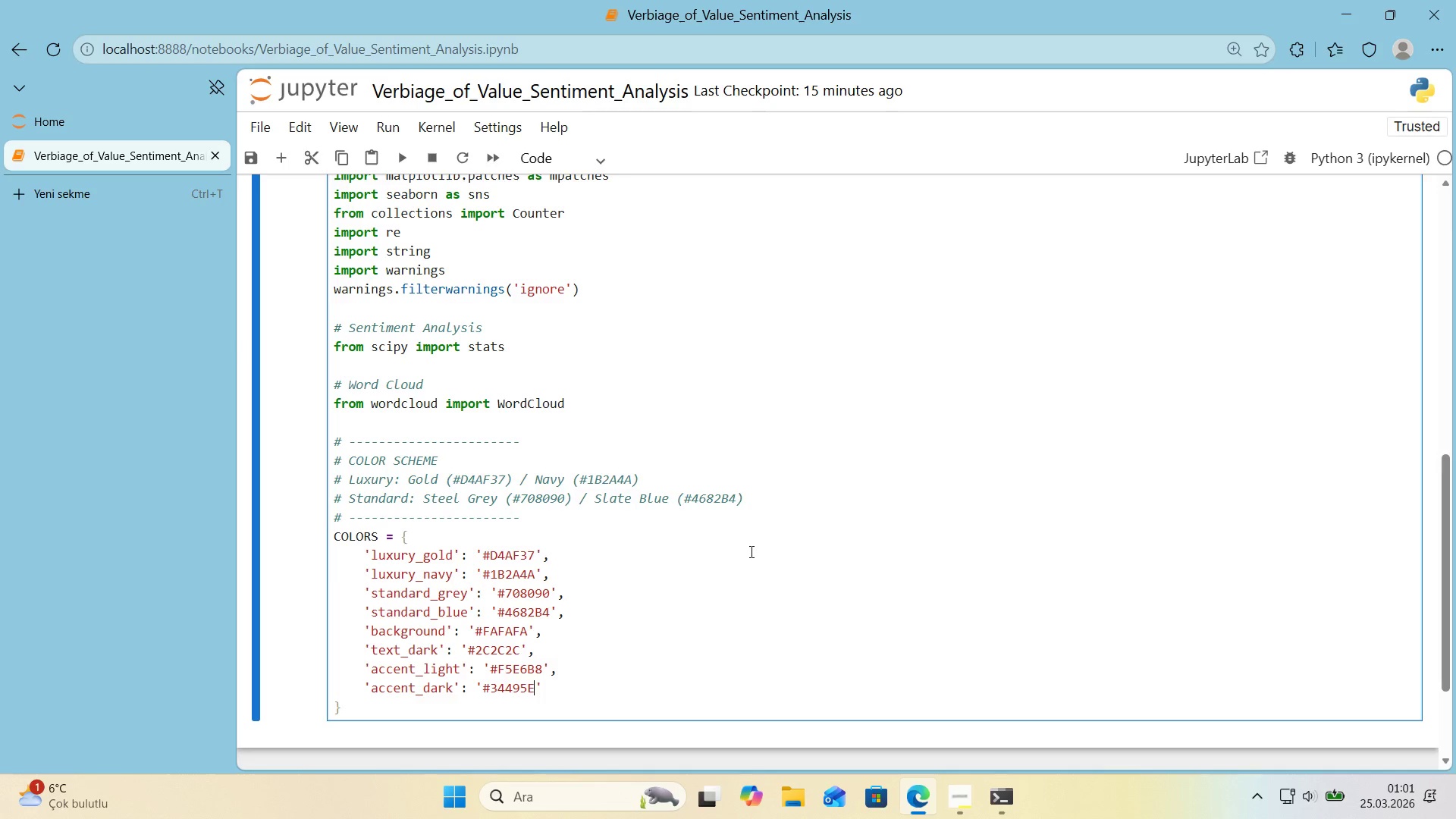 
key(E)
 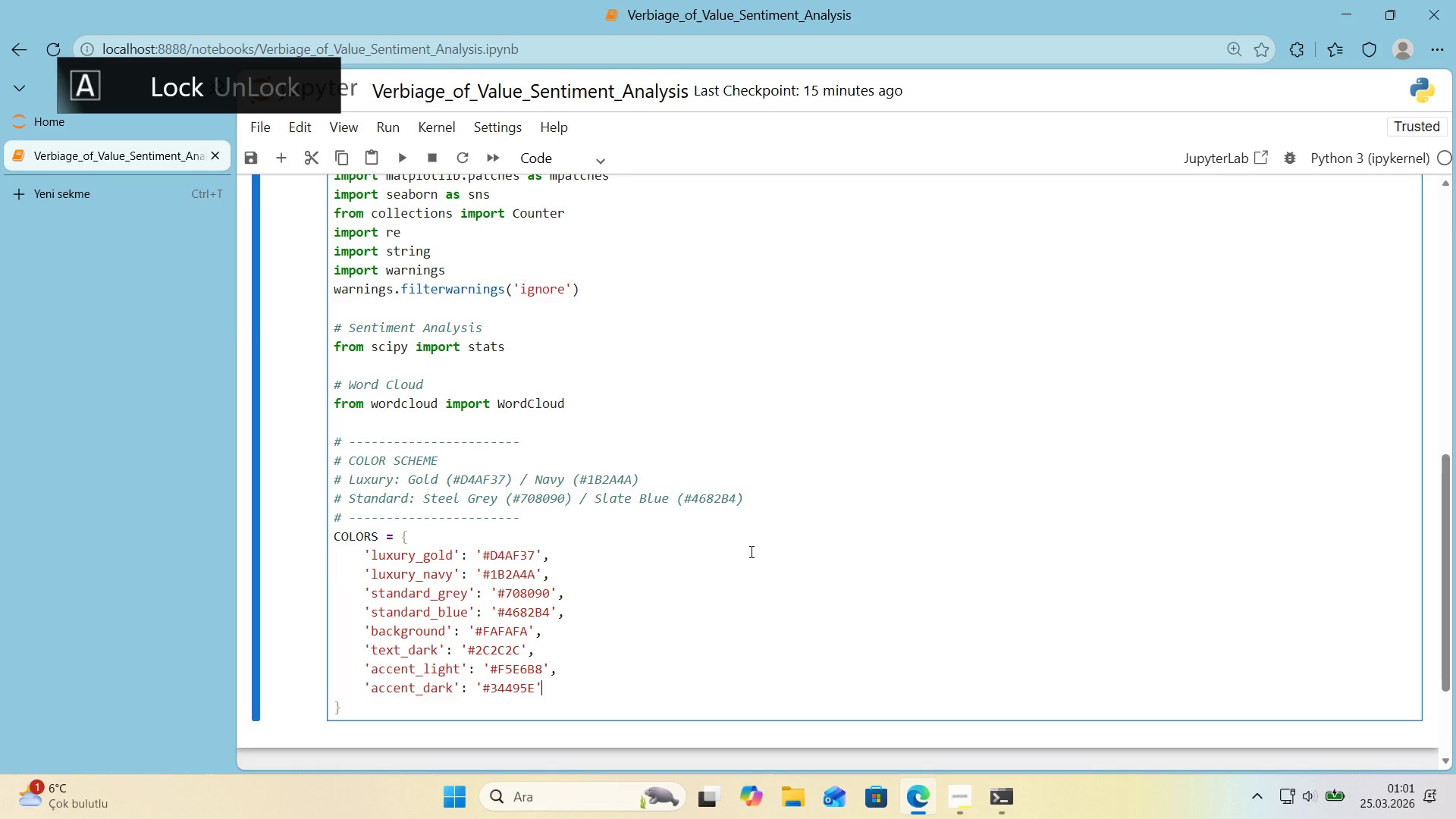 
key(ArrowRight)
 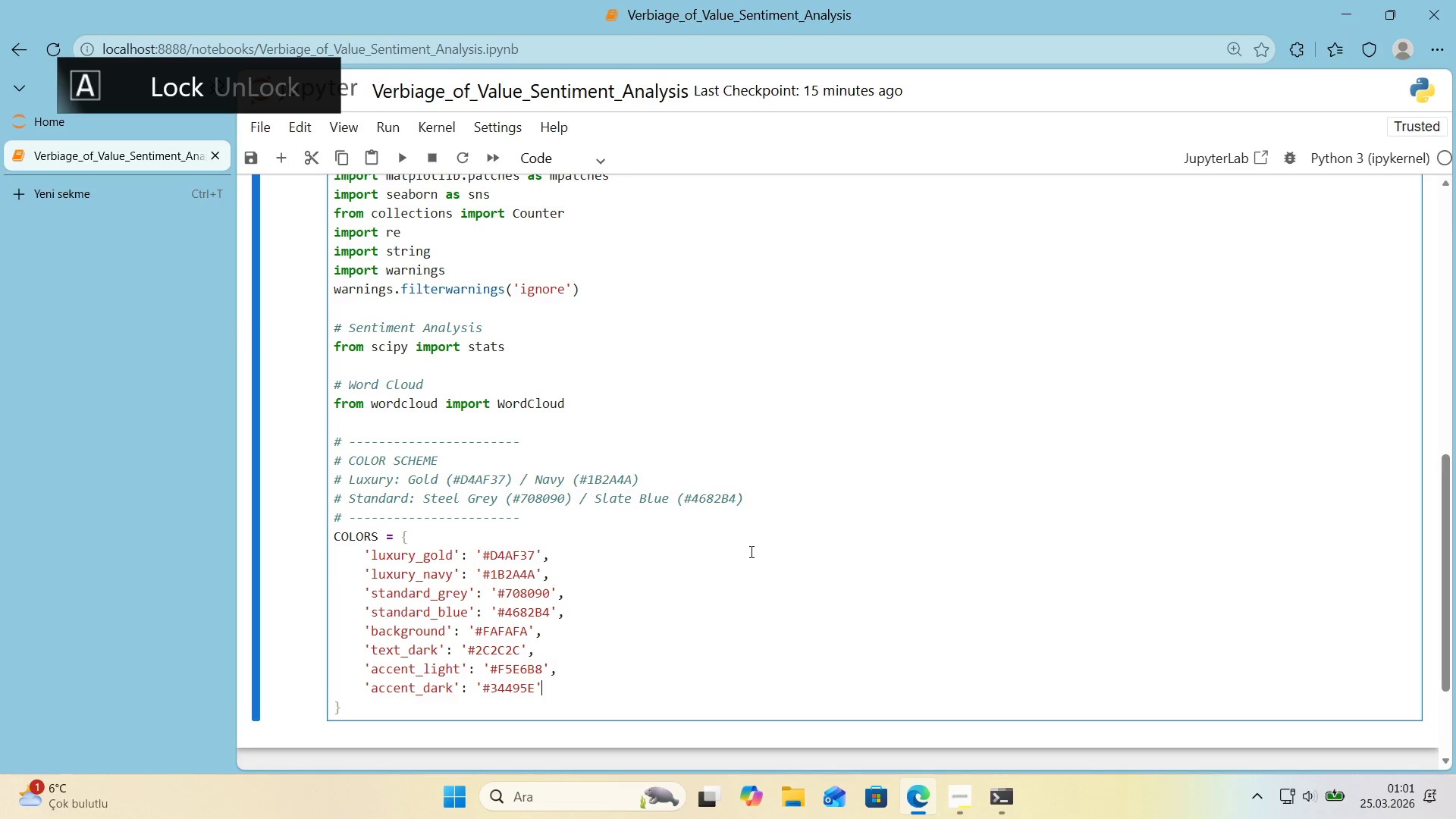 
key(CapsLock)
 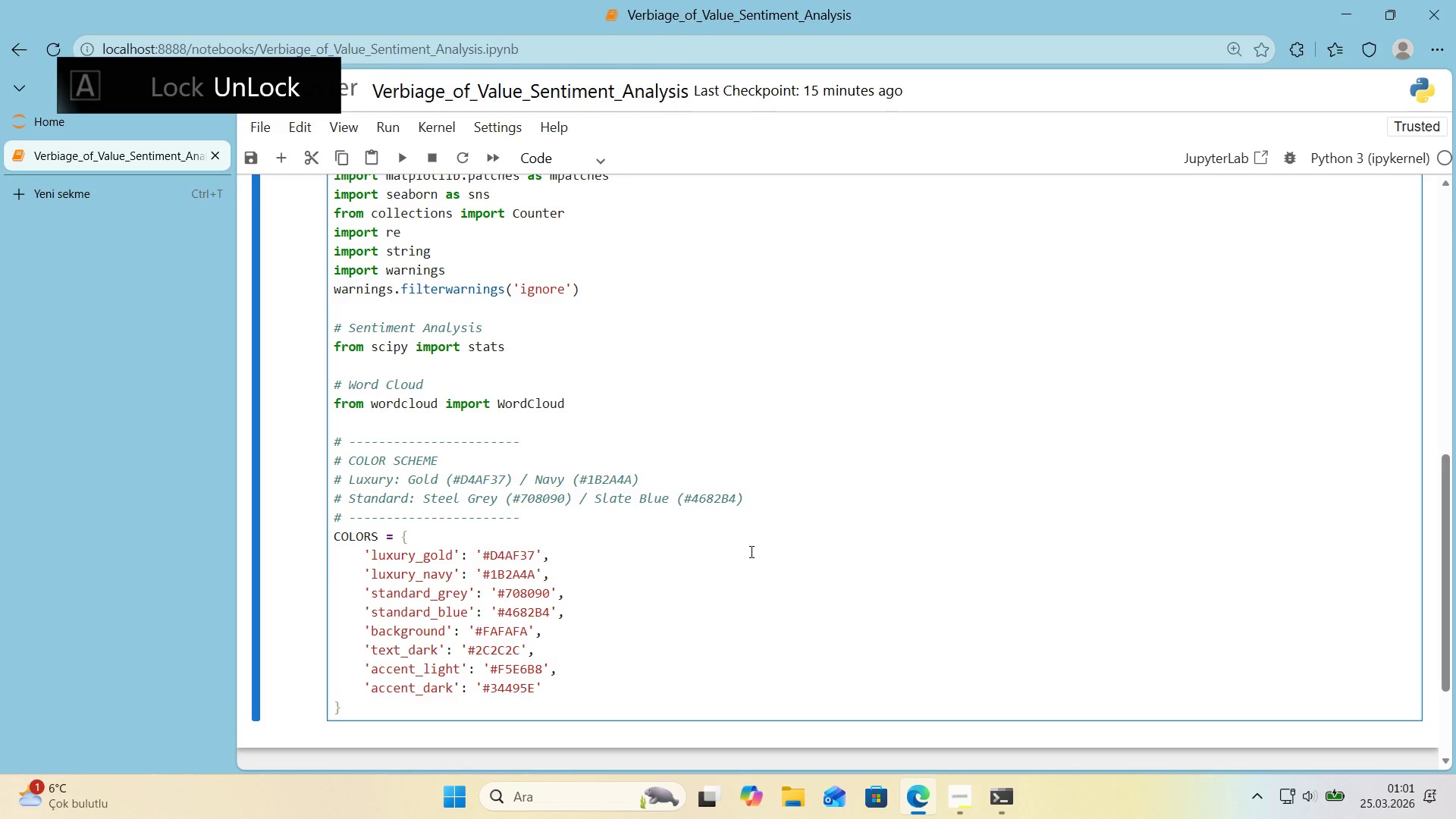 
key(Comma)
 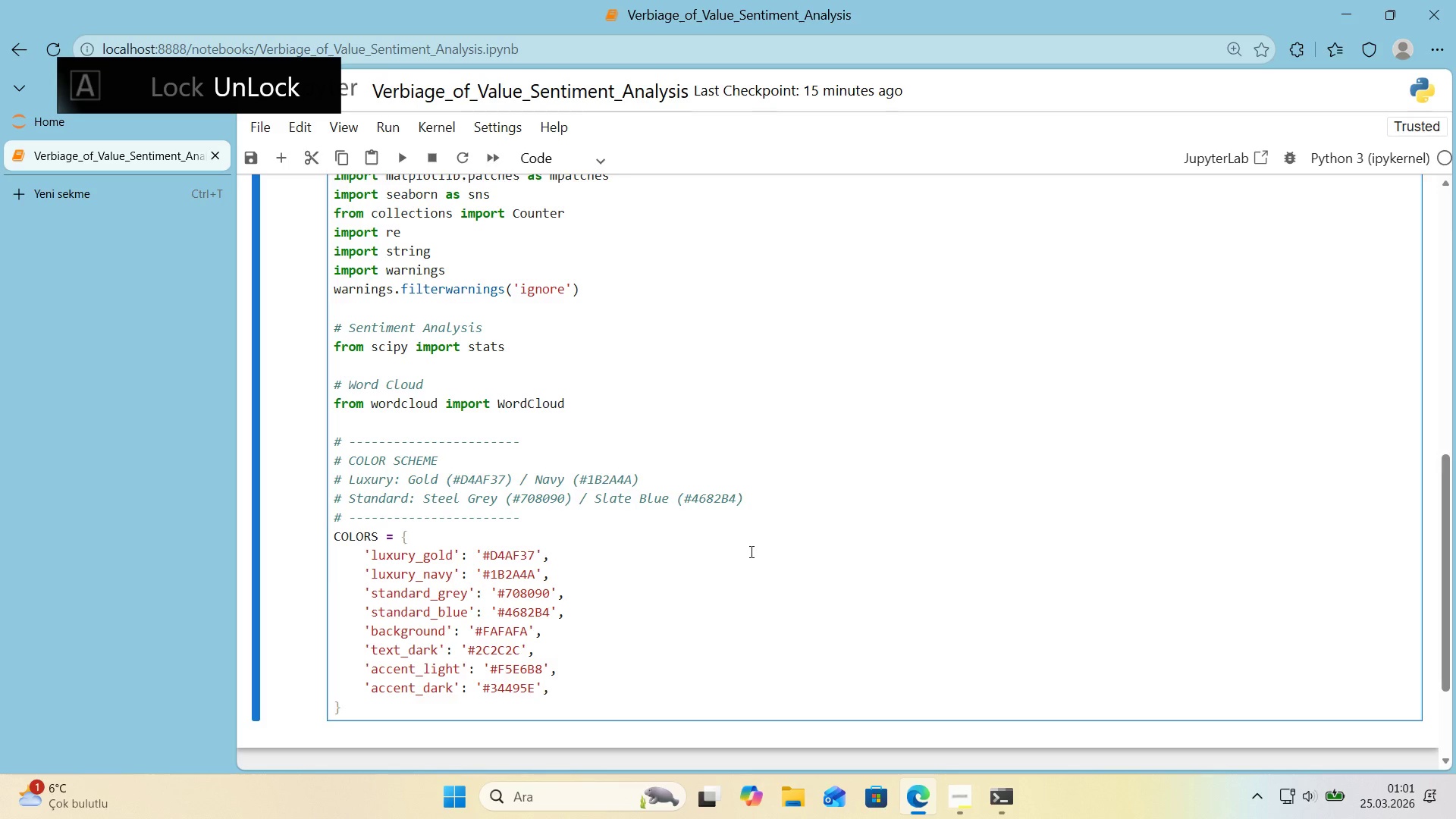 
key(ArrowDown)
 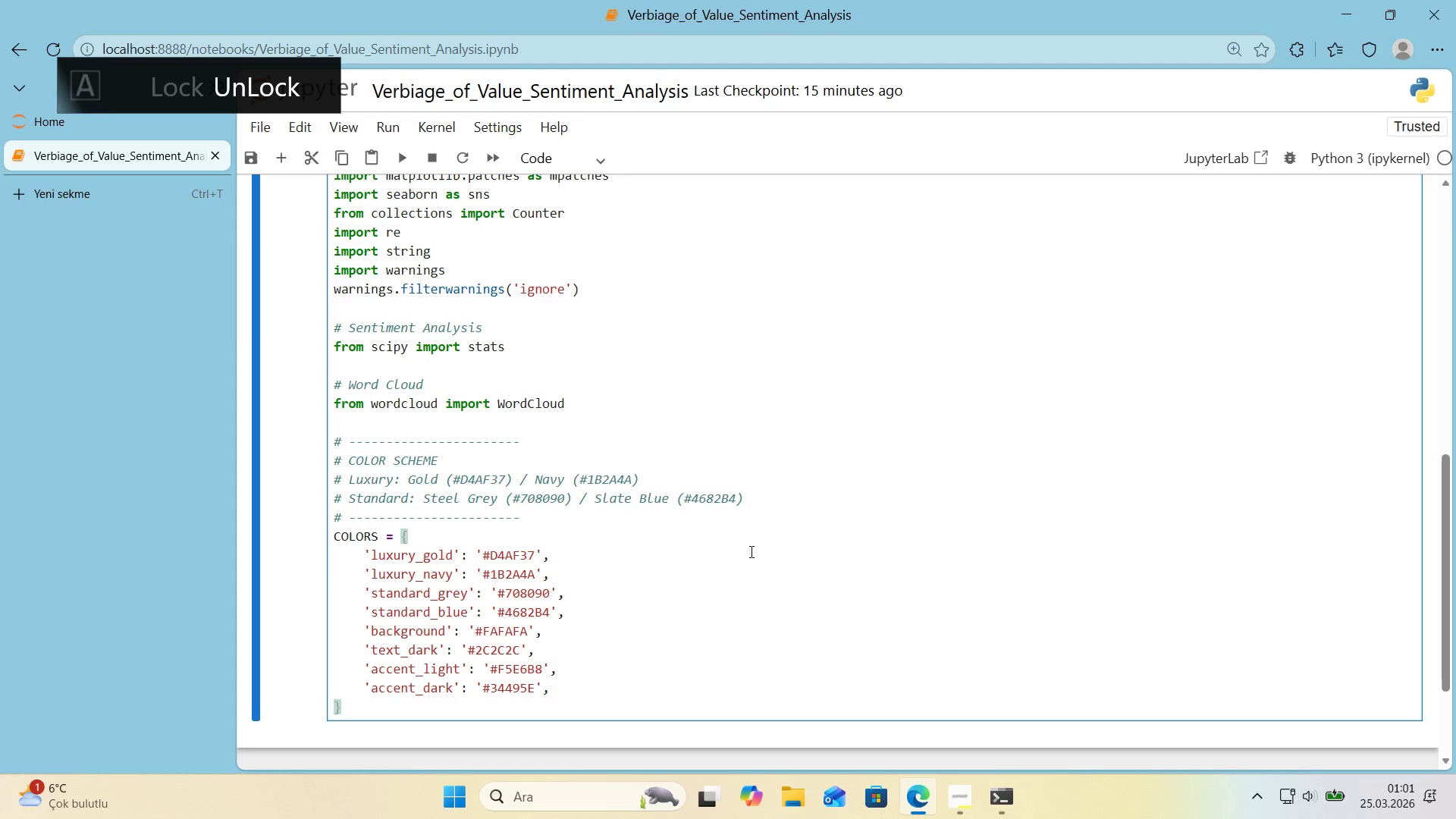 
key(Enter)
 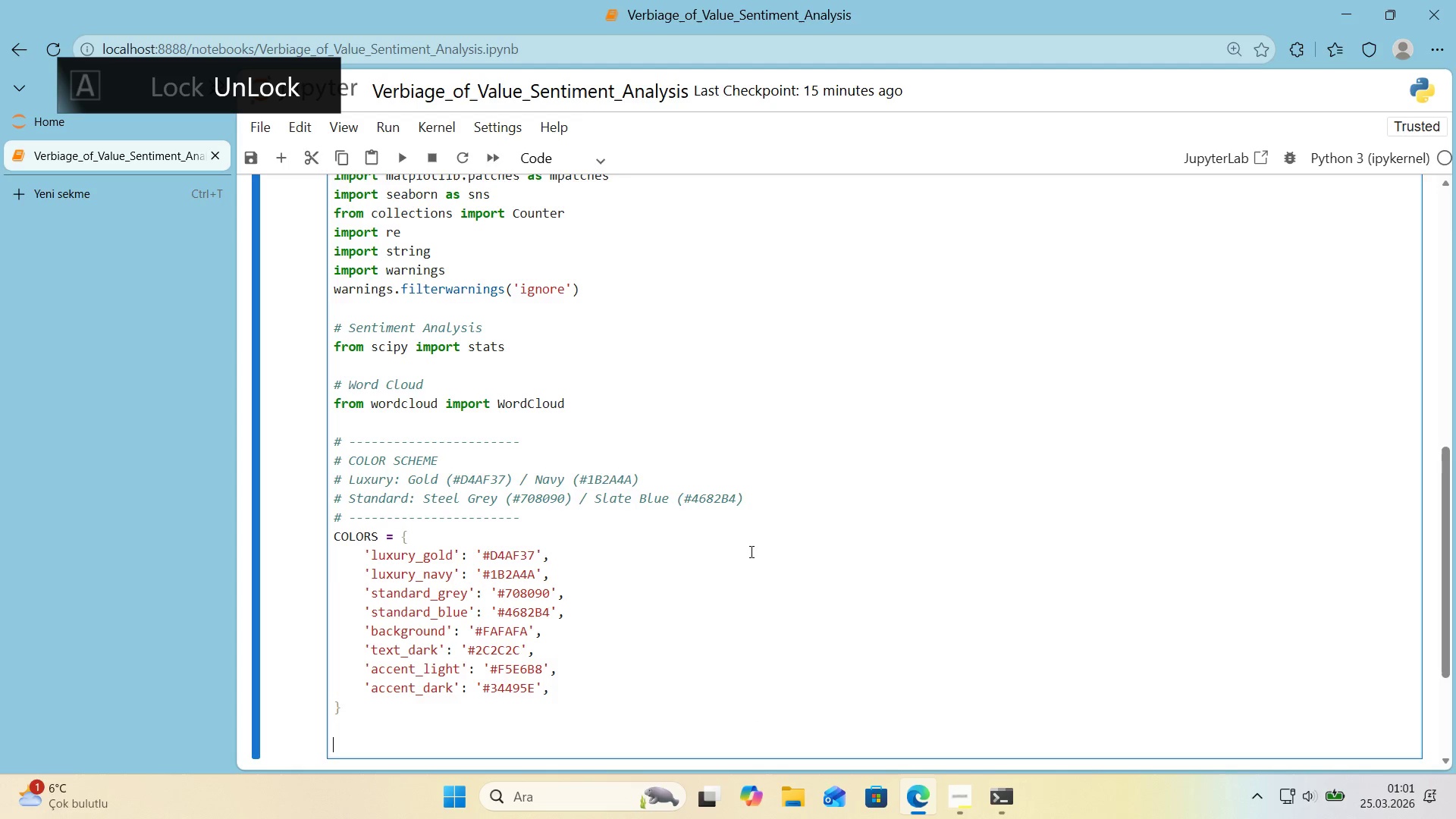 
key(Enter)
 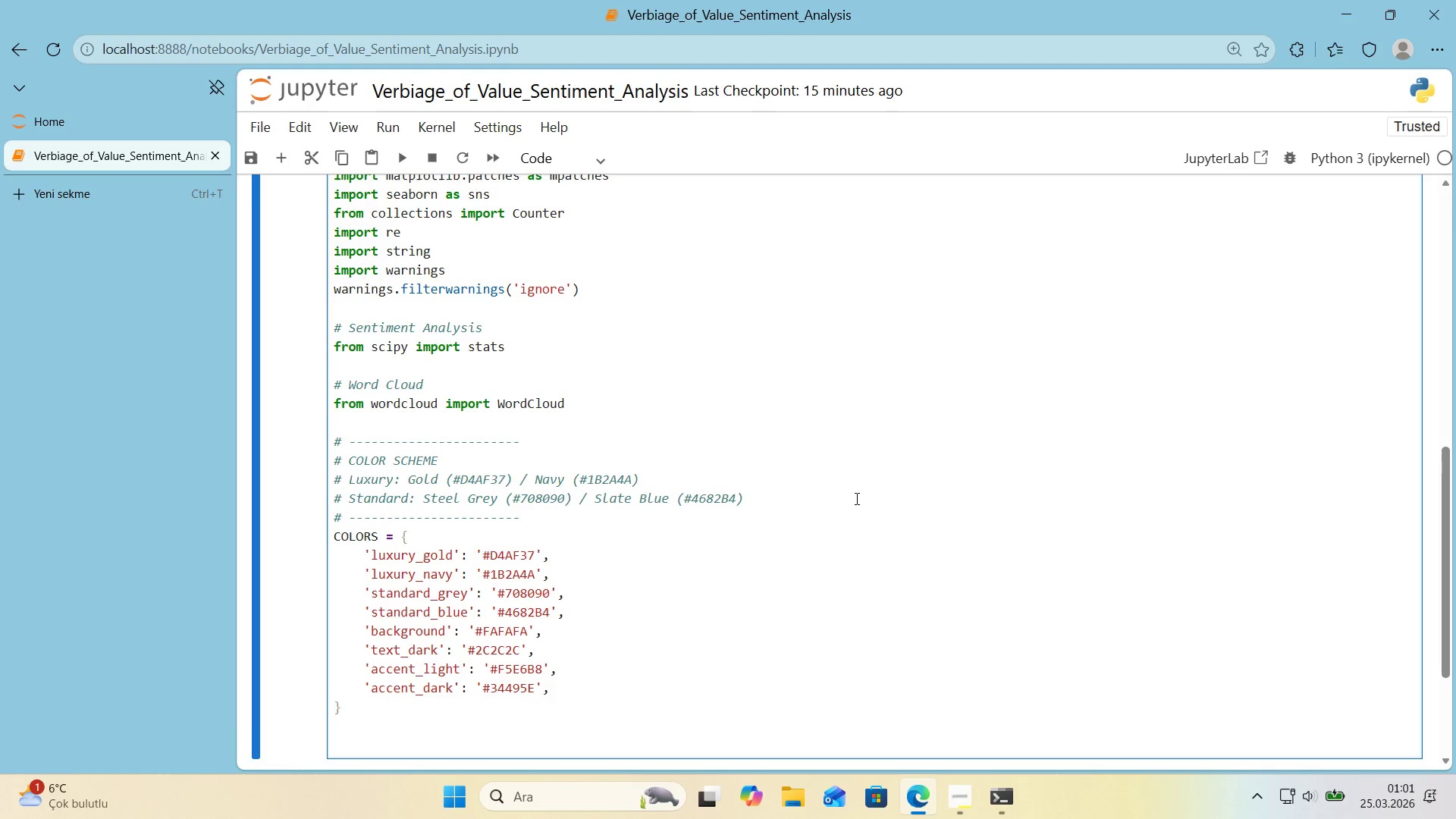 
scroll: coordinate [855, 498], scroll_direction: down, amount: 1.0
 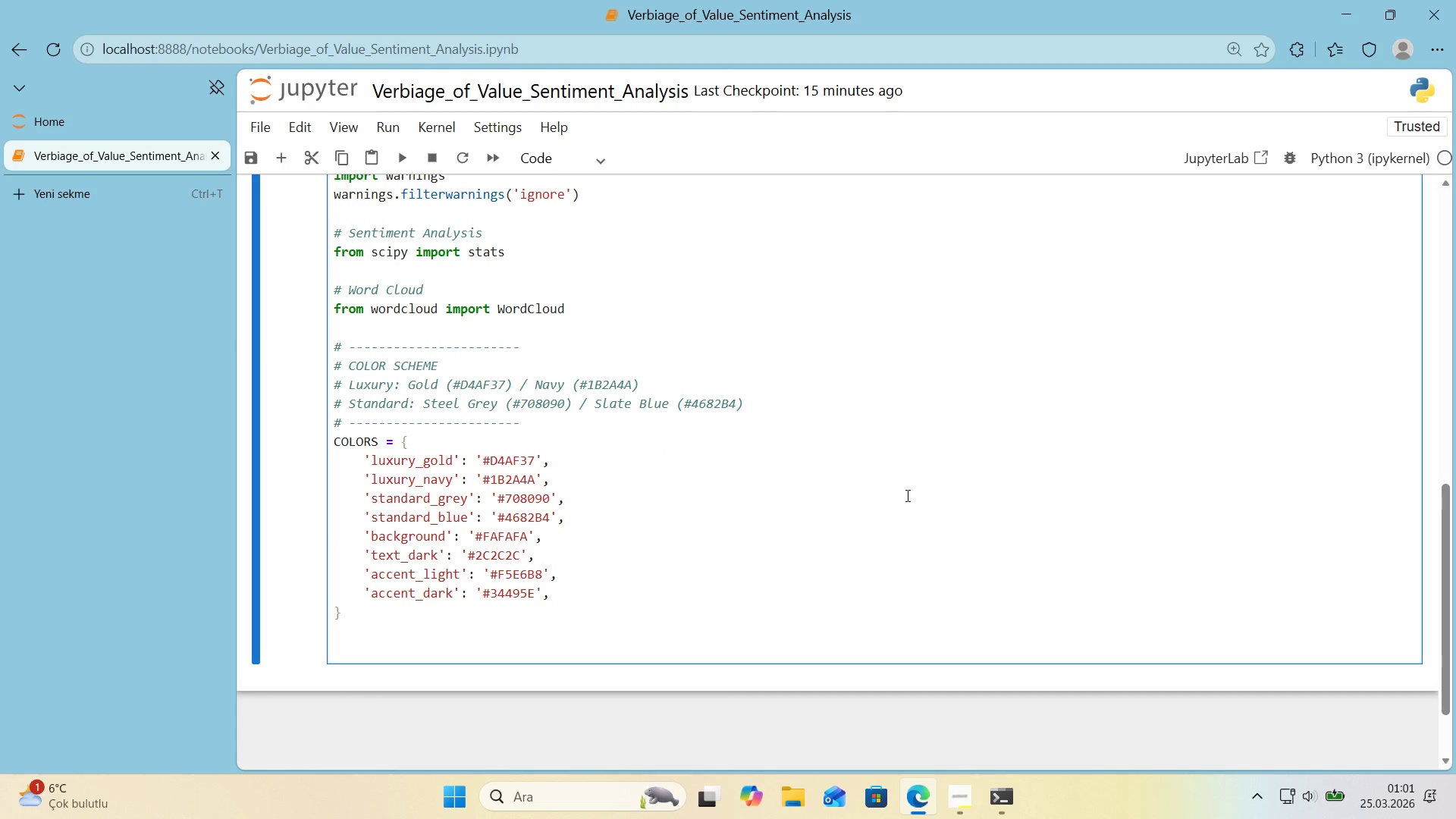 
key(Control+ControlLeft)
 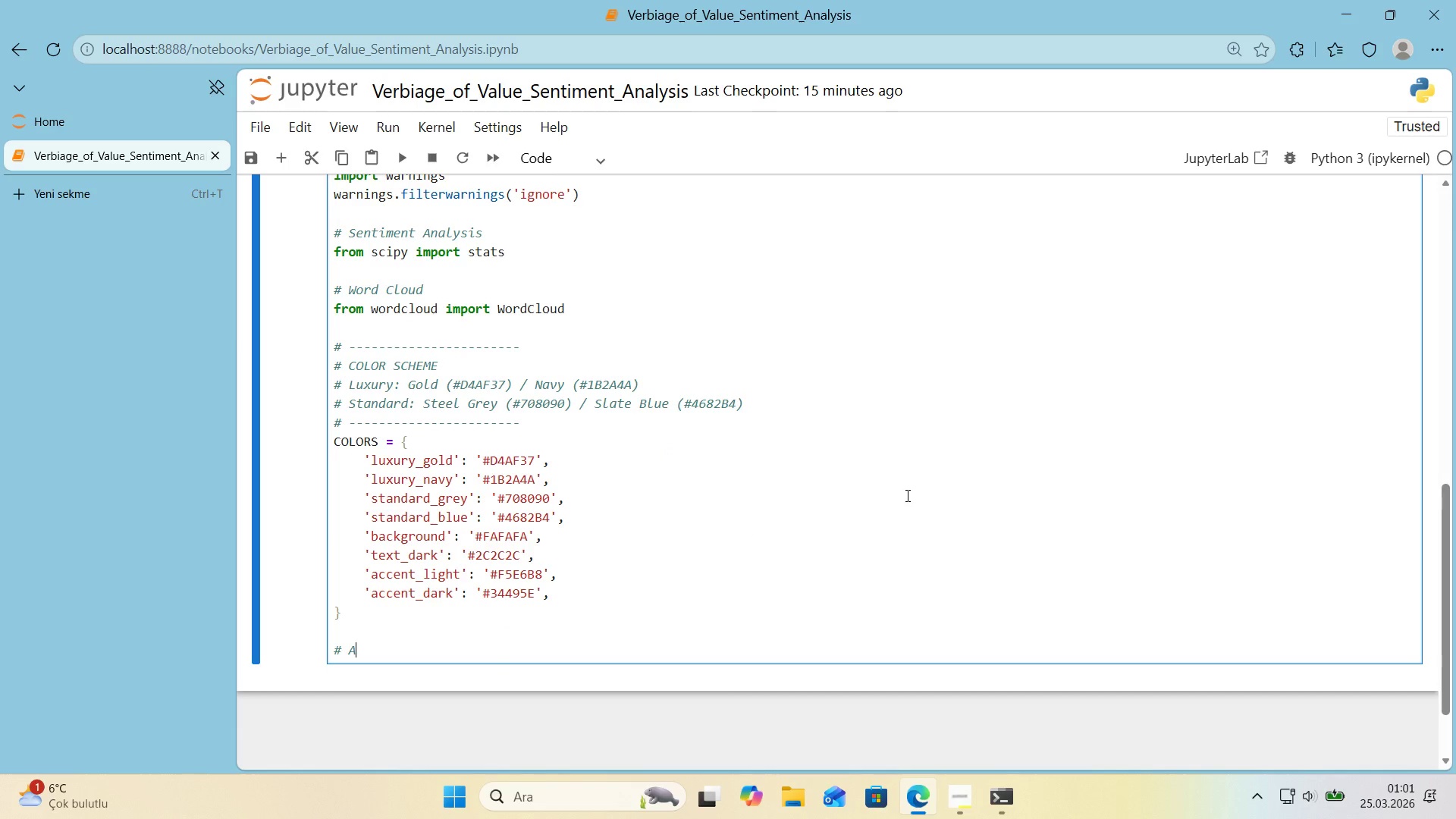 
key(Alt+Control+AltRight)
 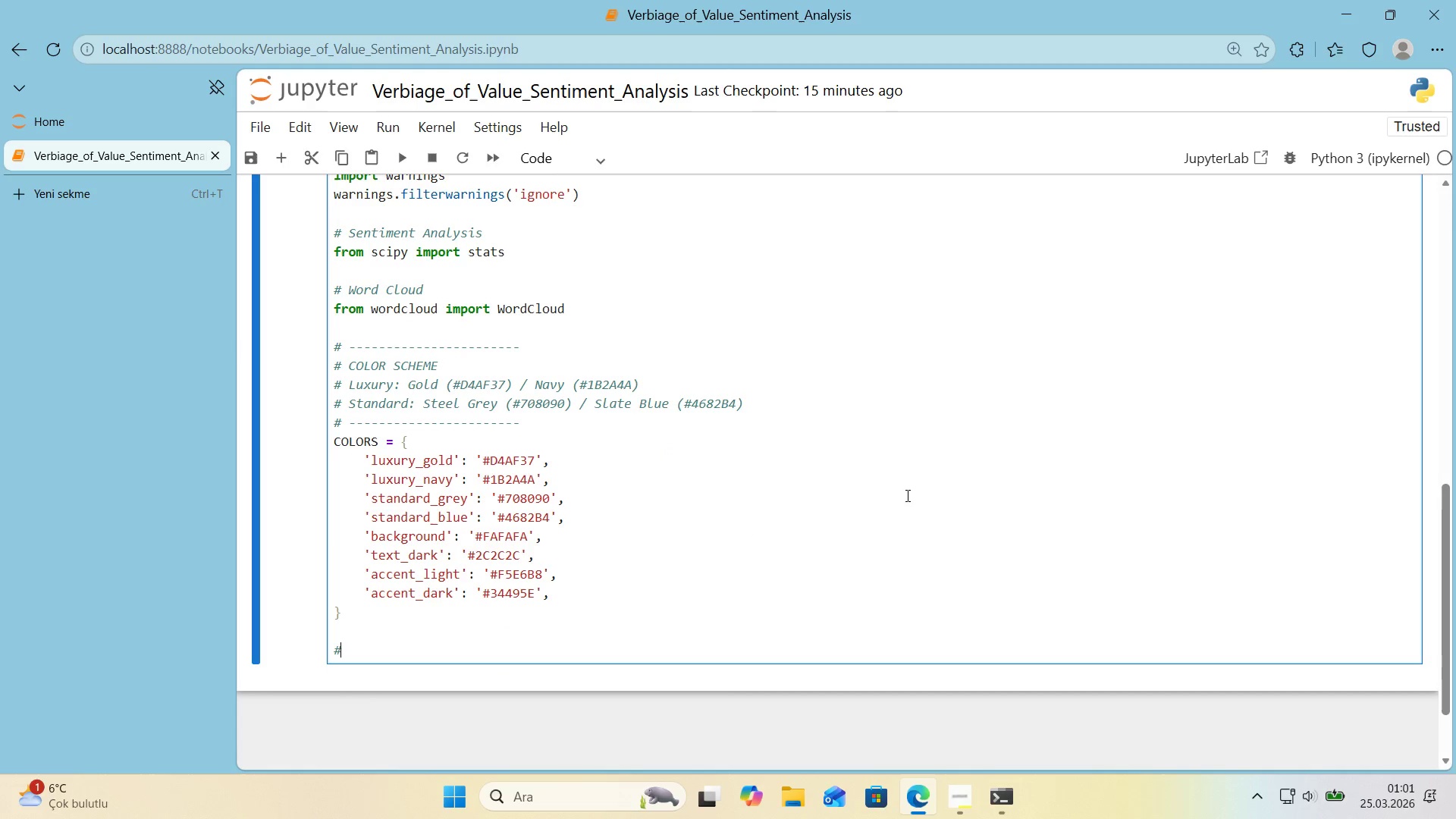 
key(Alt+Control+3)
 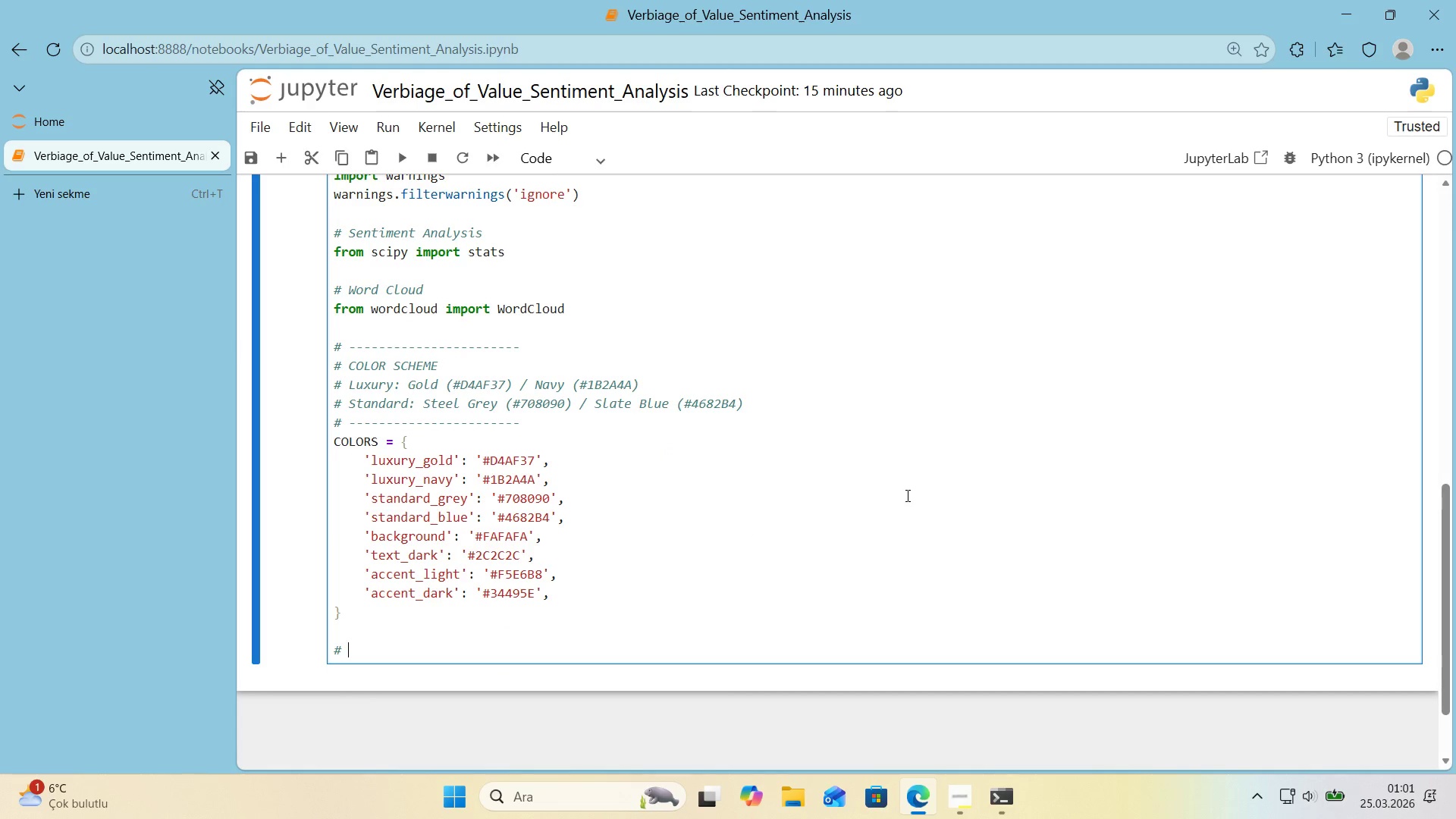 
type( Apply cons'stent plot styl'ng)
 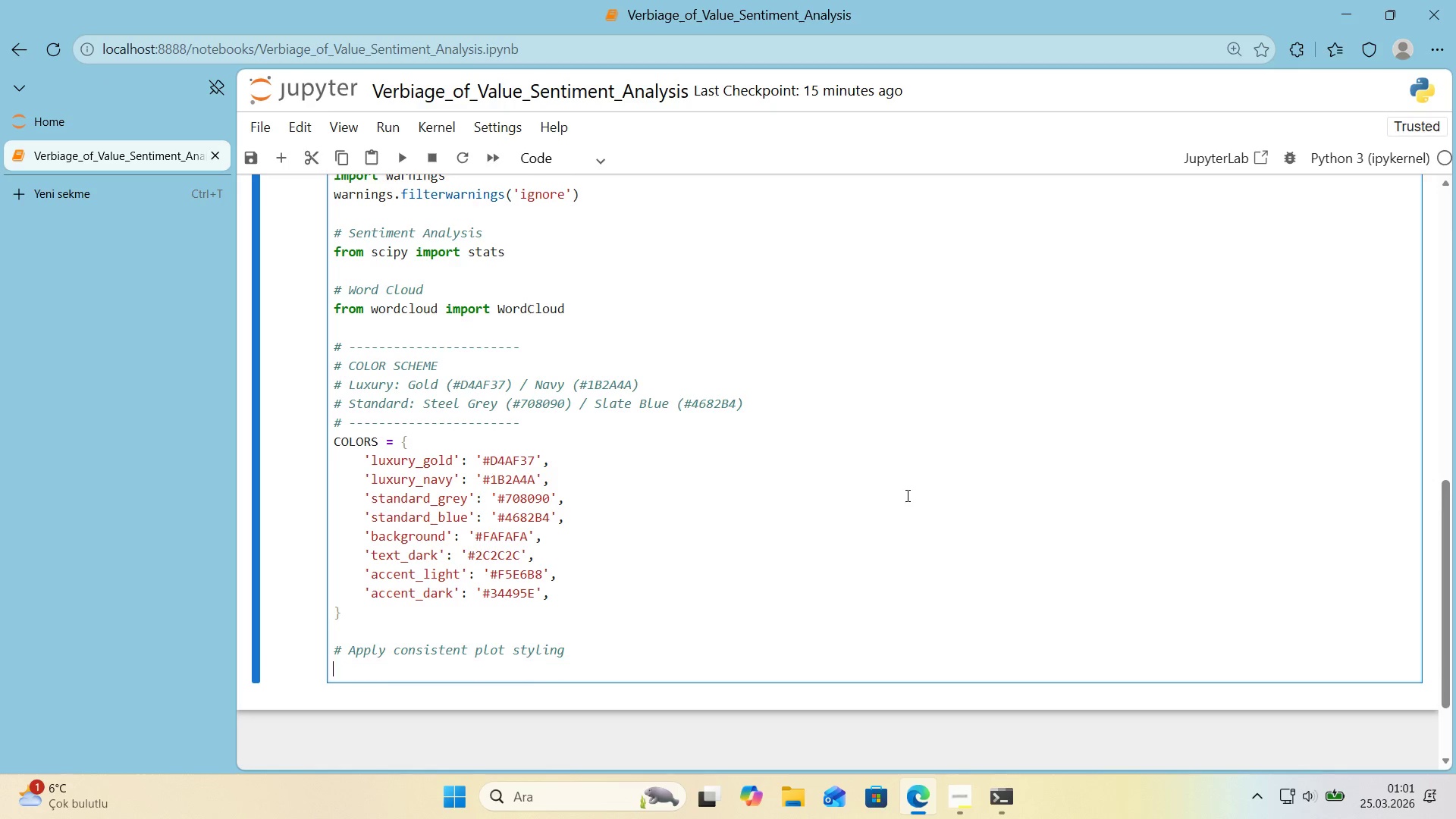 
key(Enter)
 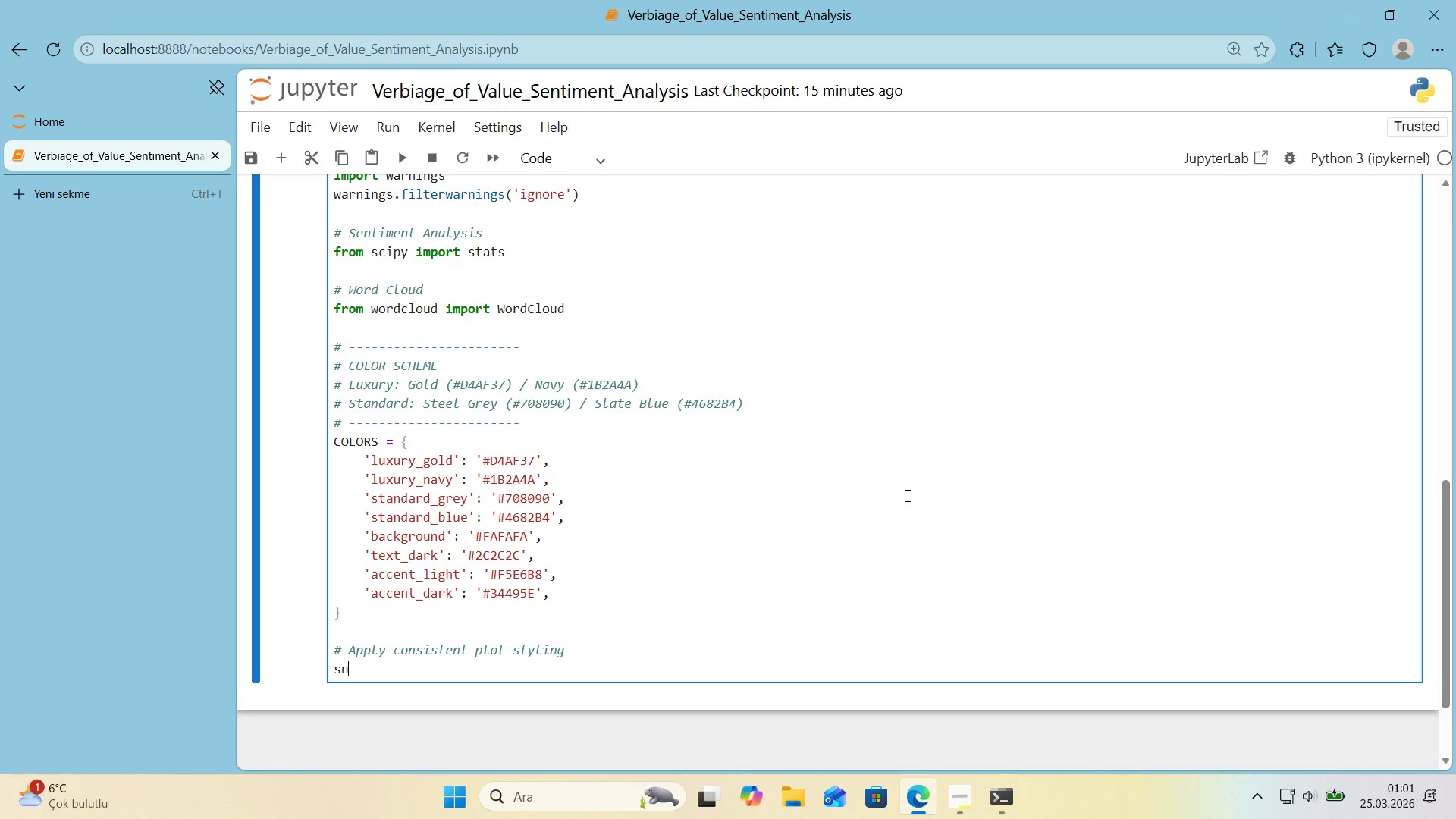 
type(sns.set_theme*()
 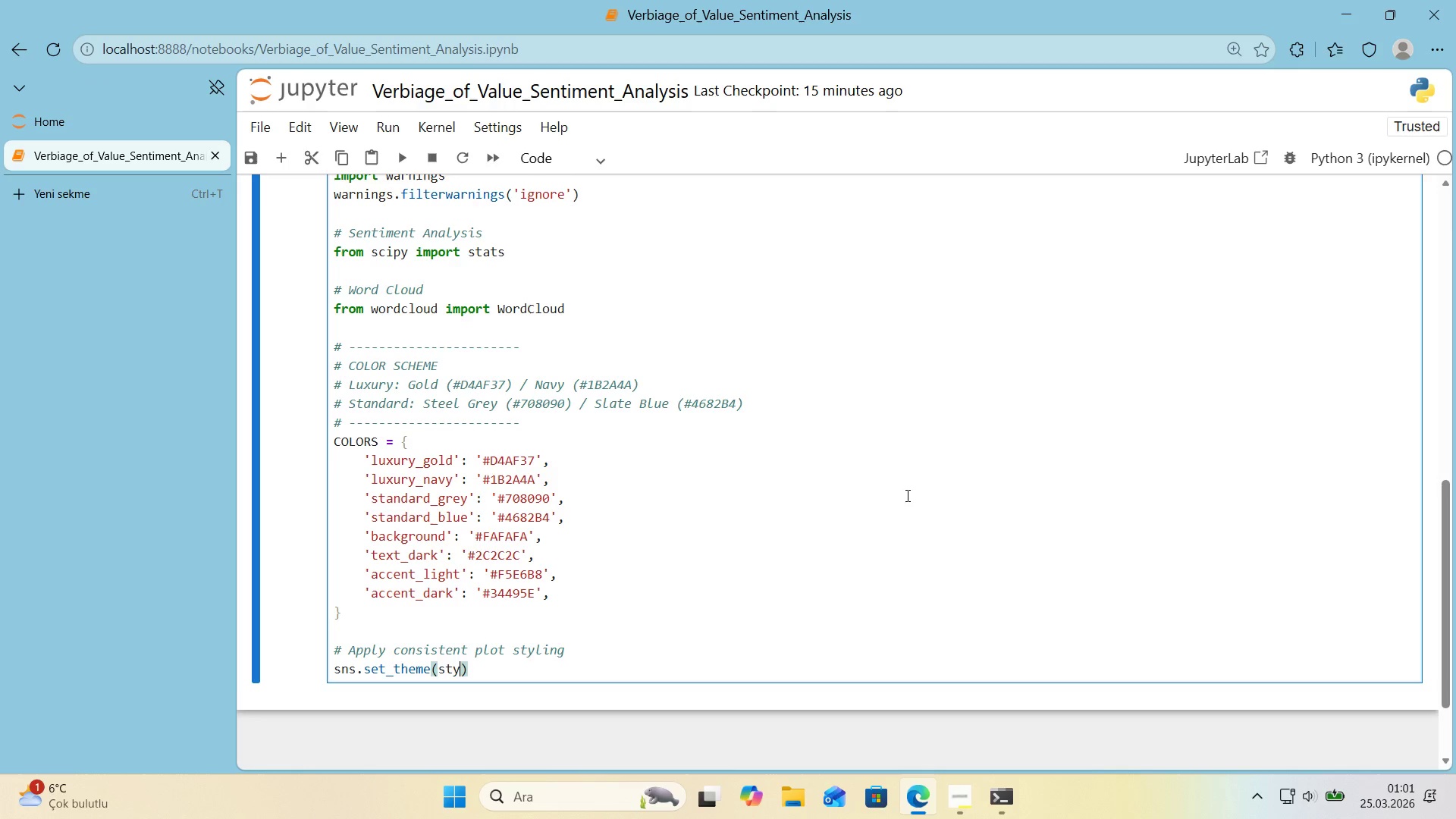 
 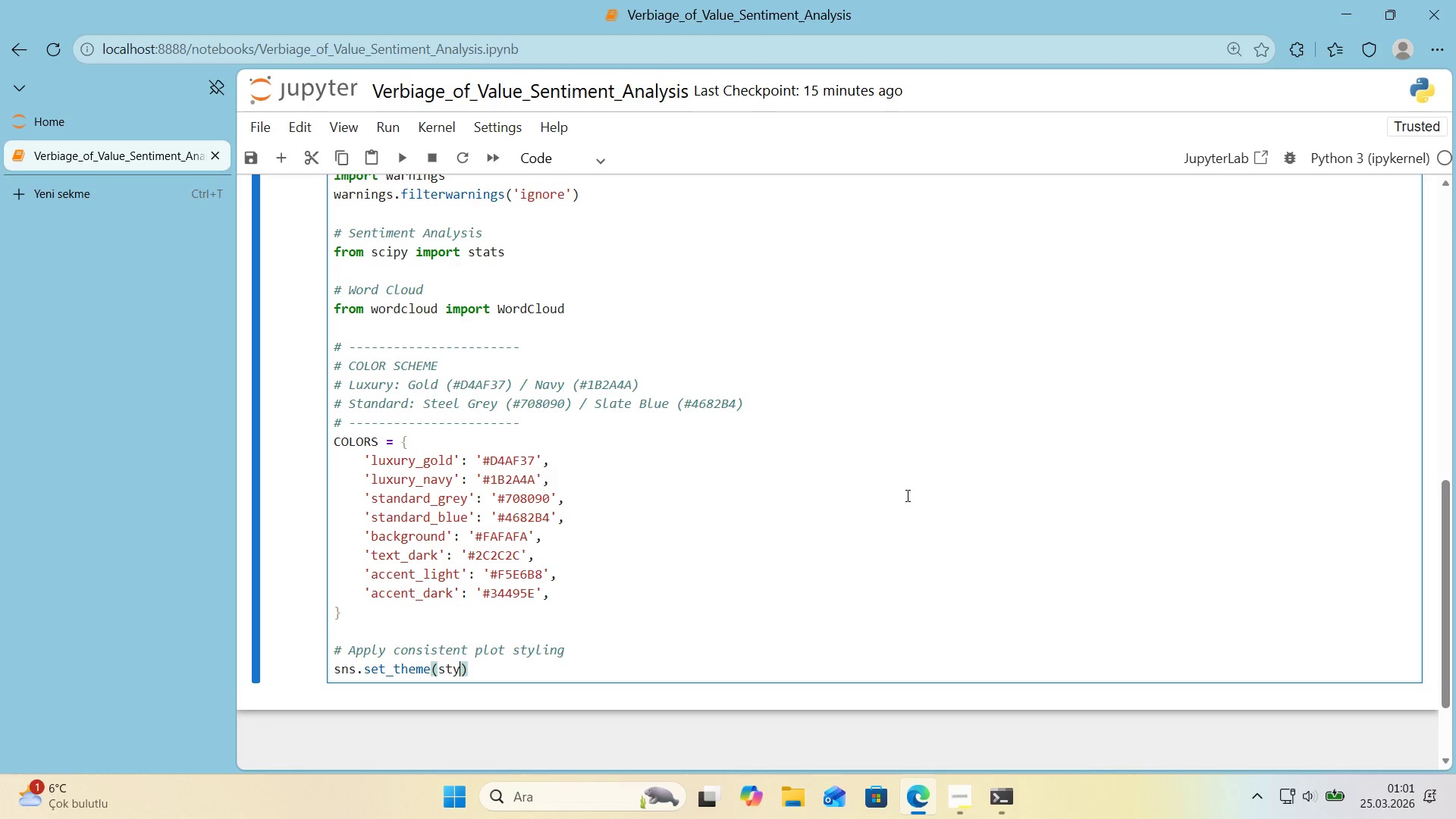 
key(ArrowLeft)
 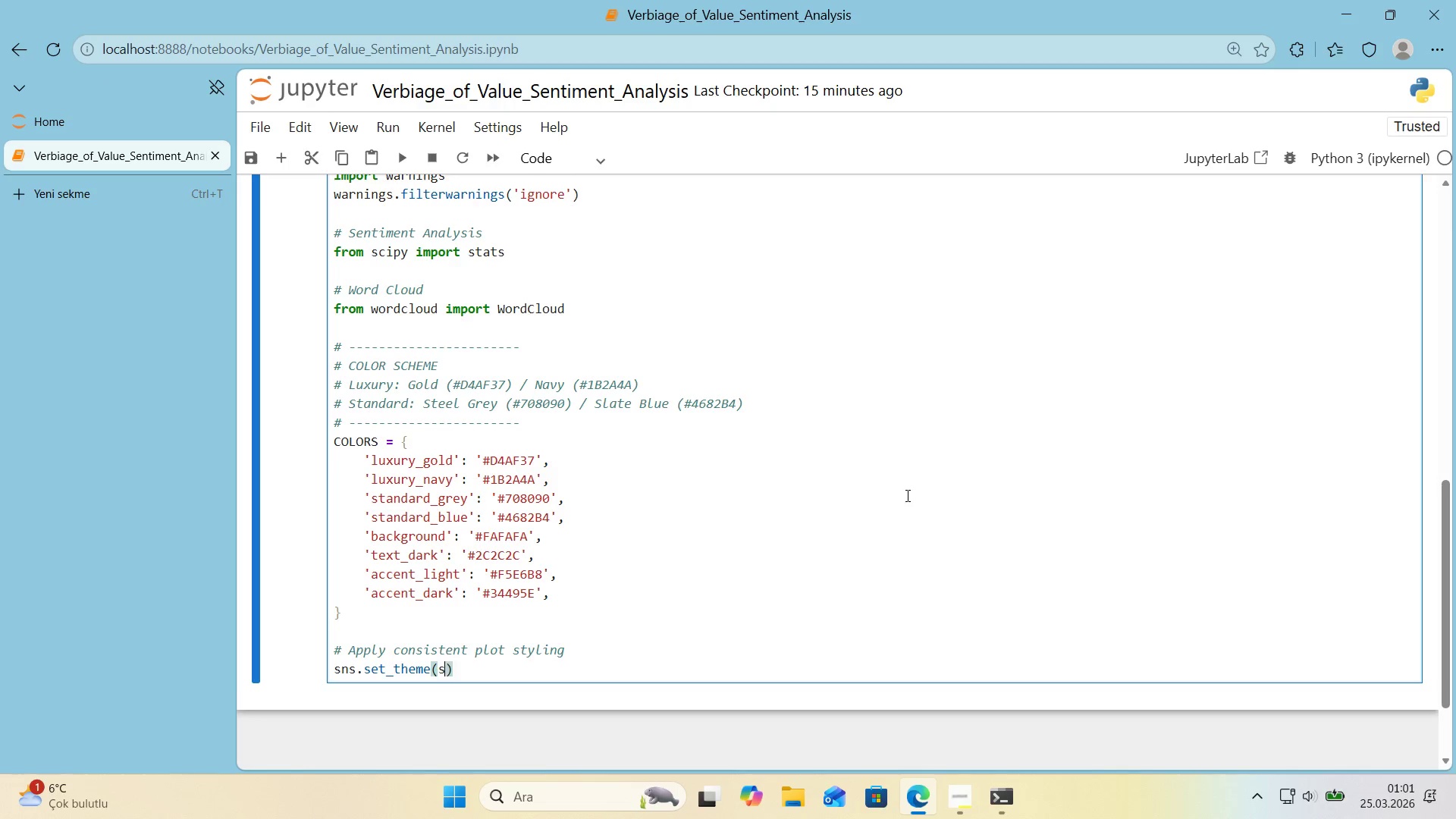 
type(style)@@)
 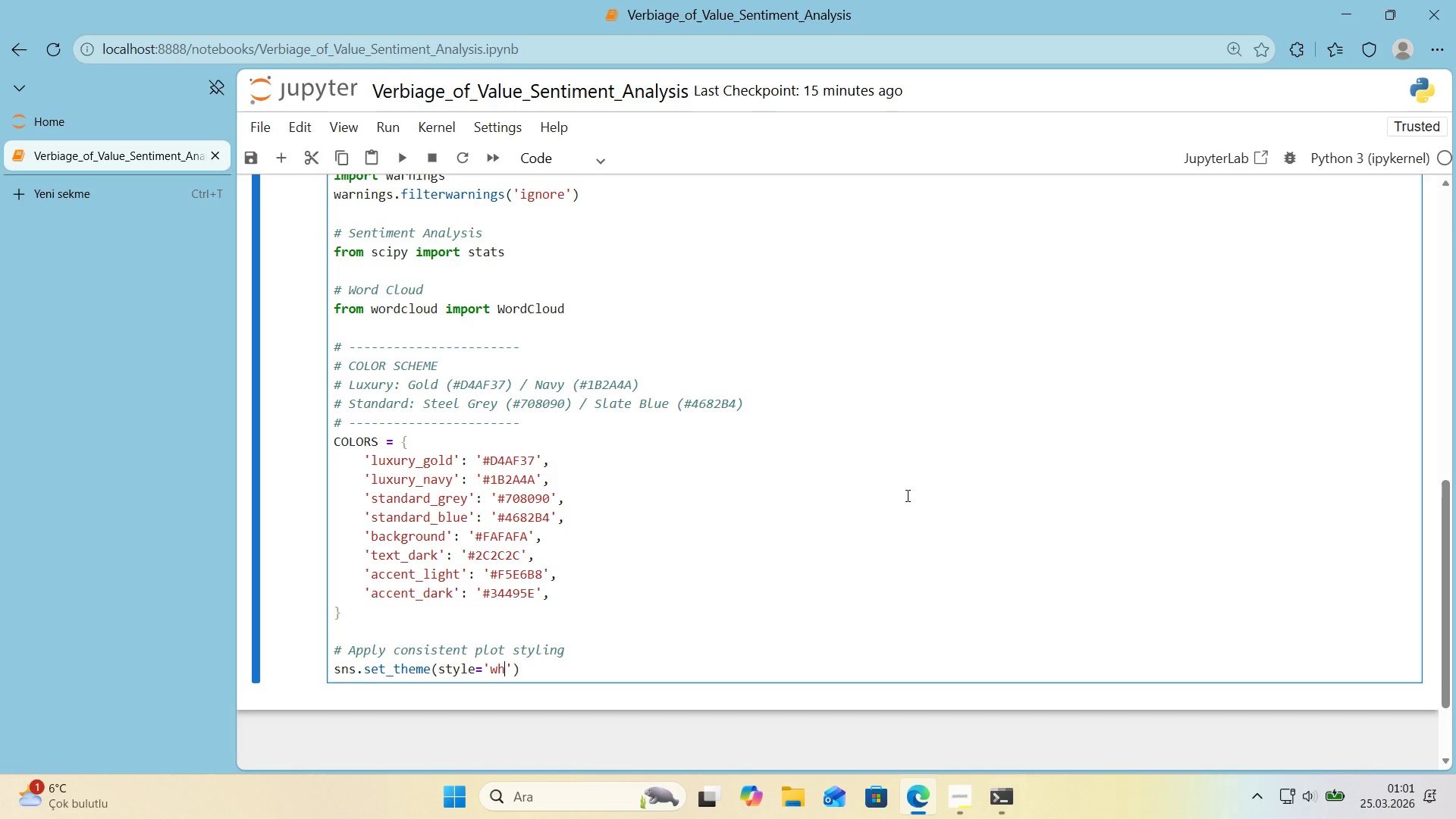 
 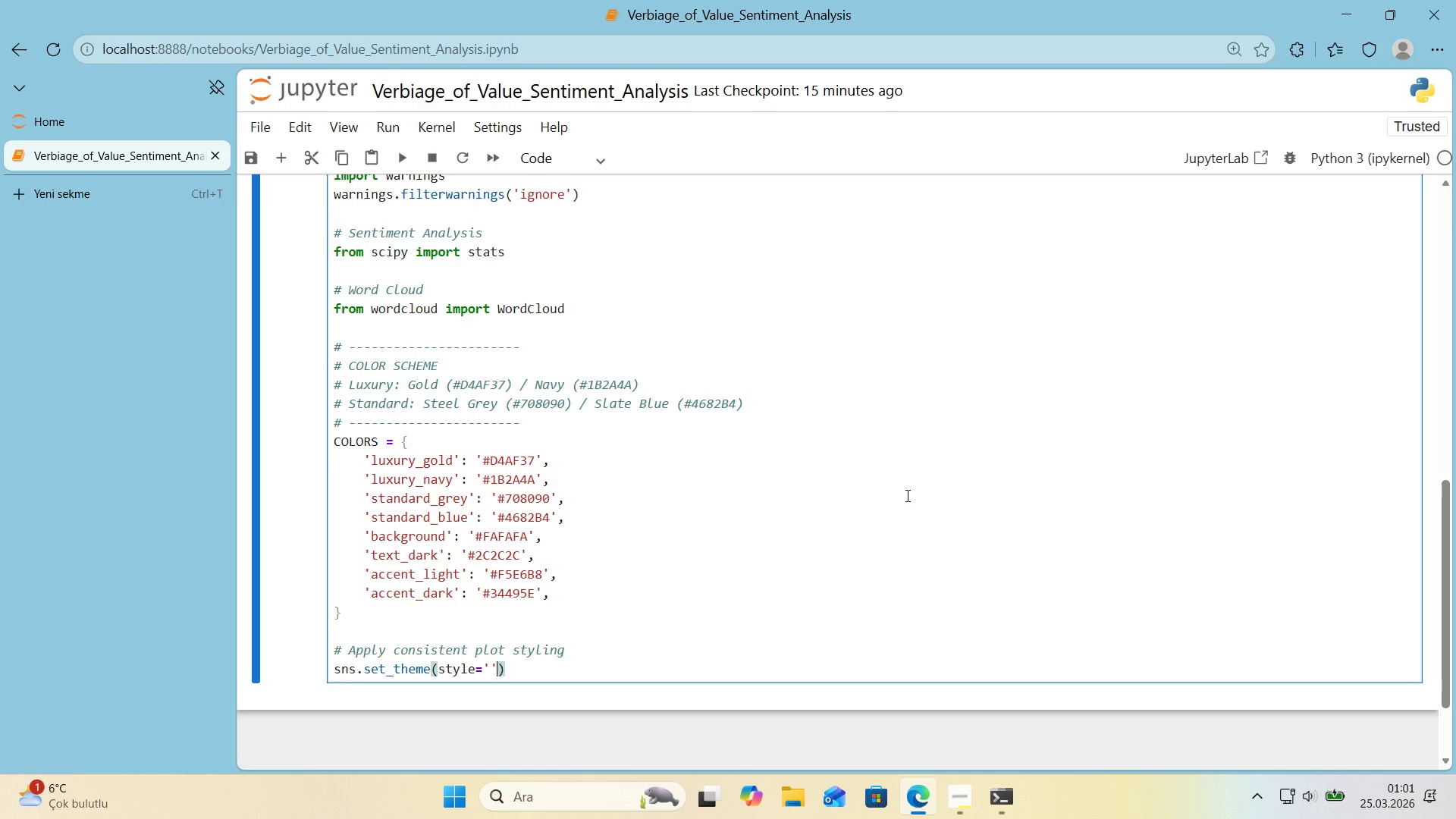 
key(ArrowLeft)
 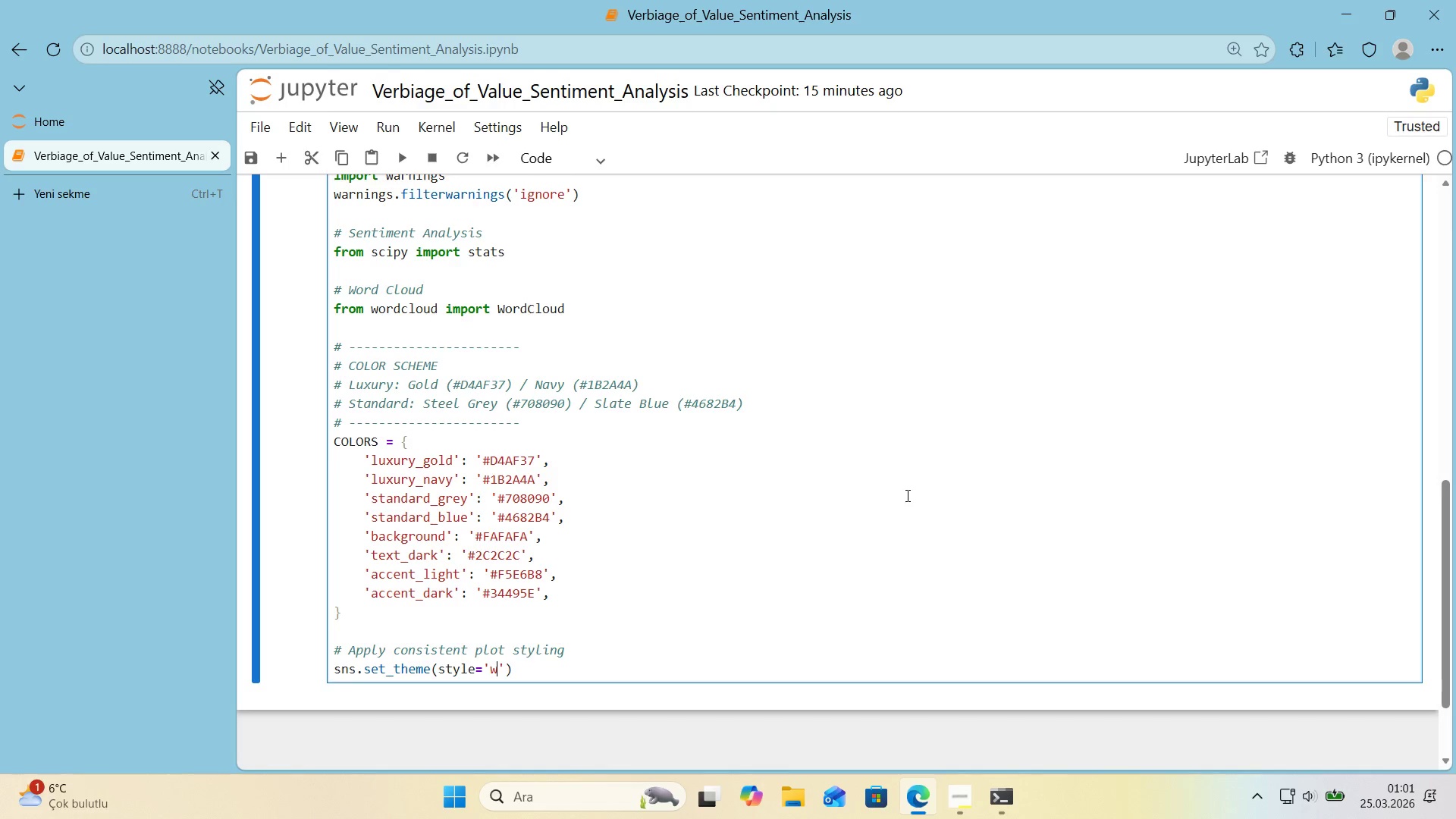 
type(wh'tegr'd)
 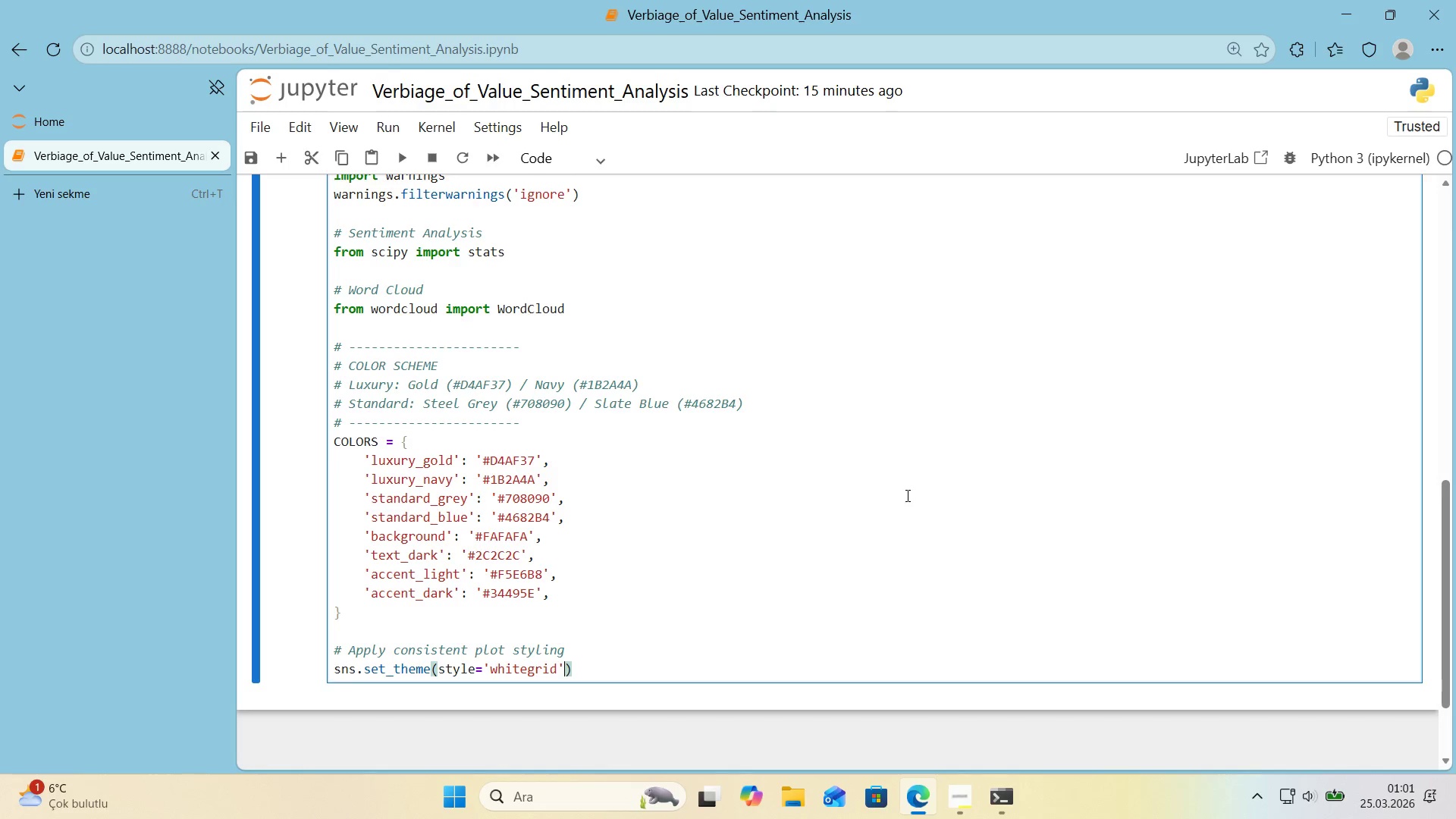 
key(ArrowRight)
 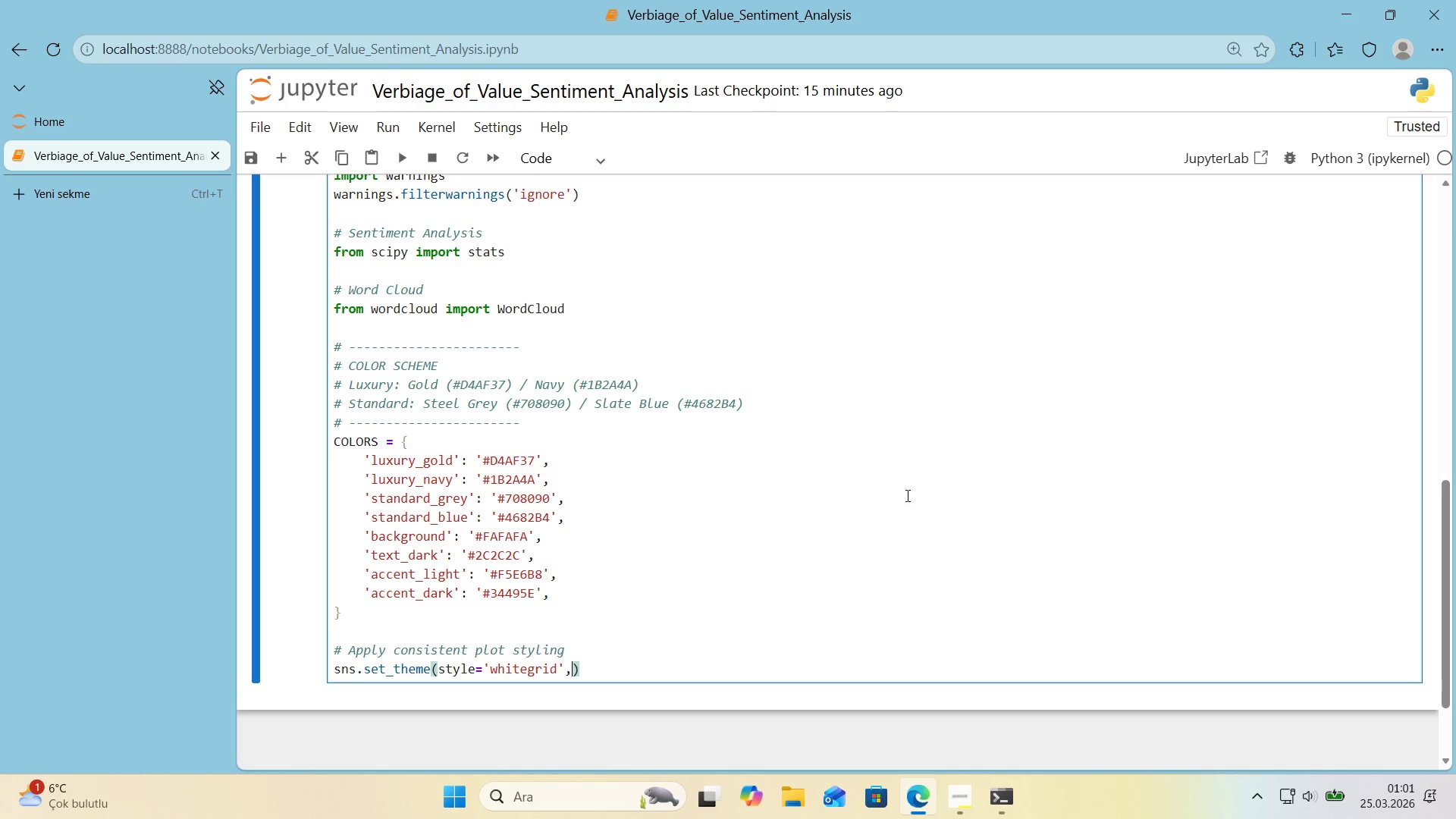 
type(, font_scale)1.1)
 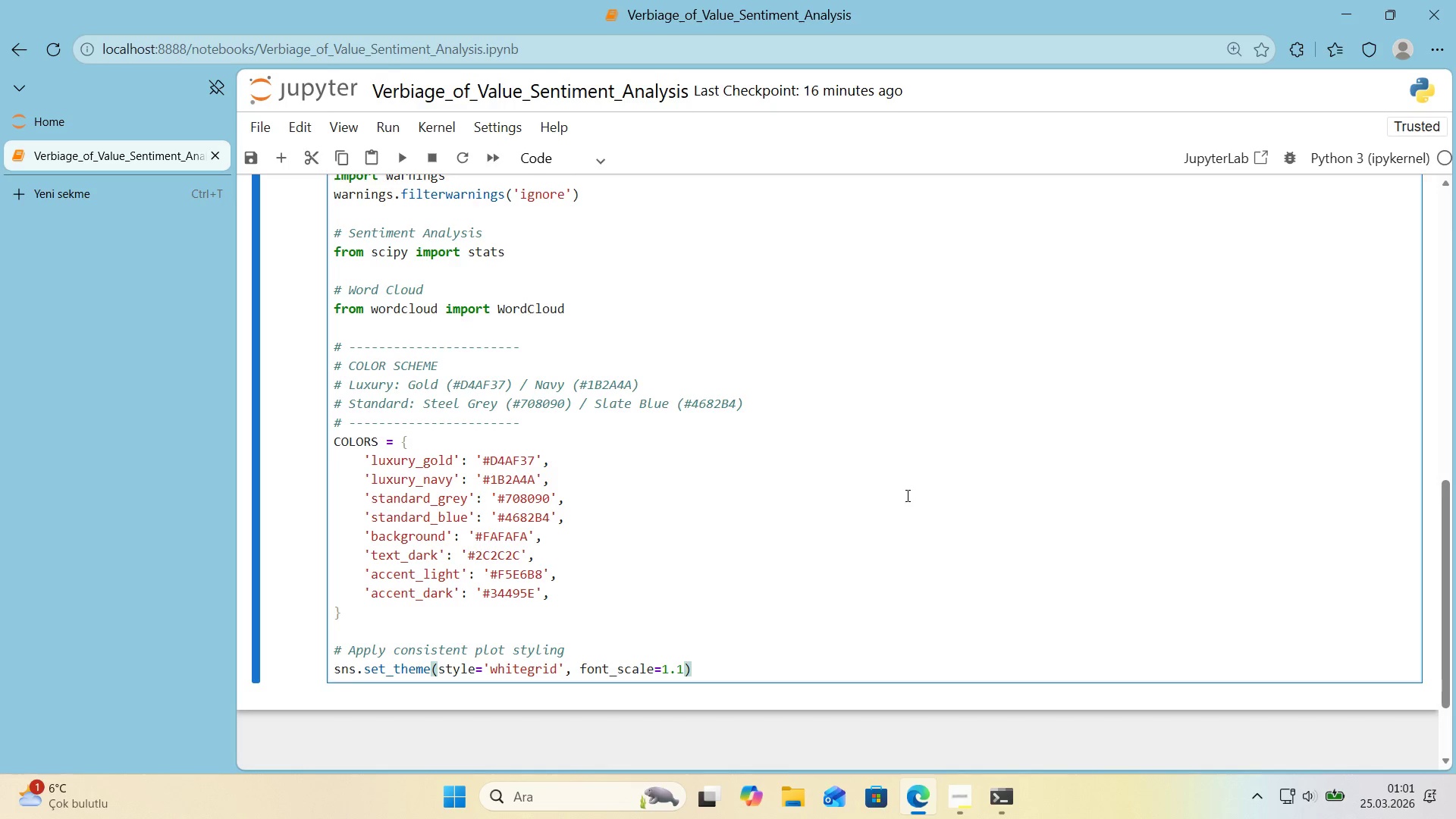 
key(ArrowRight)
 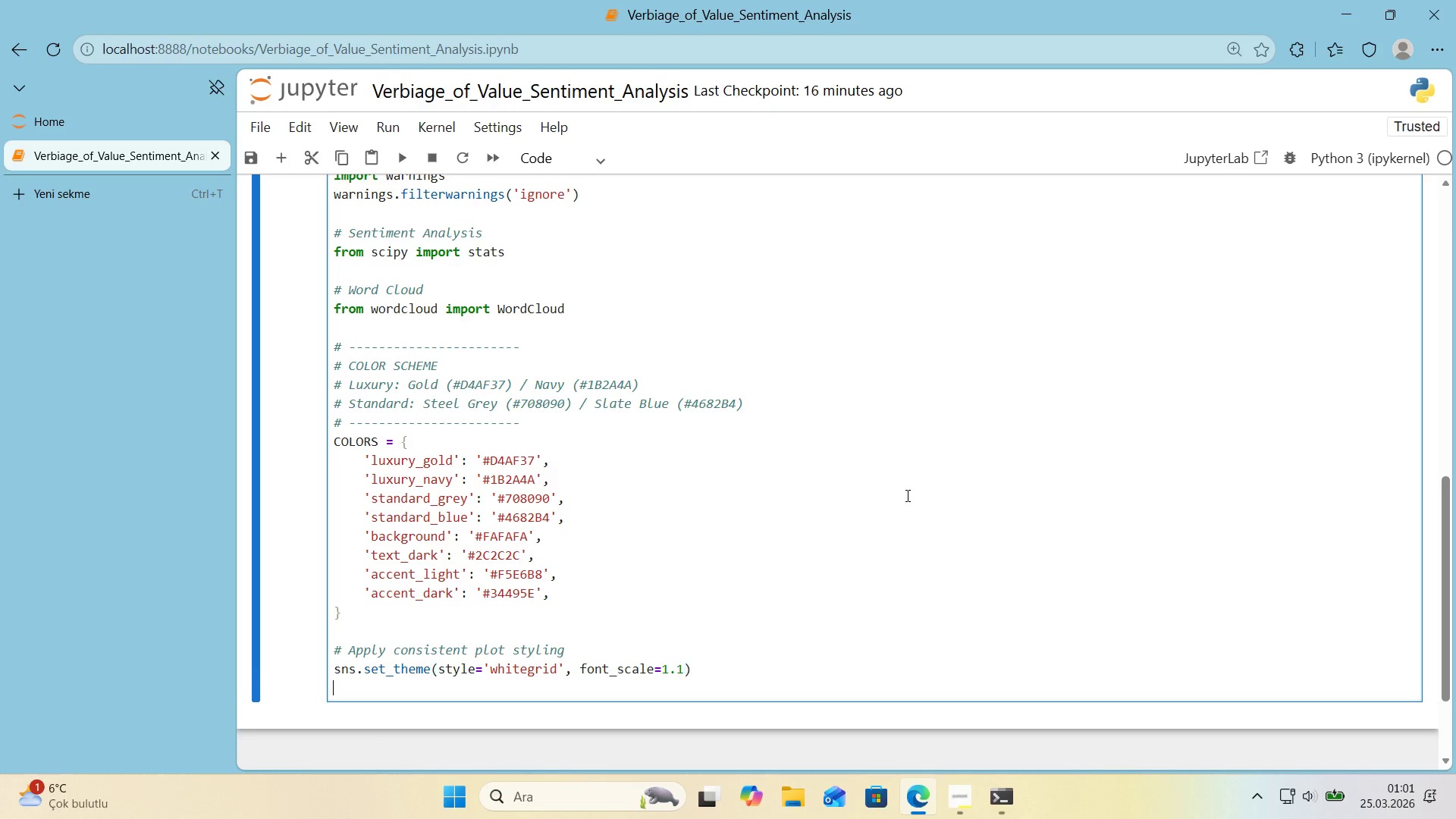 
key(Enter)
 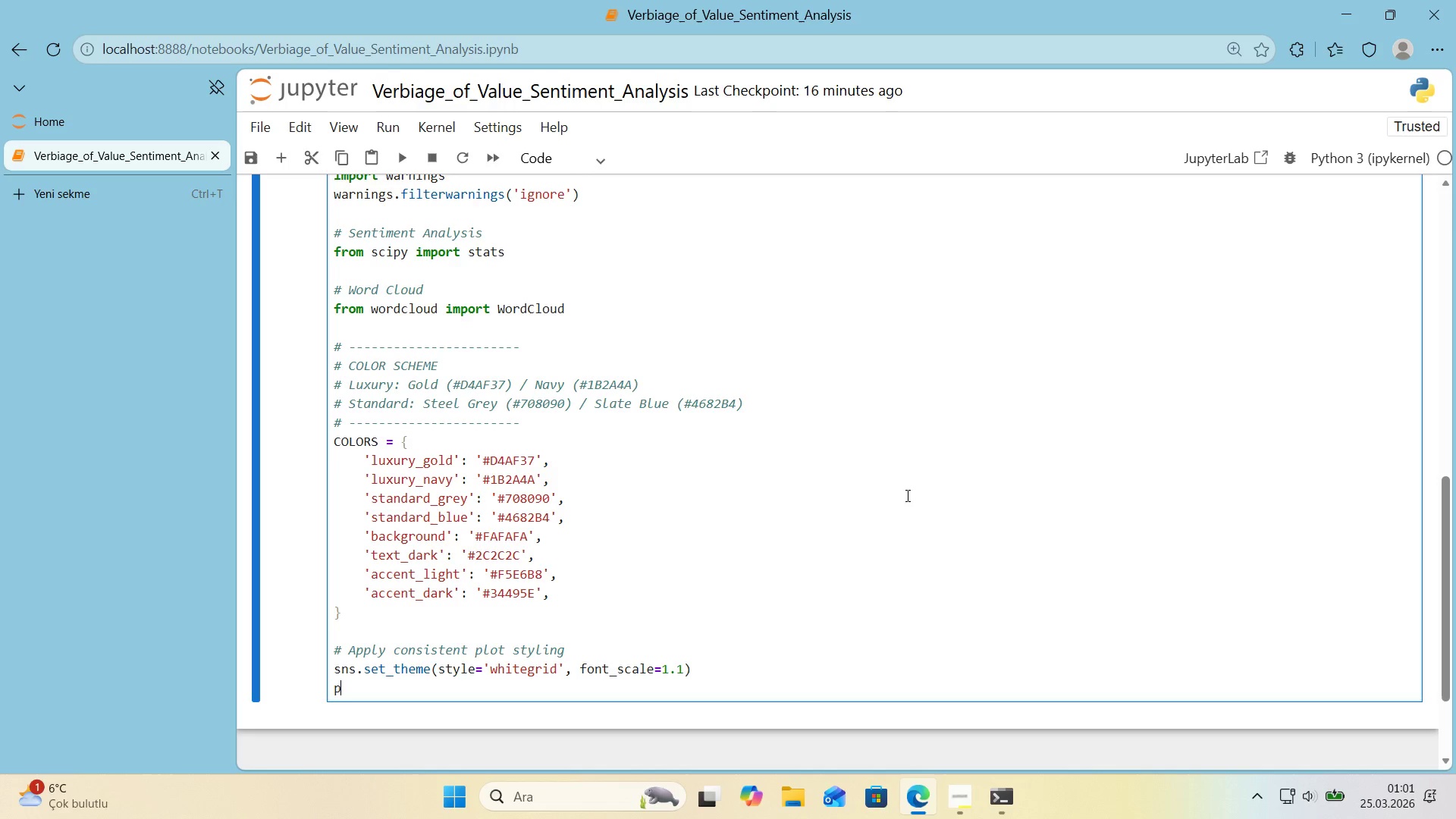 
type(pkt)
key(Backspace)
key(Backspace)
type(lt.s)
key(Backspace)
type(rcParams.update*()
 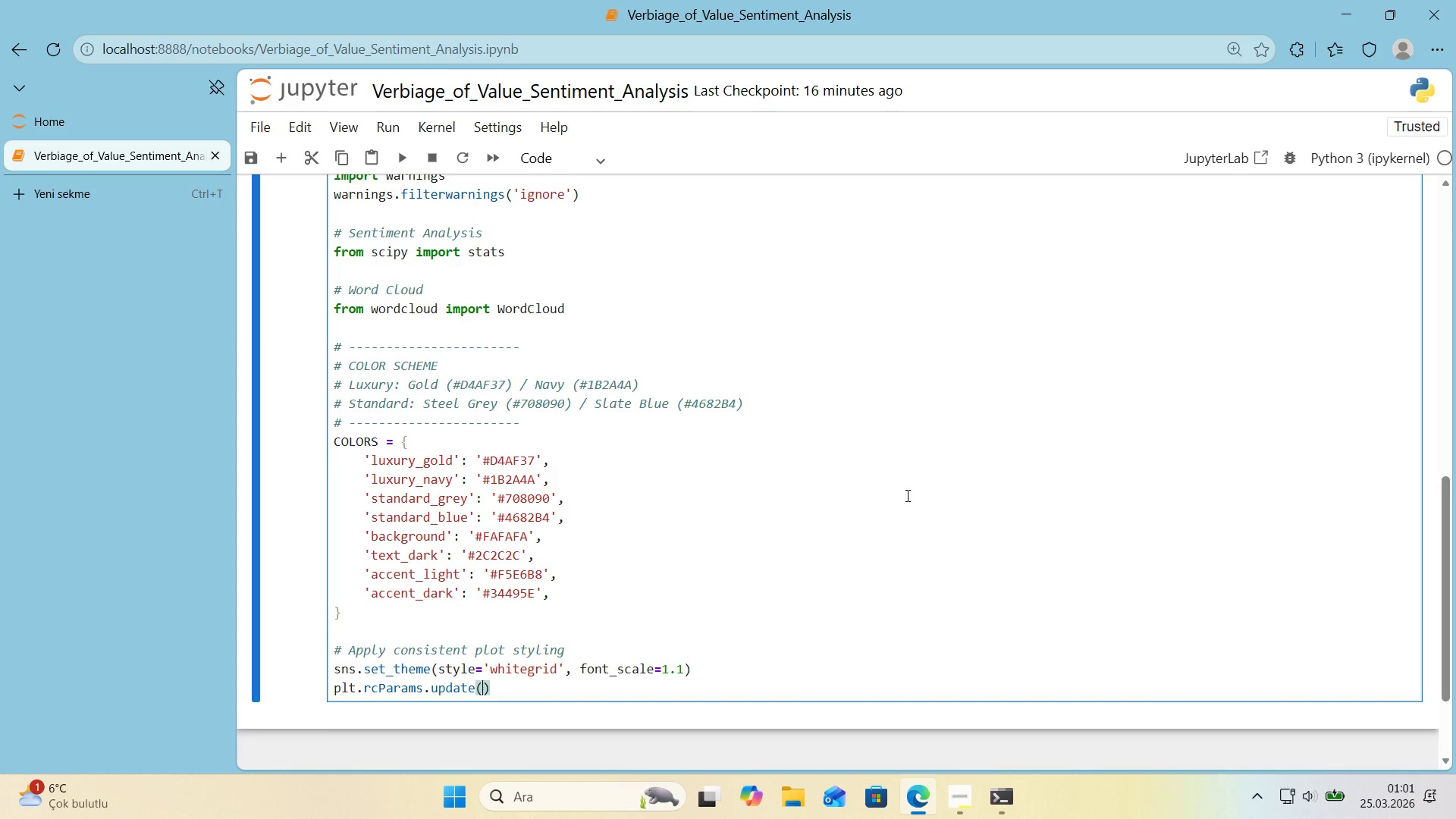 
 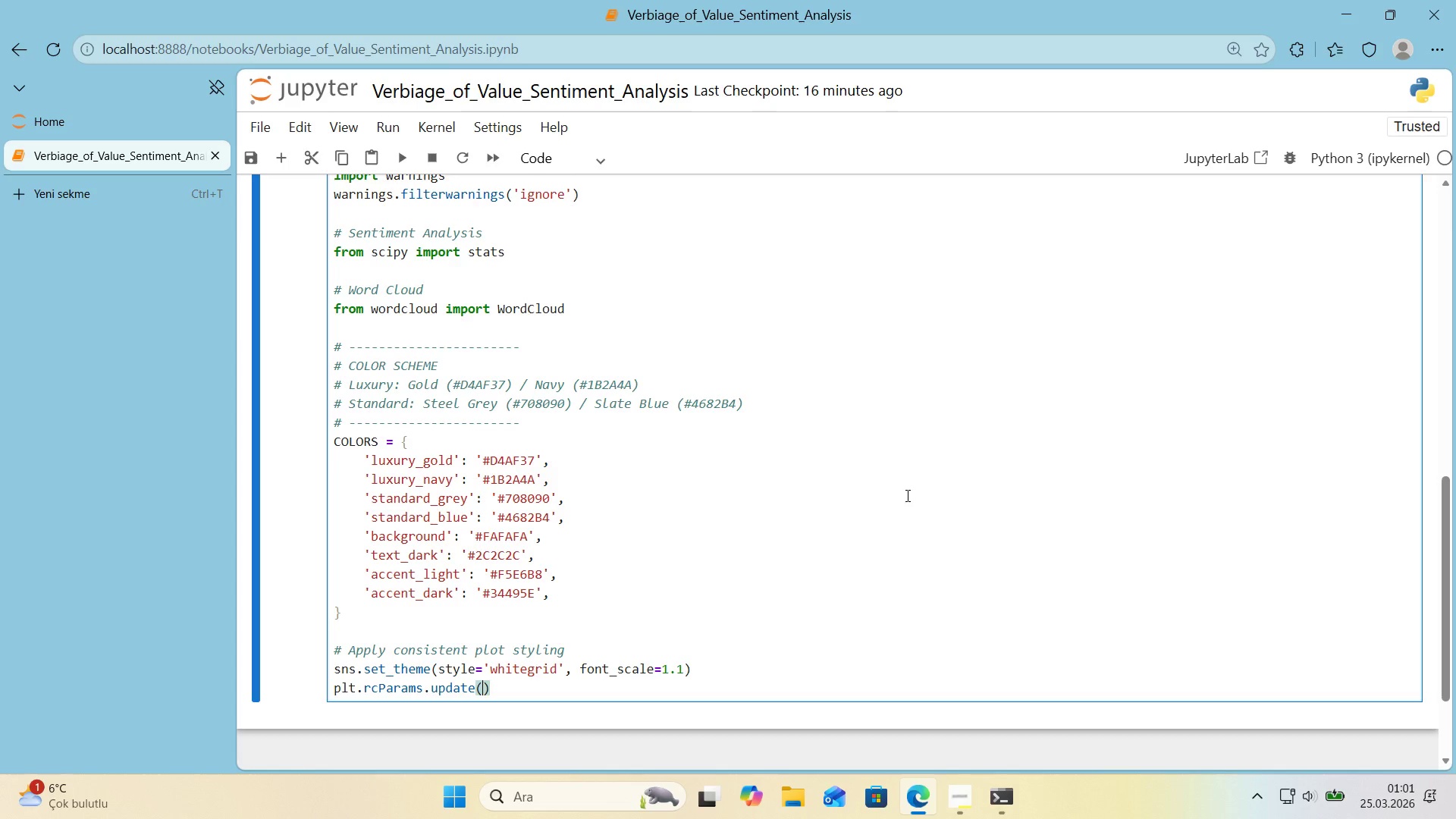 
key(ArrowLeft)
 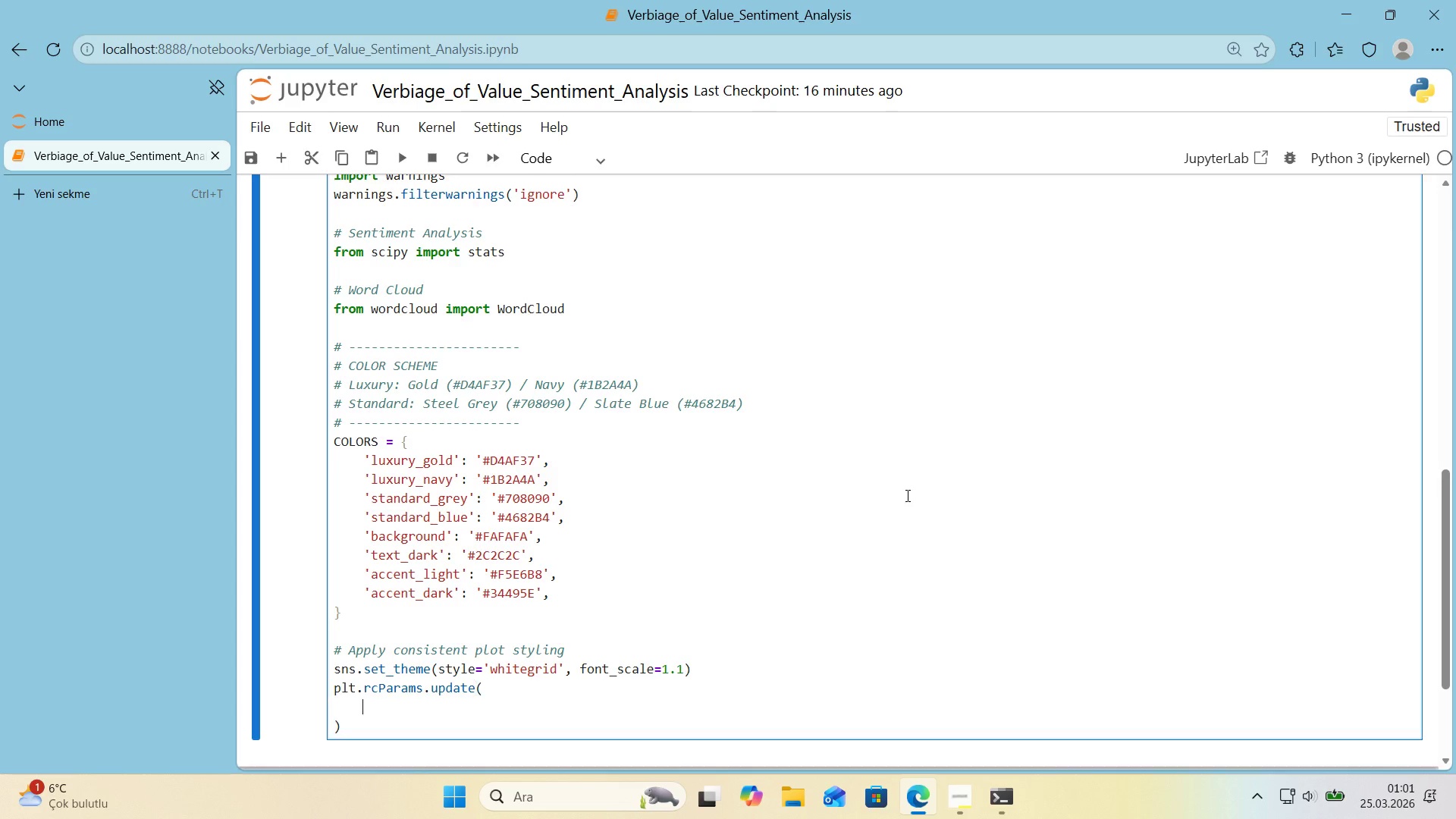 
key(Enter)
 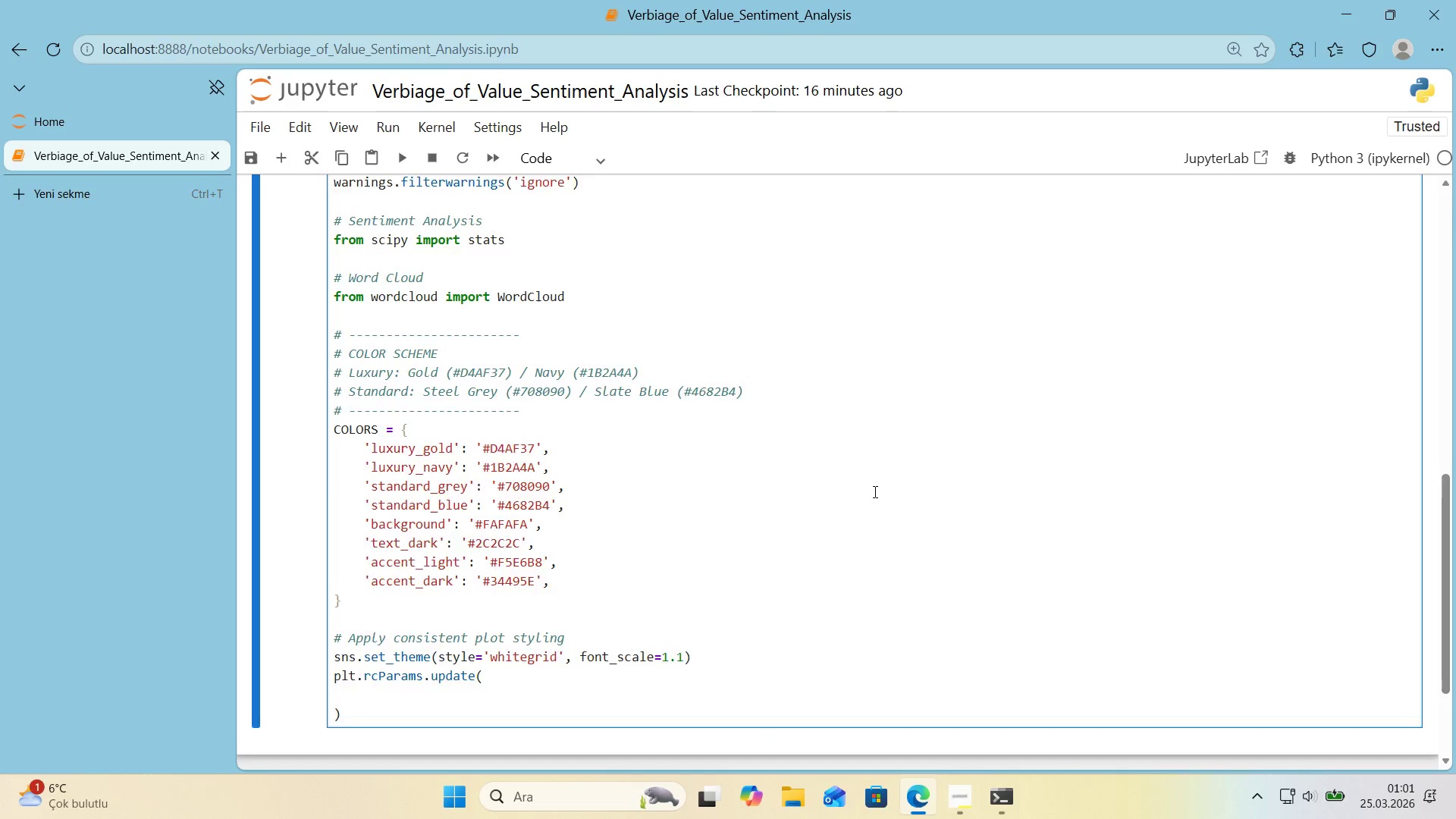 
scroll: coordinate [874, 491], scroll_direction: down, amount: 1.0
 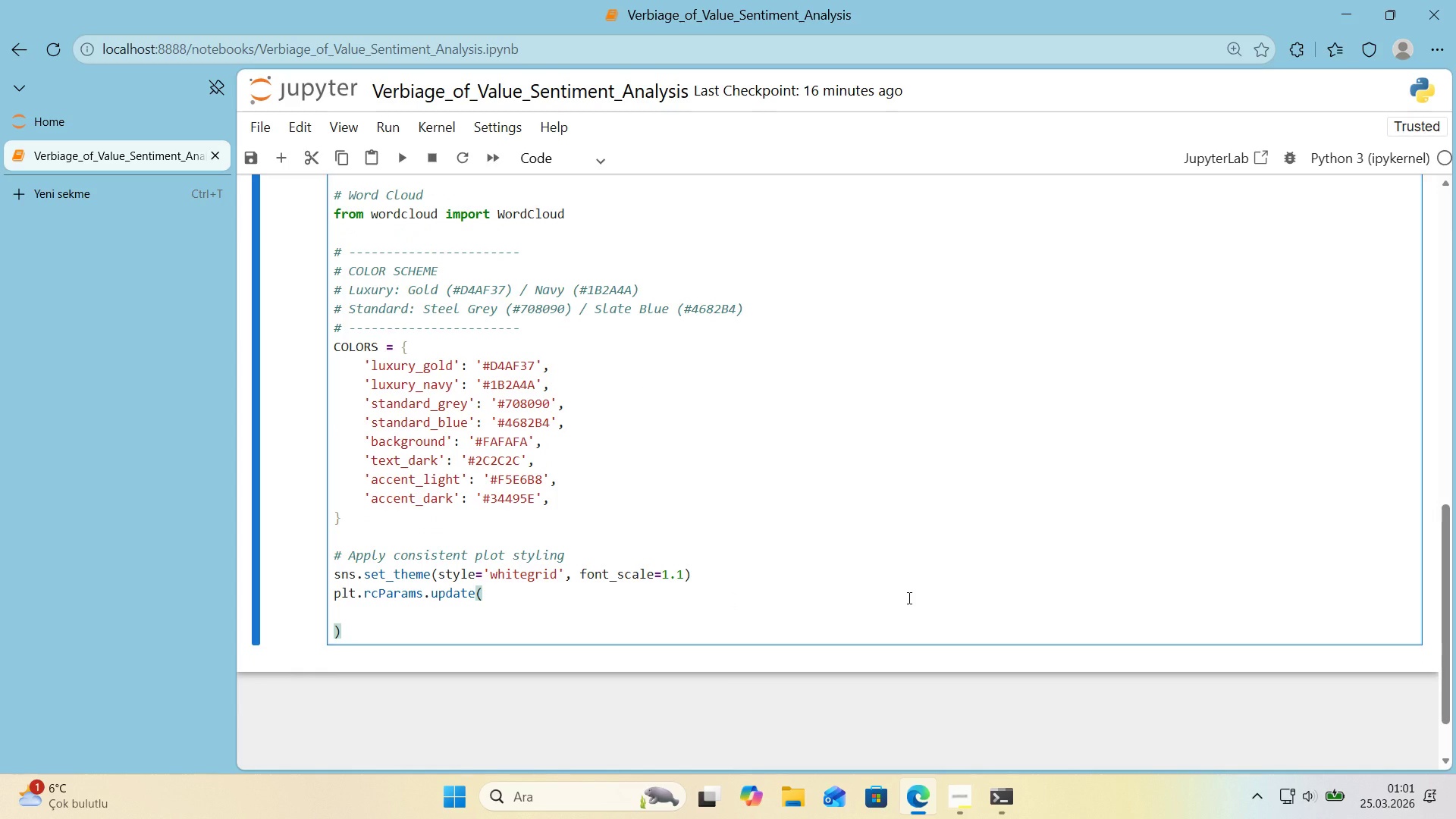 
key(Alt+Control+7)
 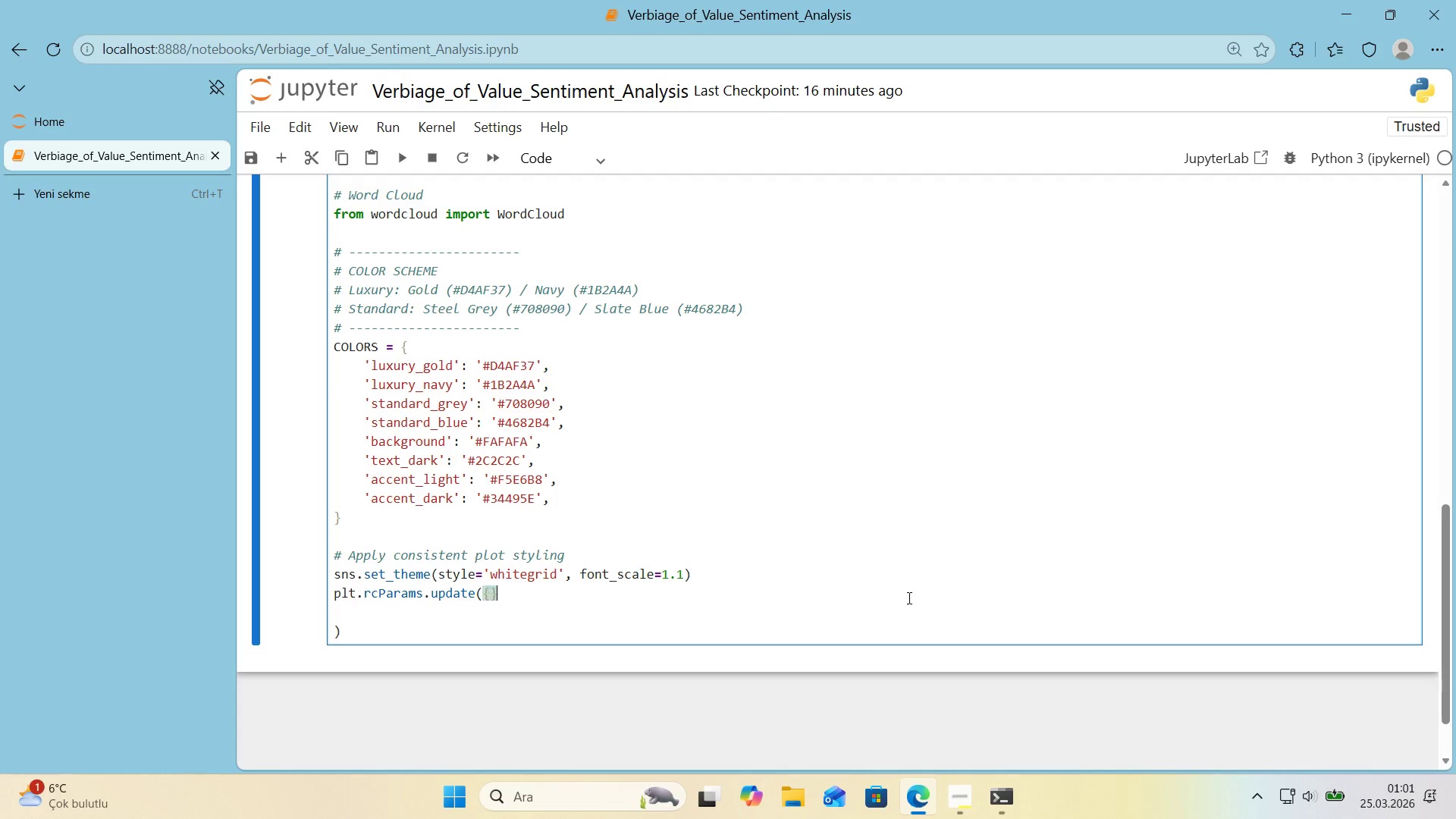 
key(Alt+Control+0)
 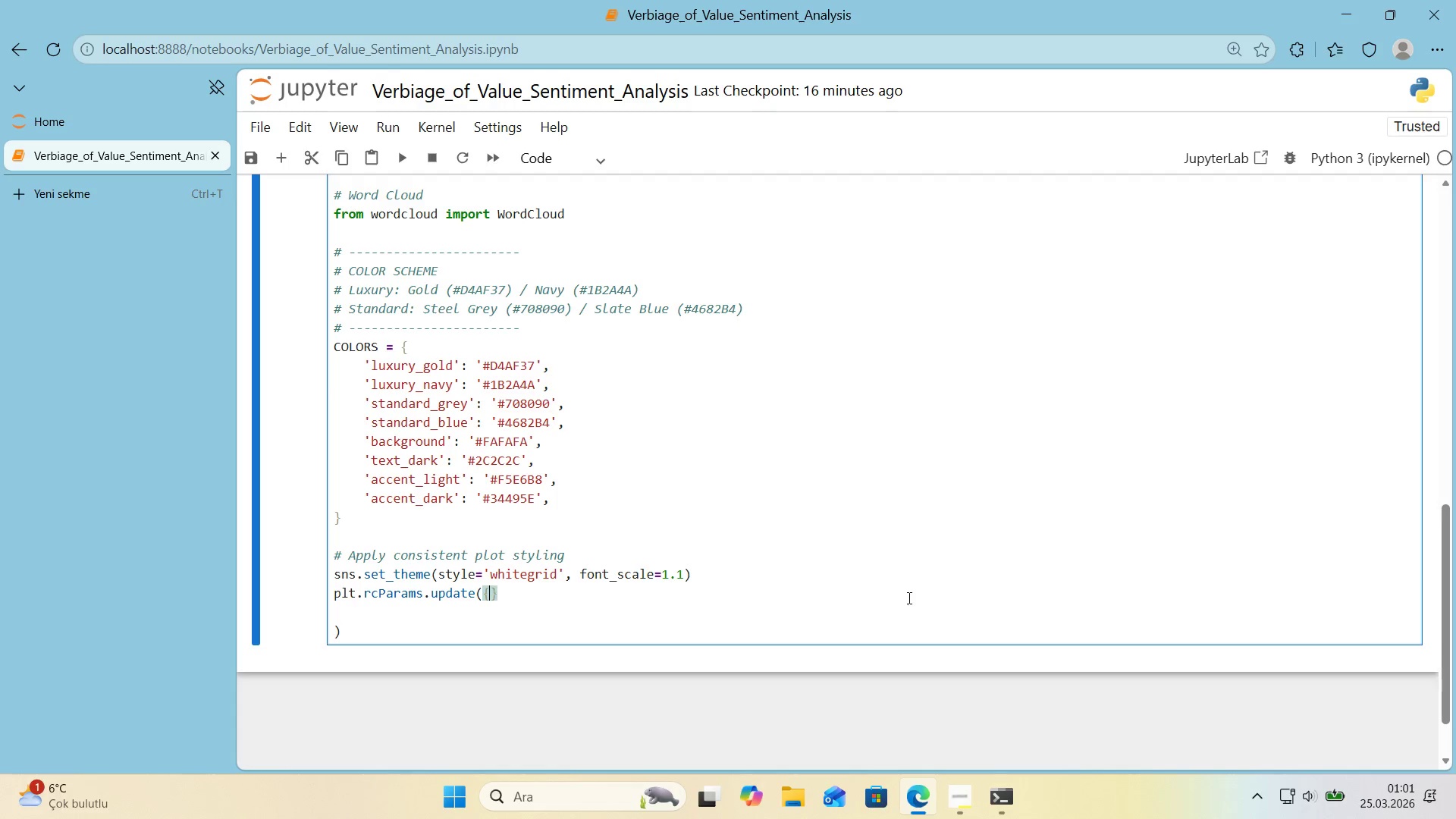 
key(ArrowLeft)
 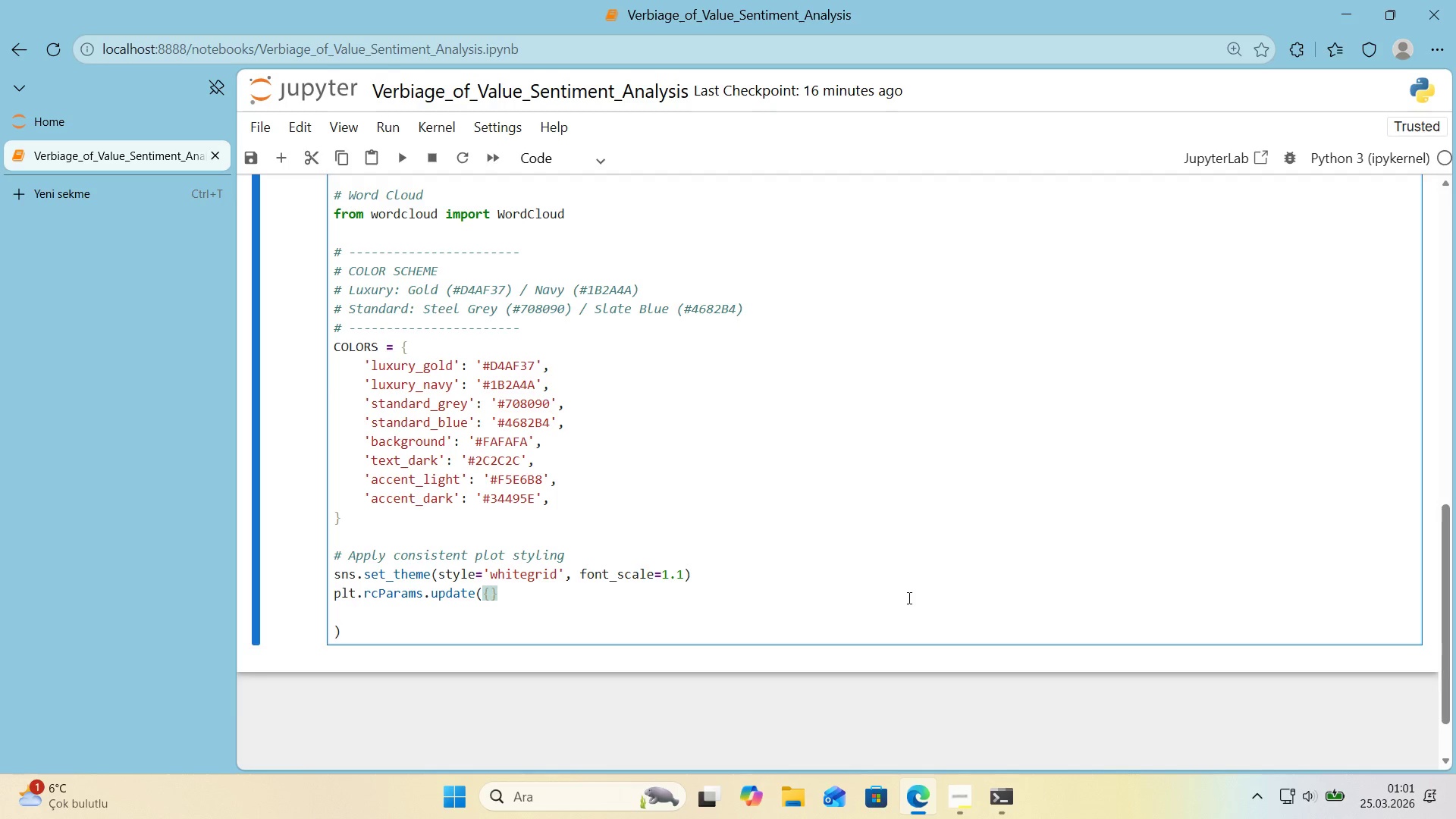 
key(Enter)
 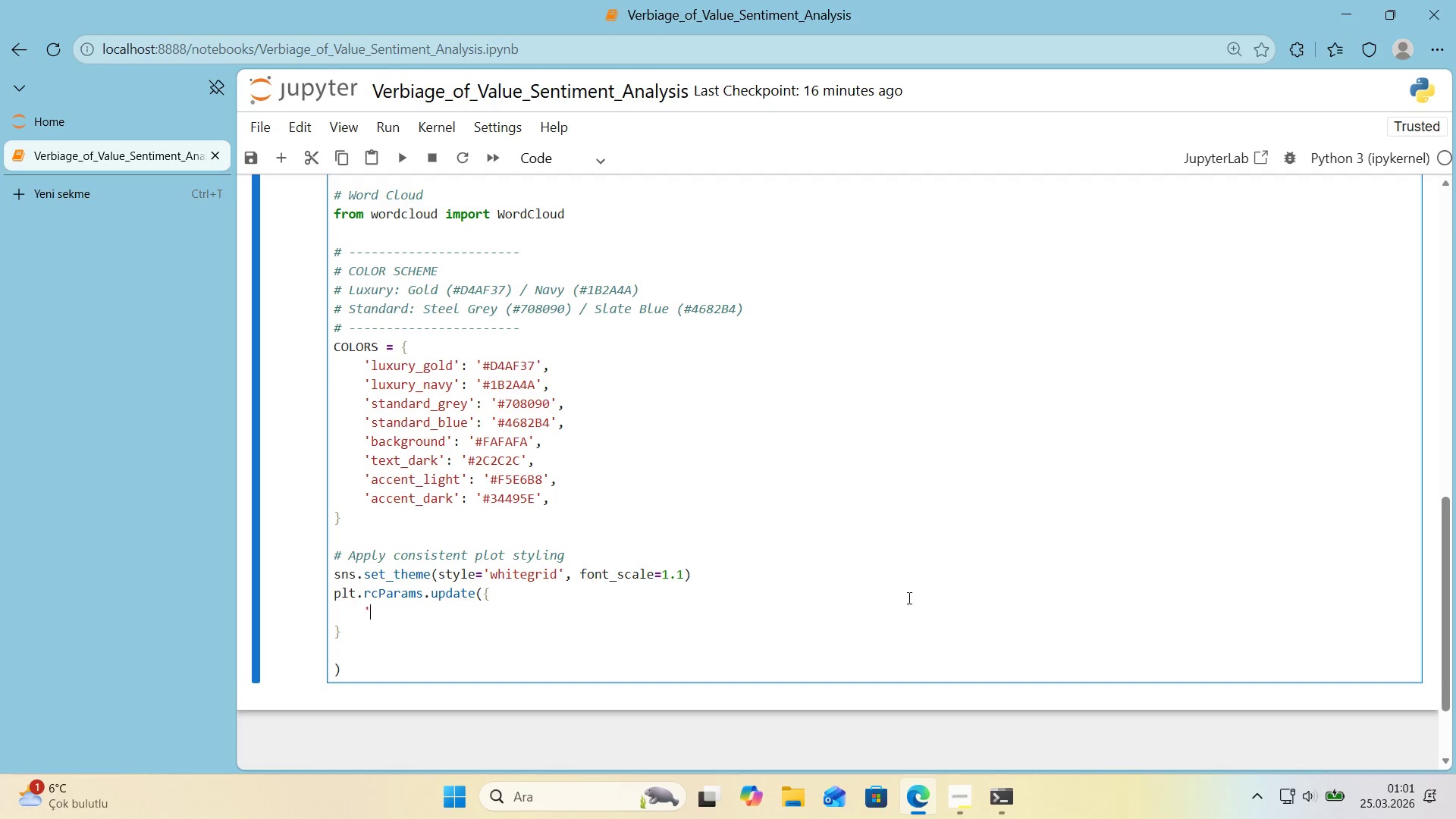 
type(@@)
 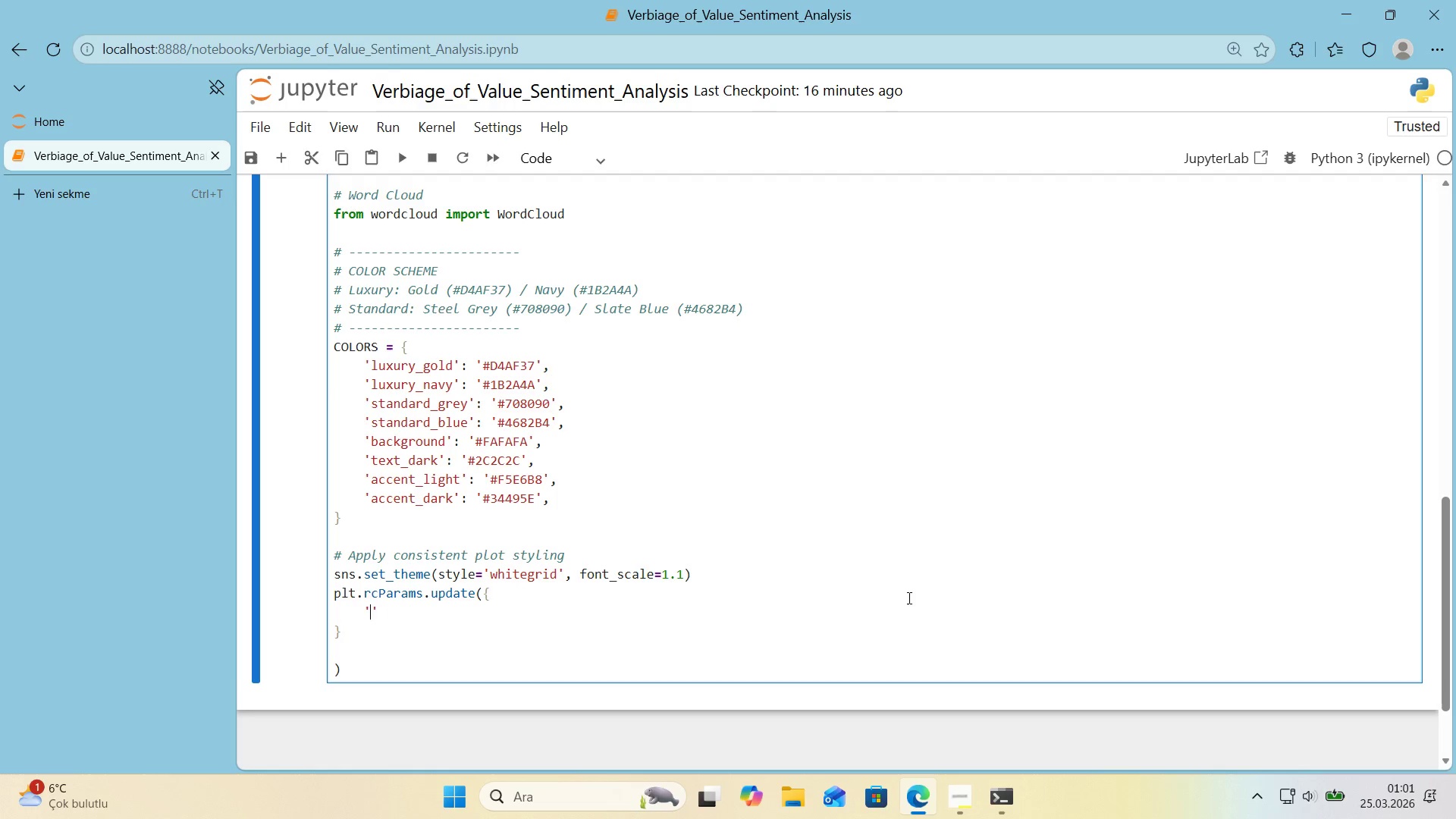 
key(ArrowLeft)
 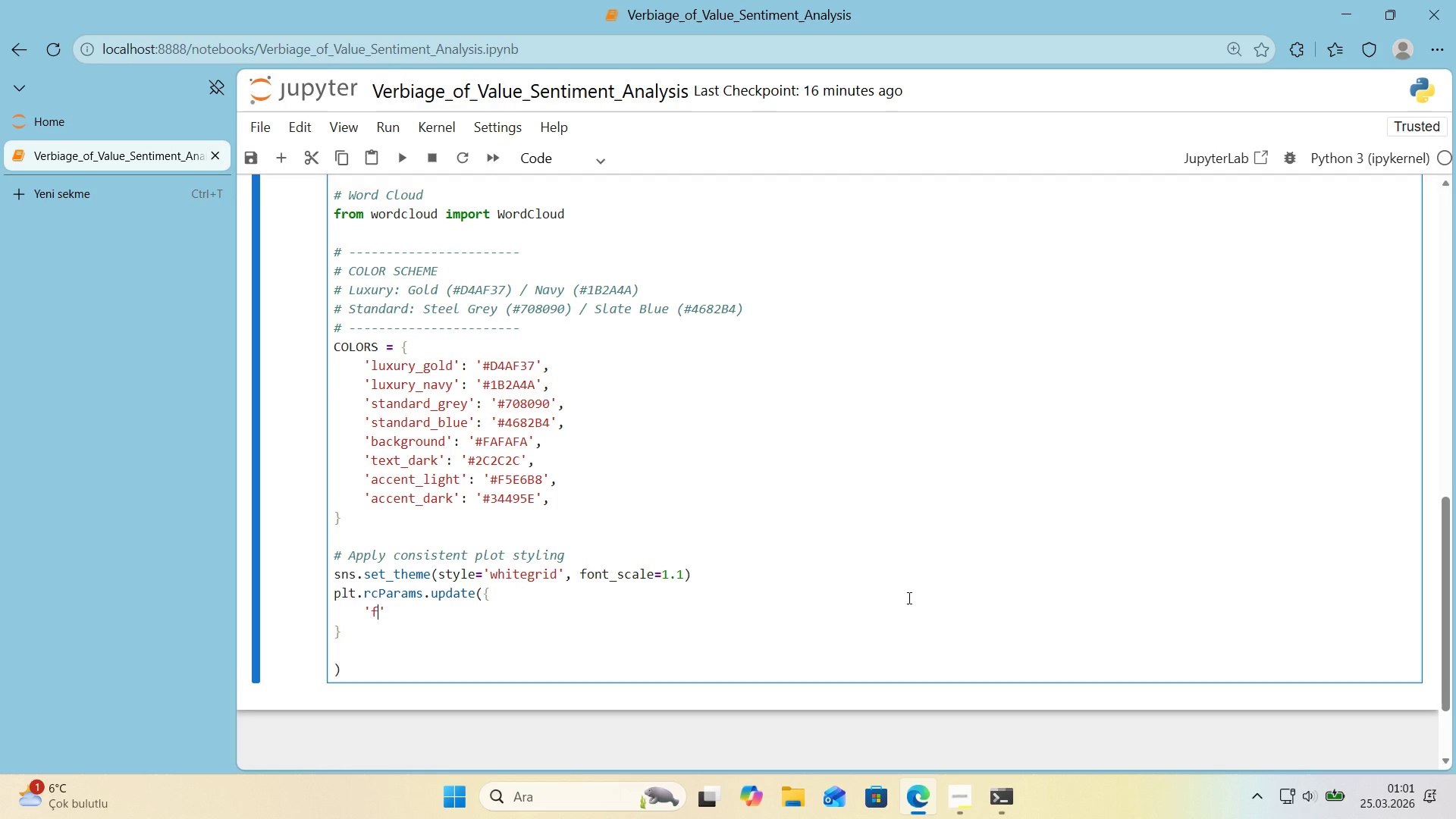 
type(f'gure.faceCol)
key(Backspace)
key(Backspace)
key(Backspace)
type(color)
 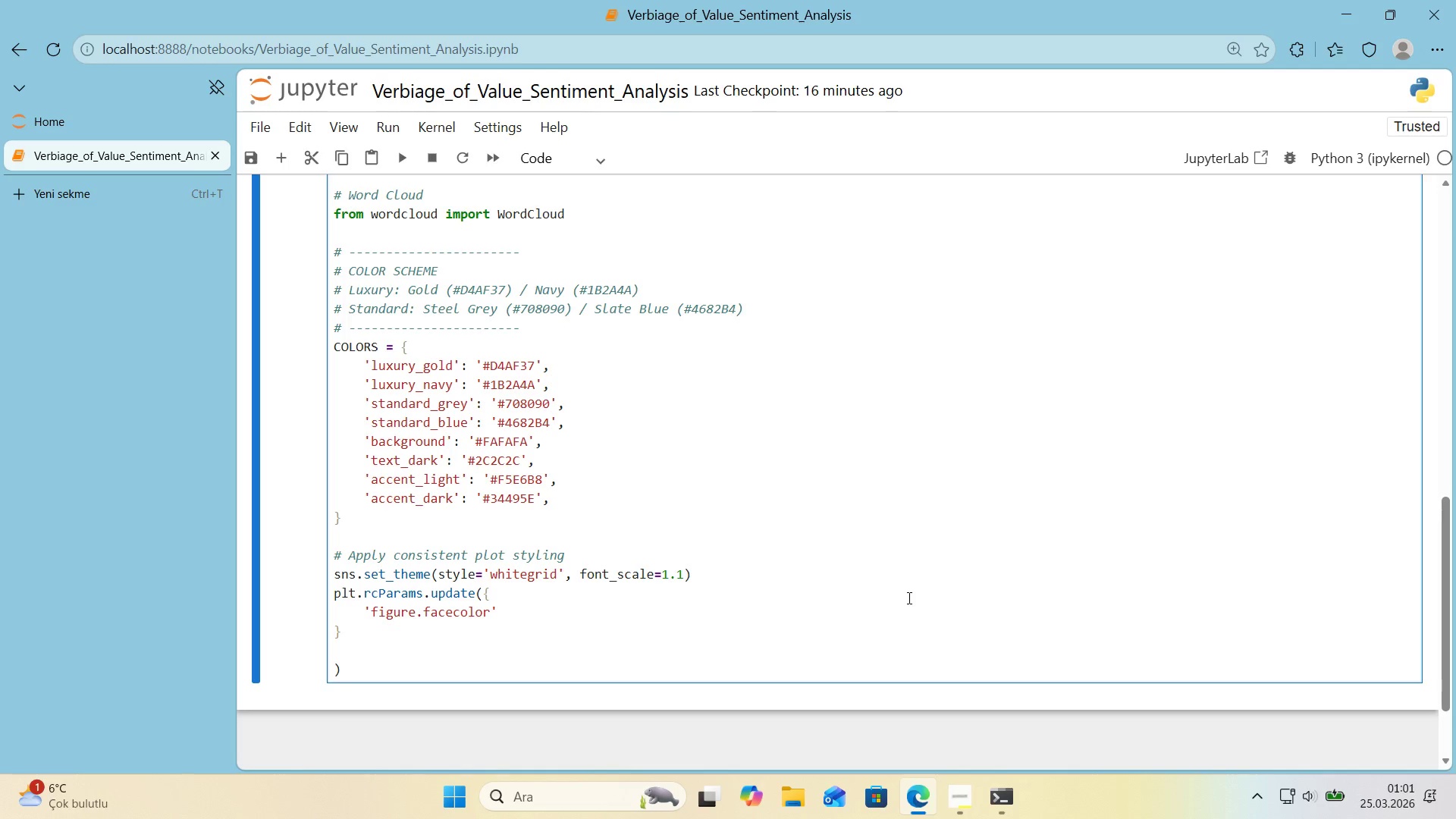 
key(ArrowRight)
 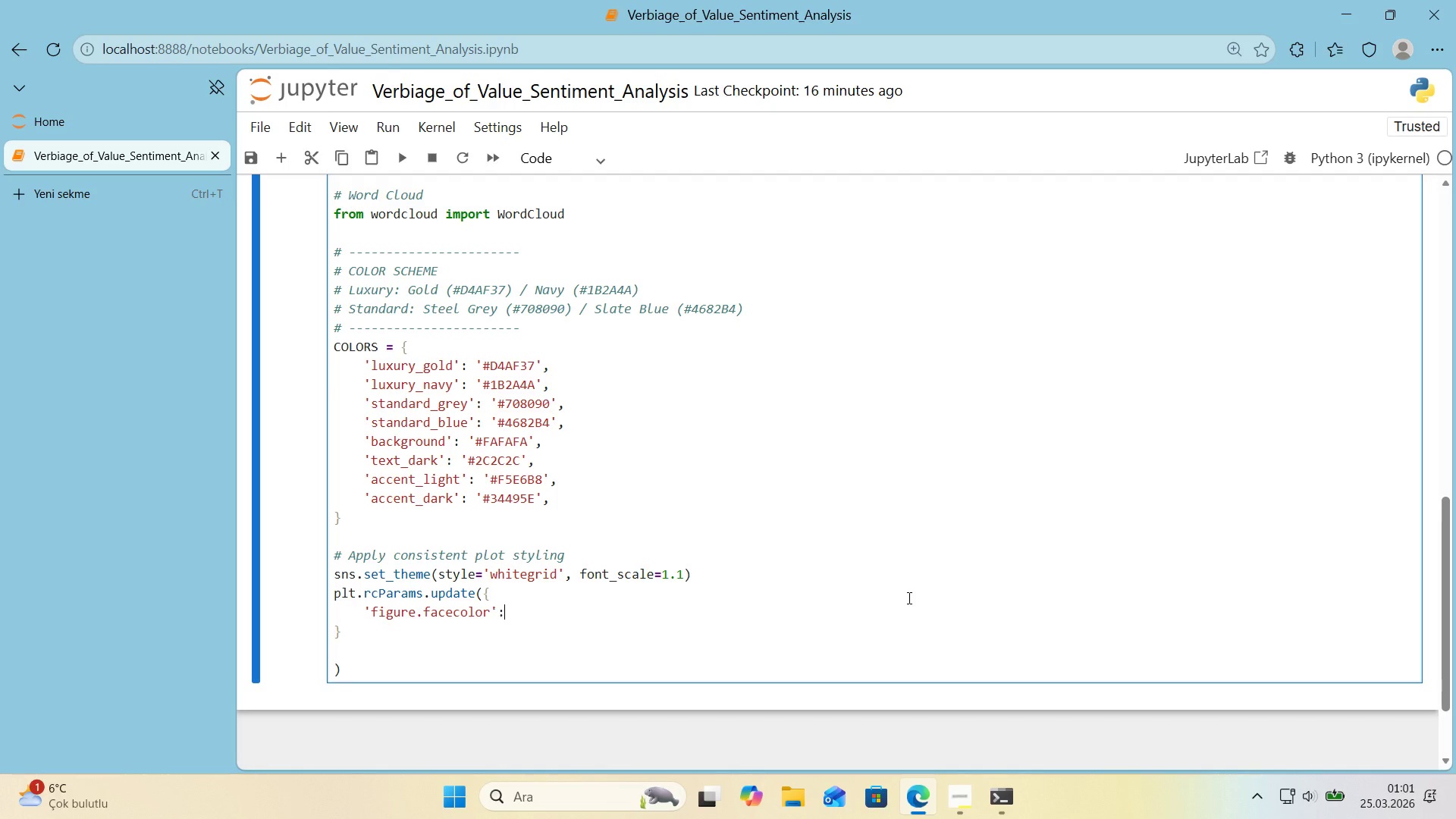 
type(> COLORS)
 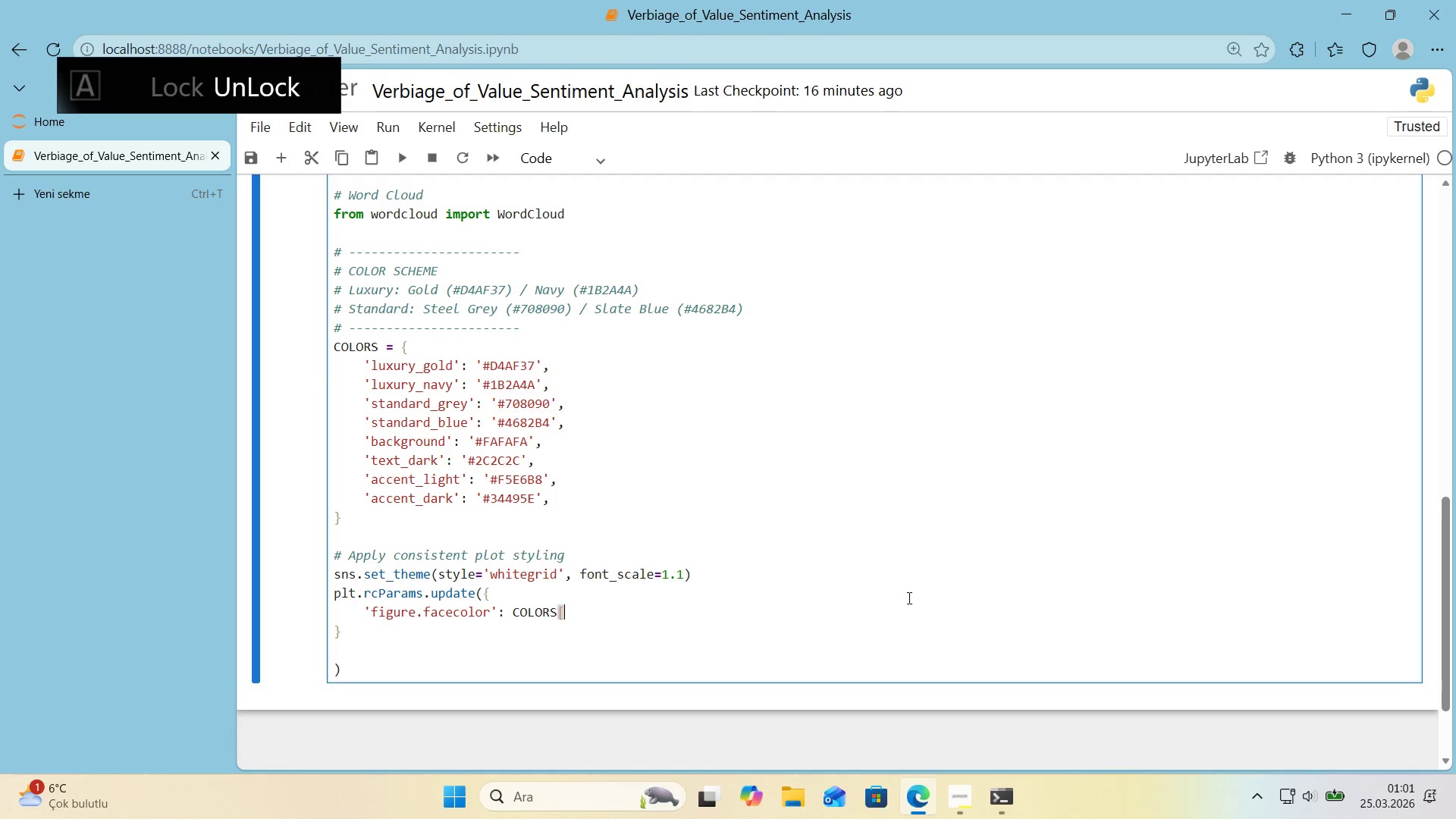 
key(Alt+Control+8)
 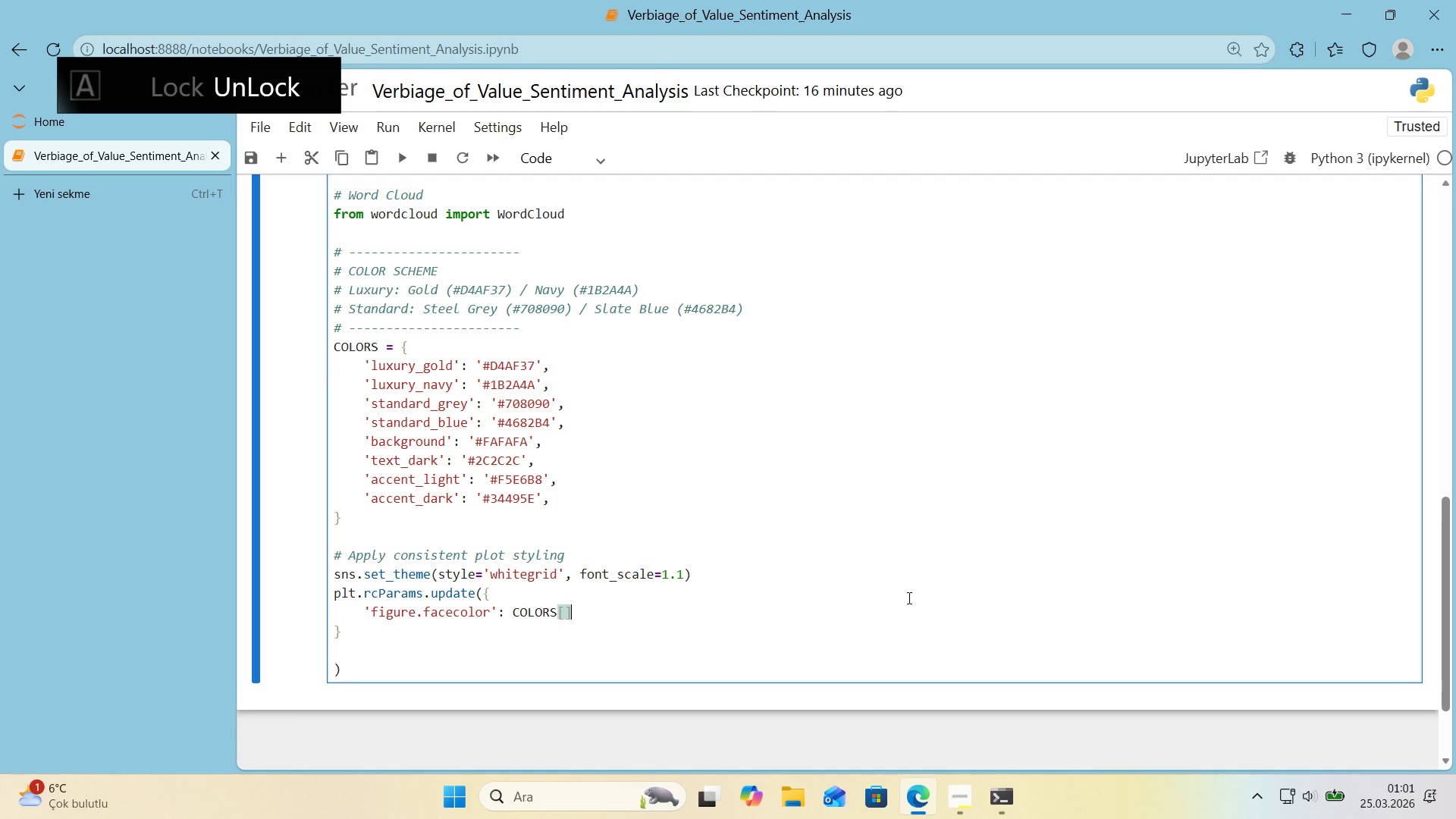 
key(Alt+Control+9)
 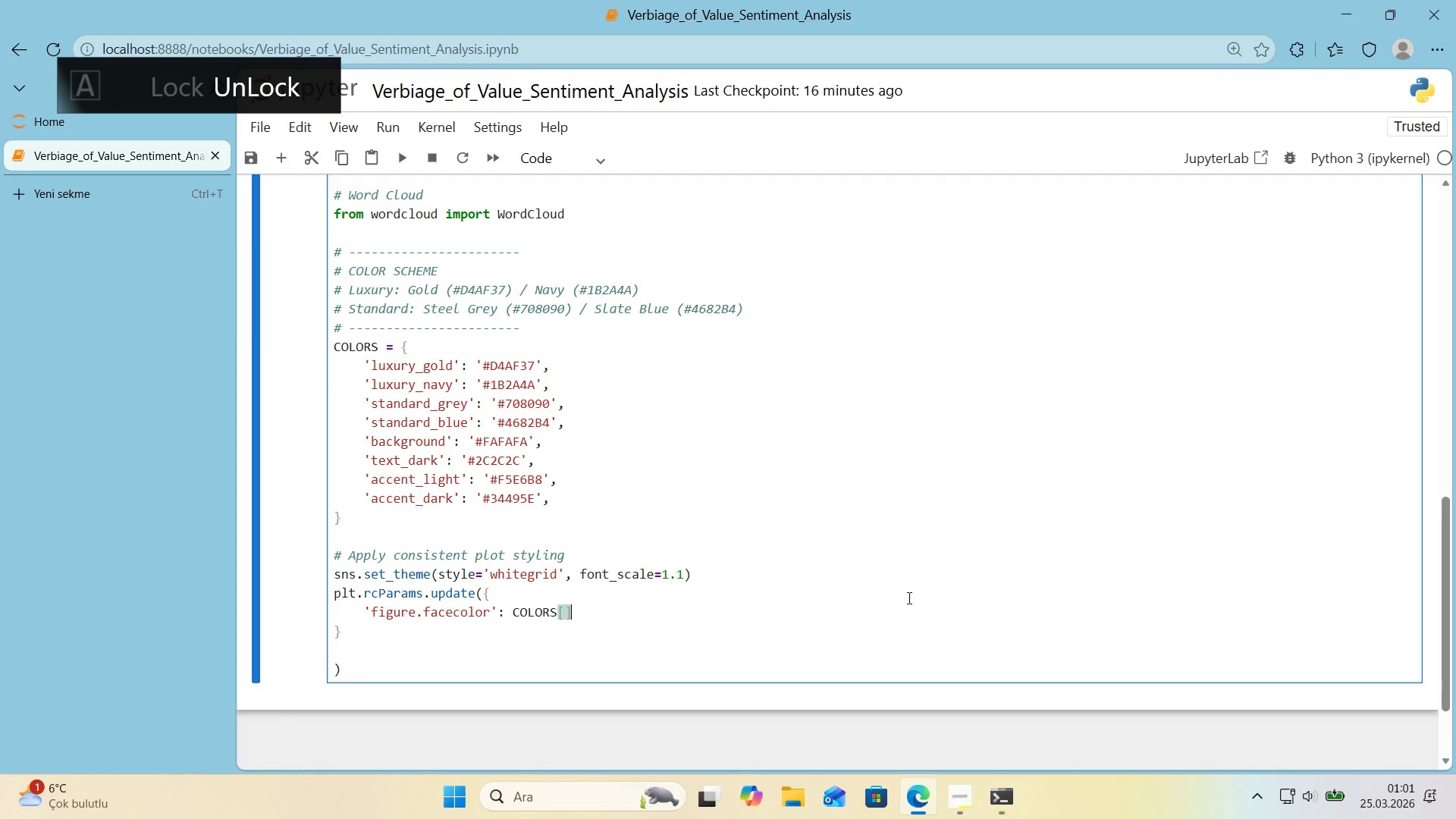 
key(ArrowLeft)
 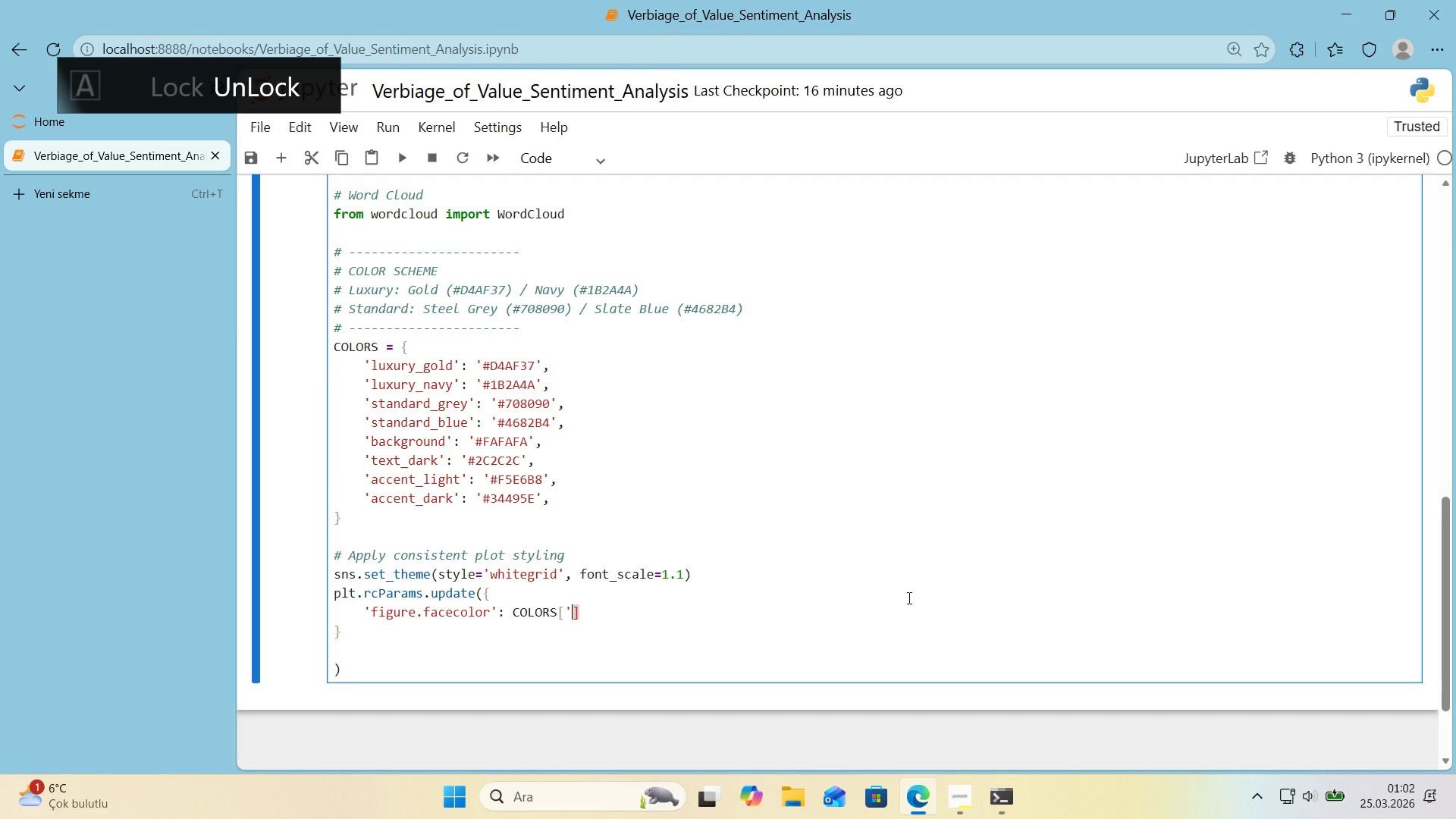 
type(@@)
 